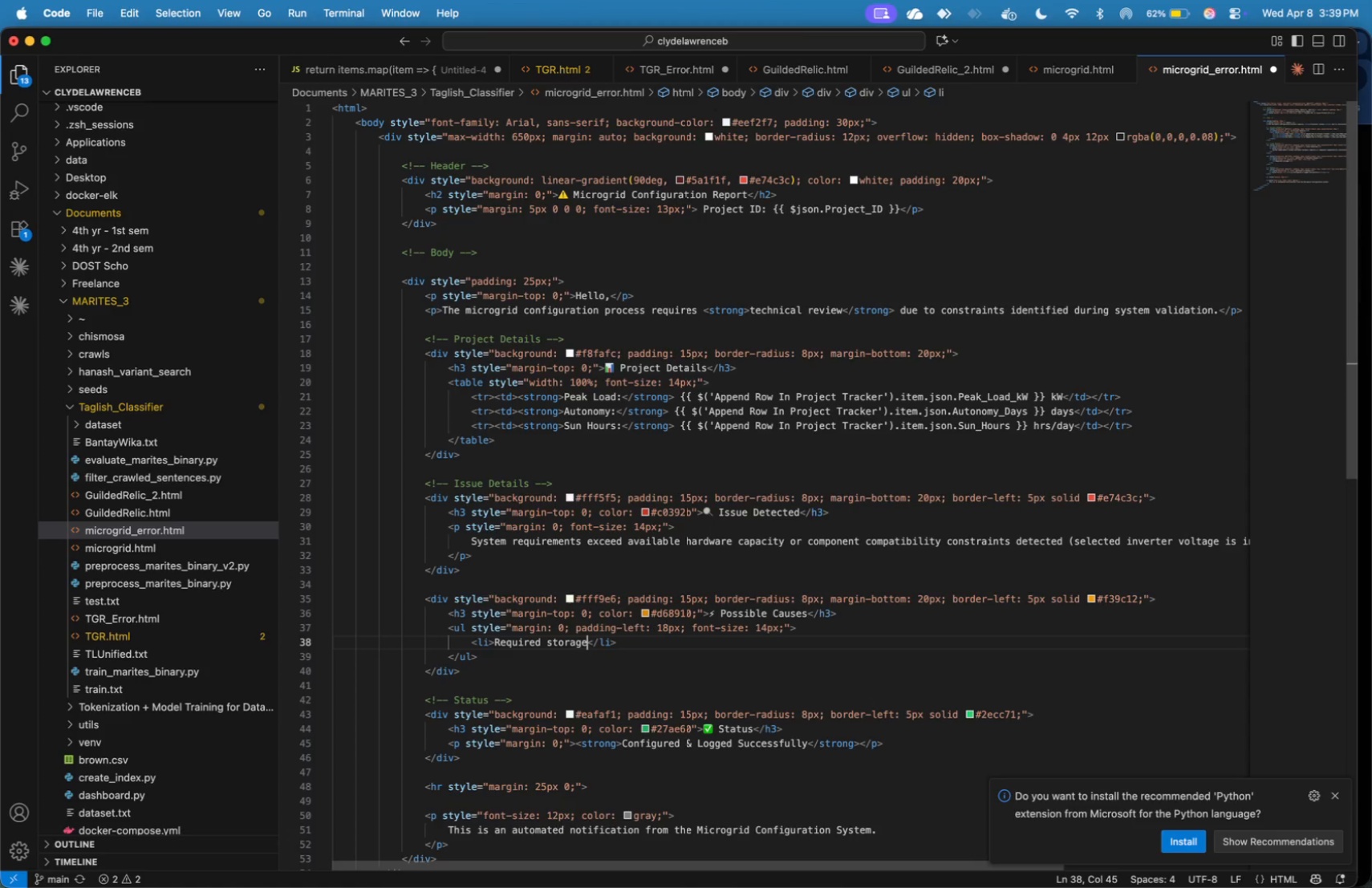 
type( exceeds available )
 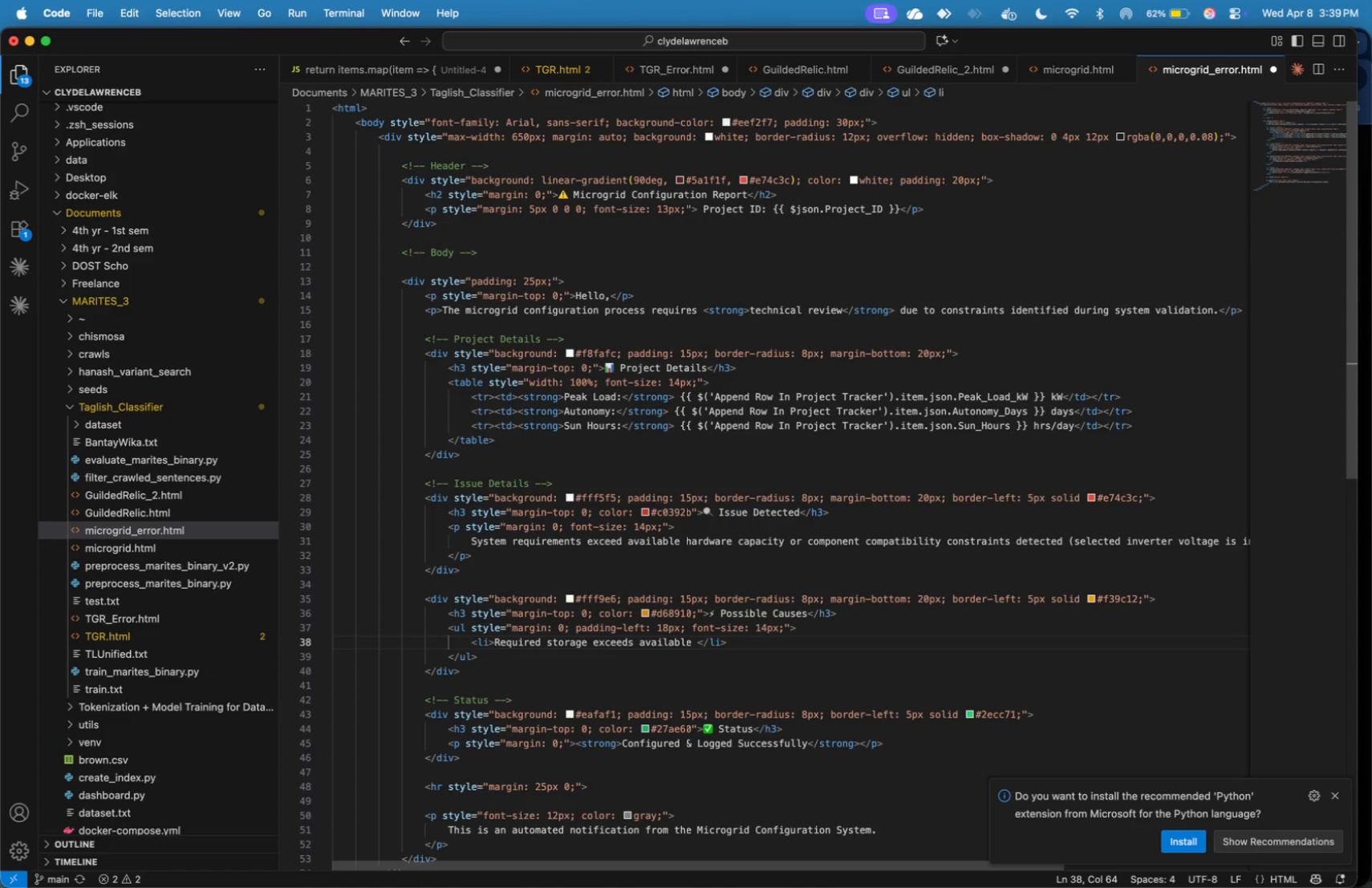 
wait(7.11)
 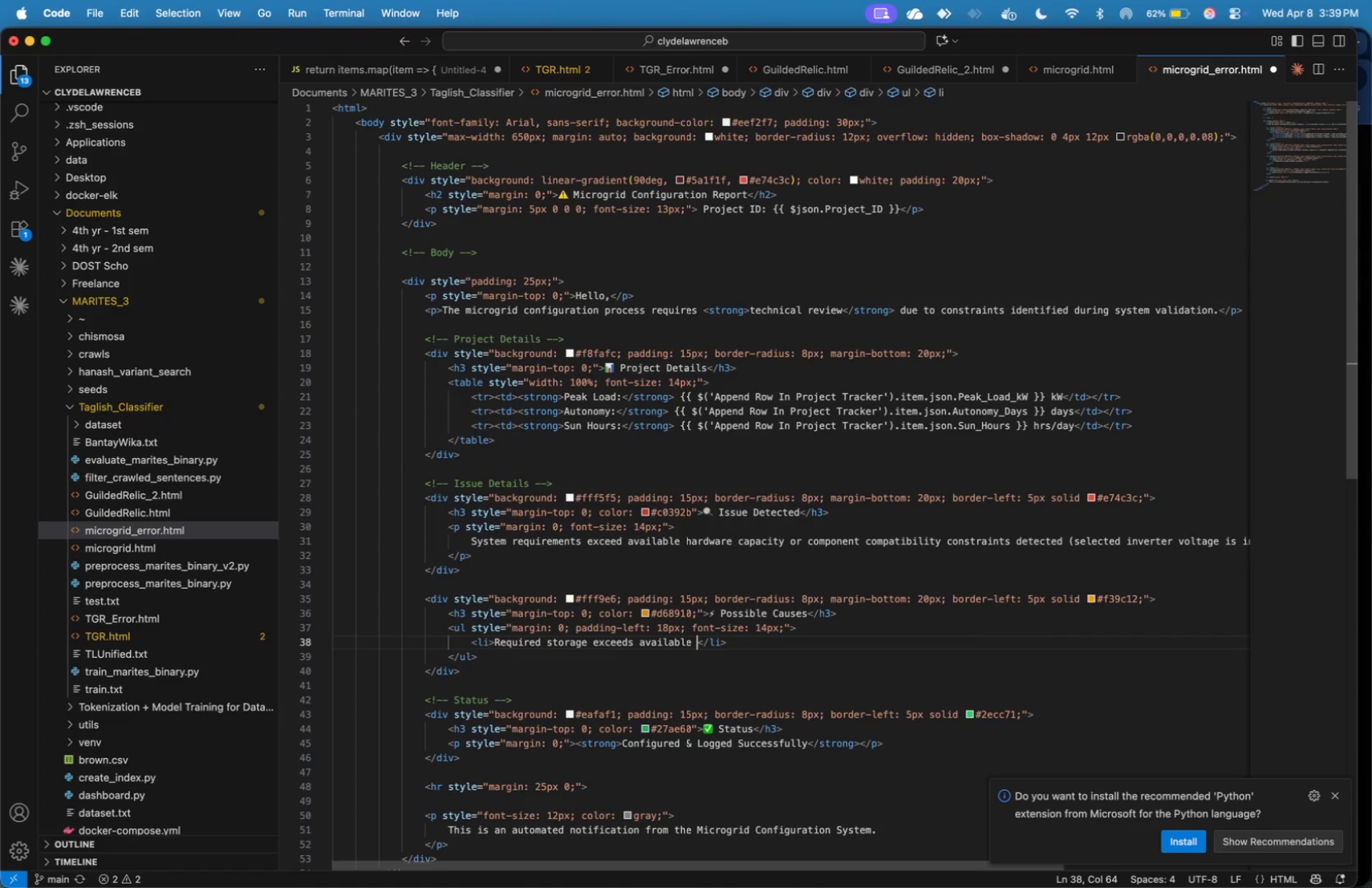 
type(battery configurations)
 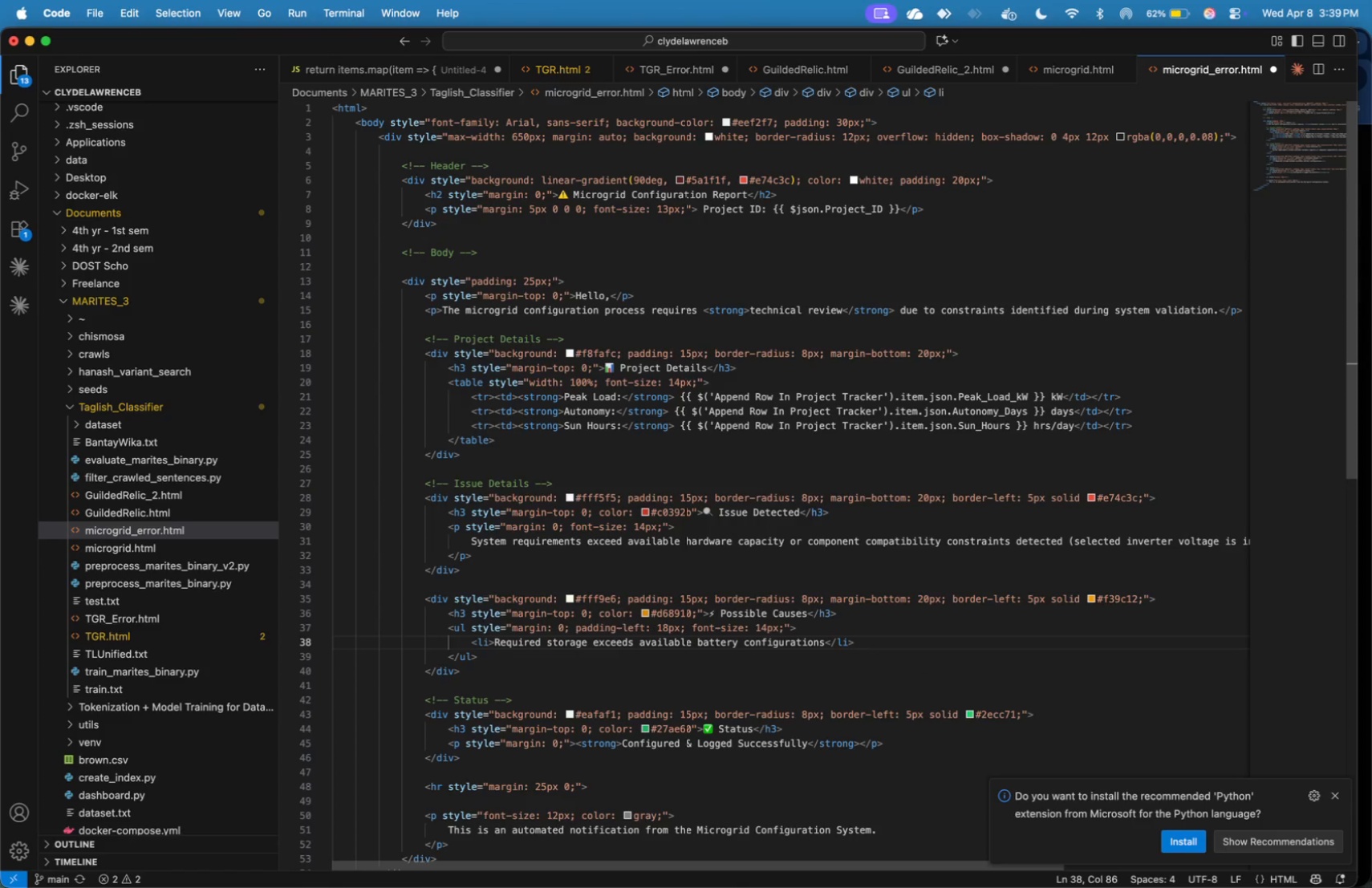 
key(ArrowRight)
 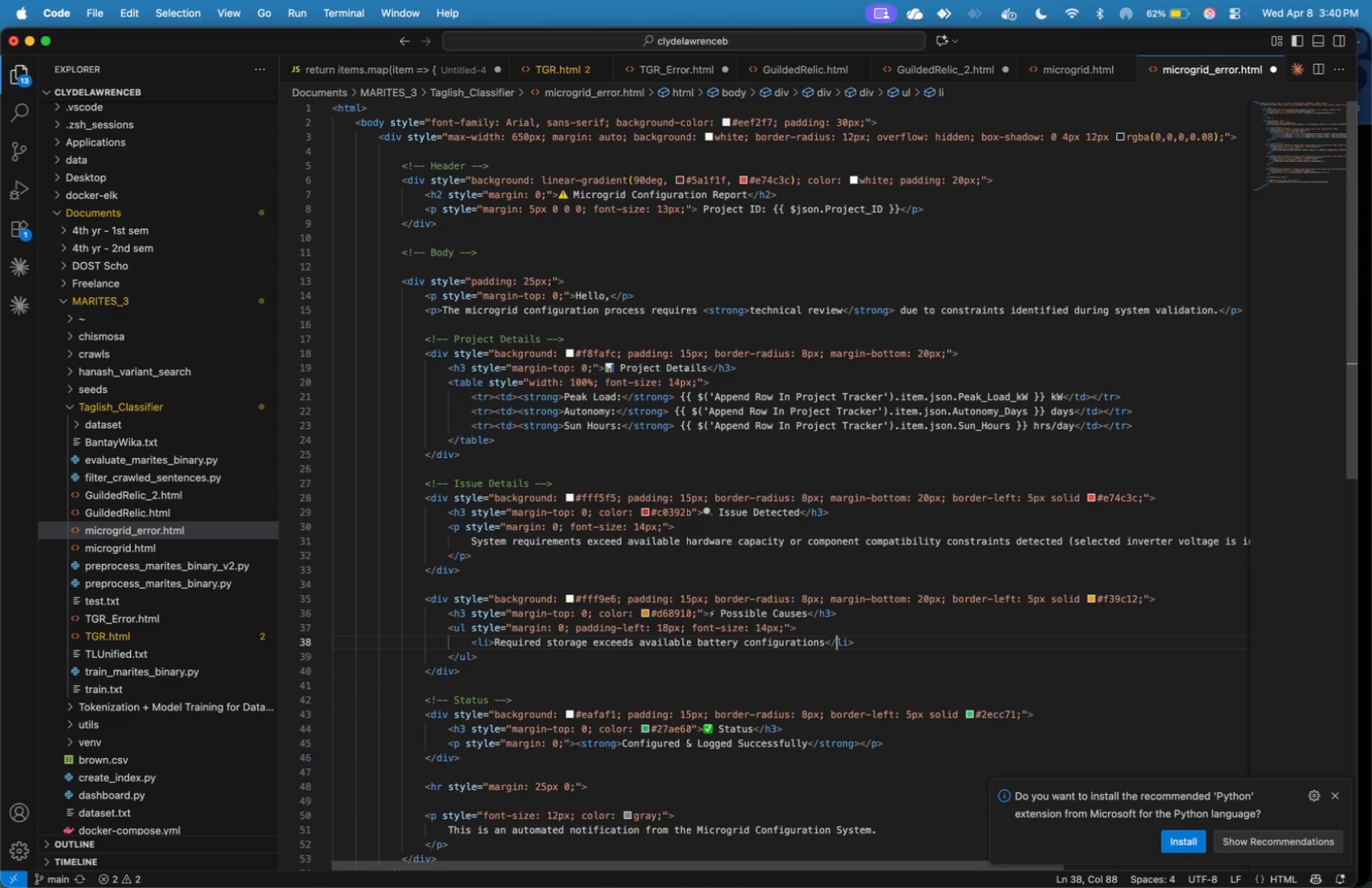 
key(ArrowRight)
 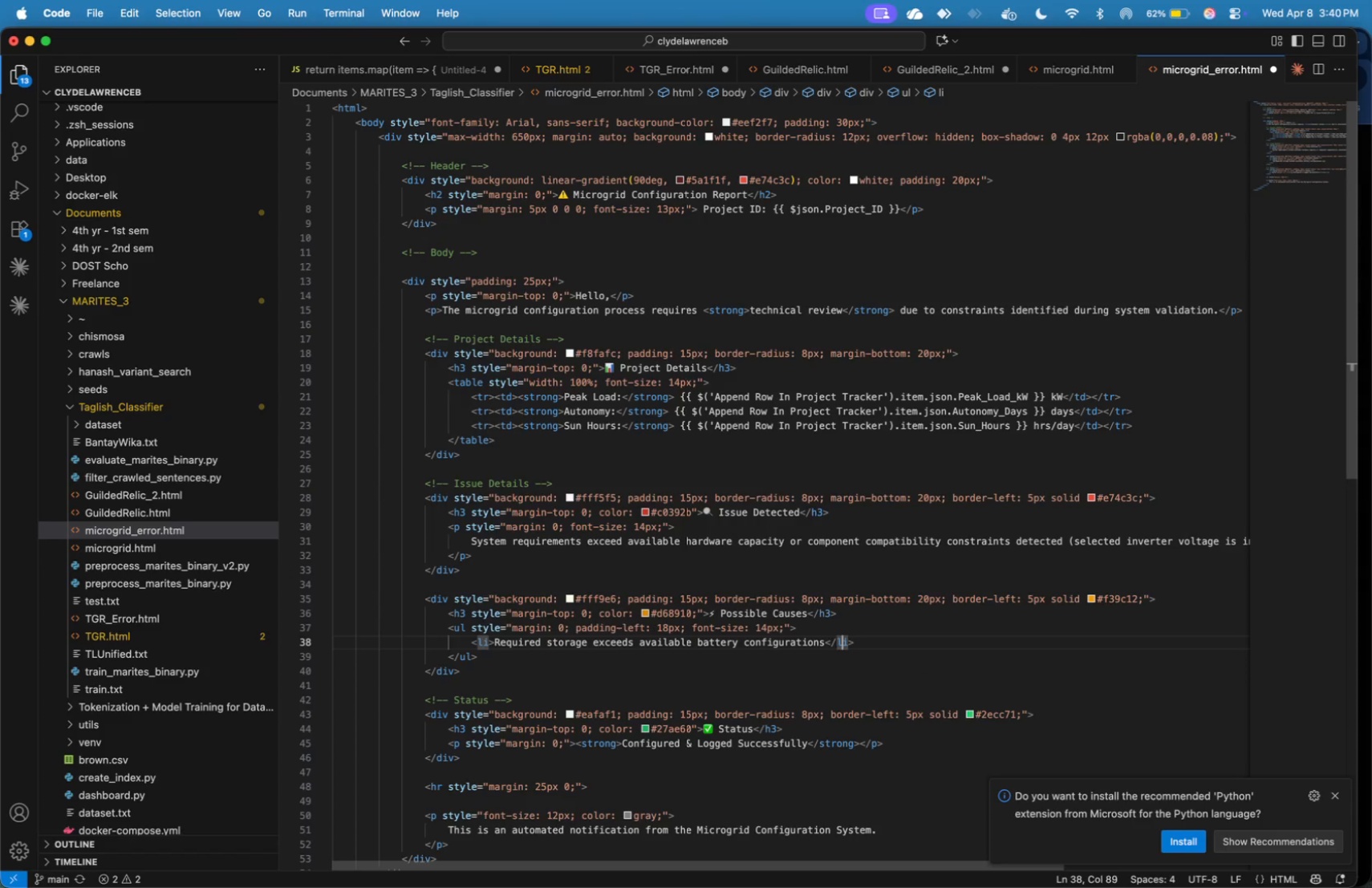 
key(ArrowRight)
 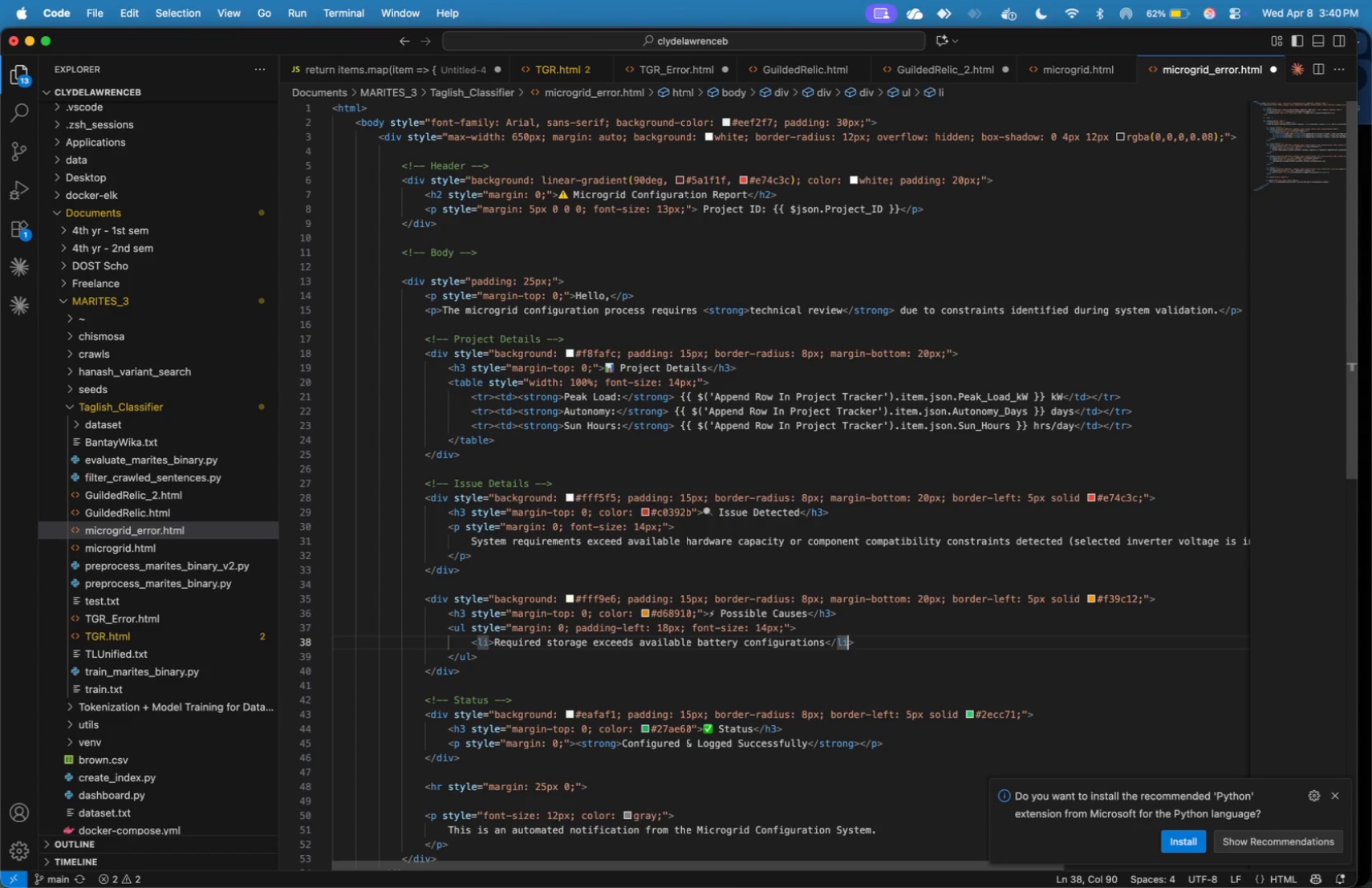 
key(ArrowRight)
 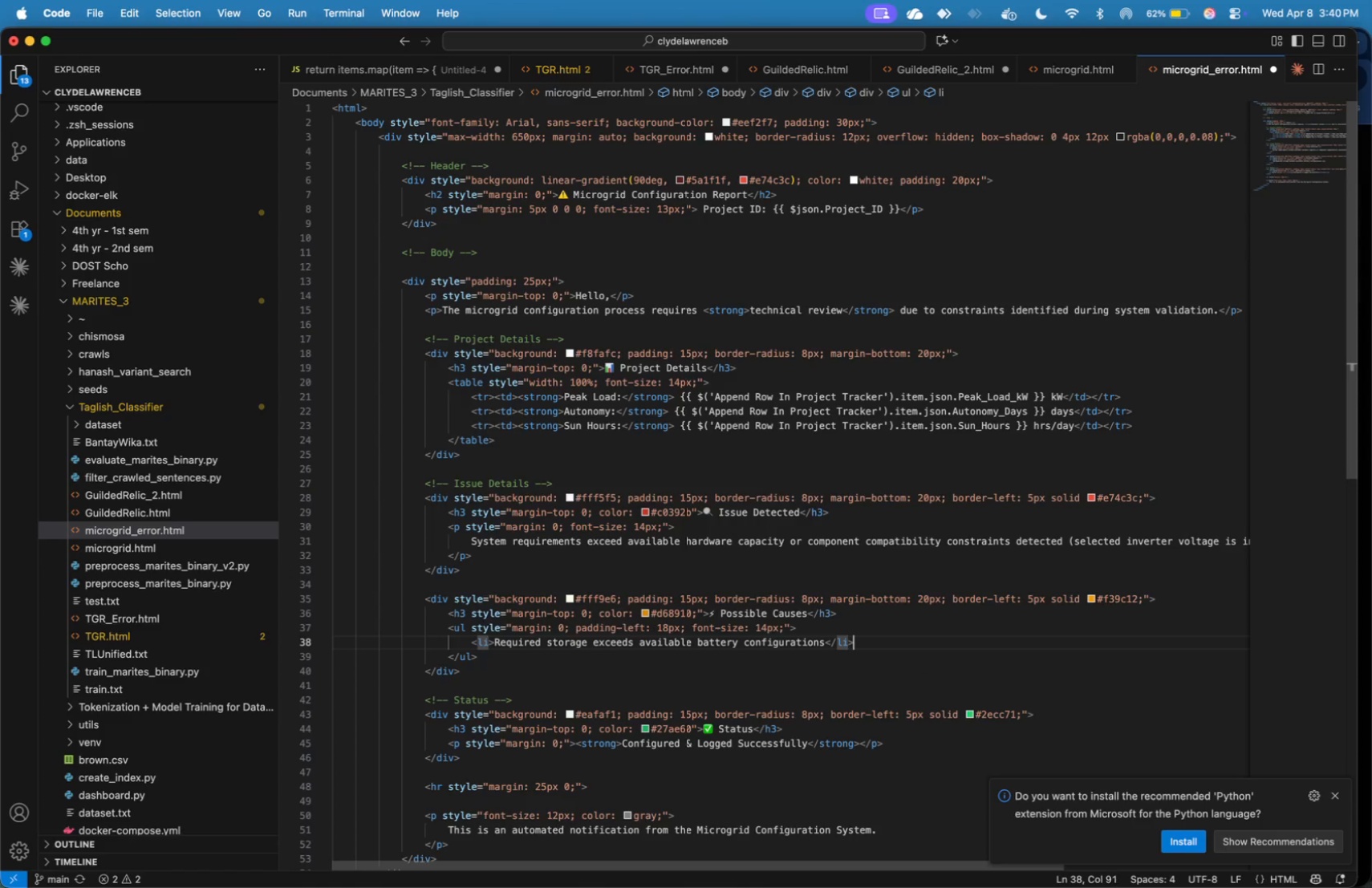 
key(ArrowRight)
 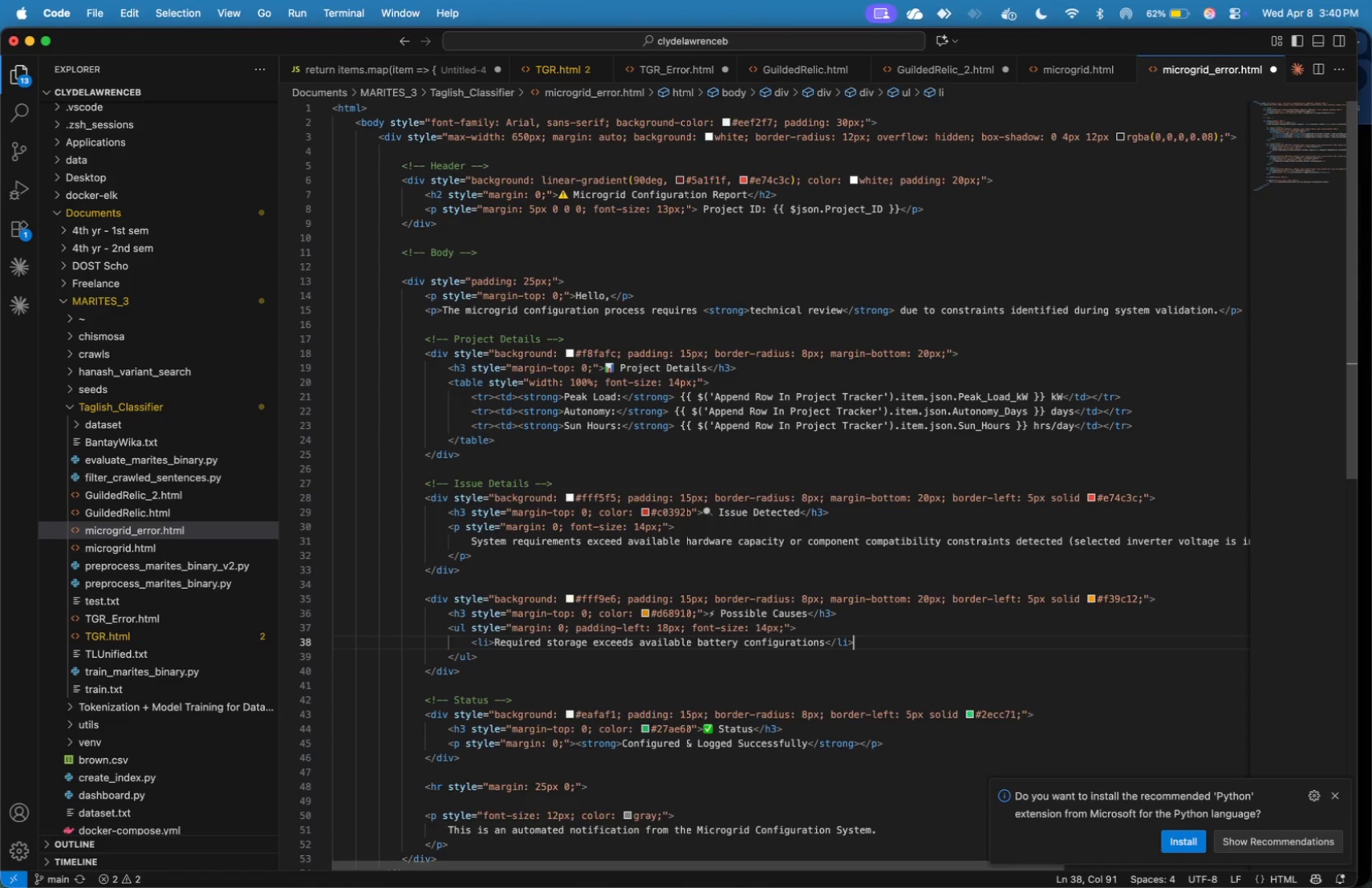 
key(Enter)
 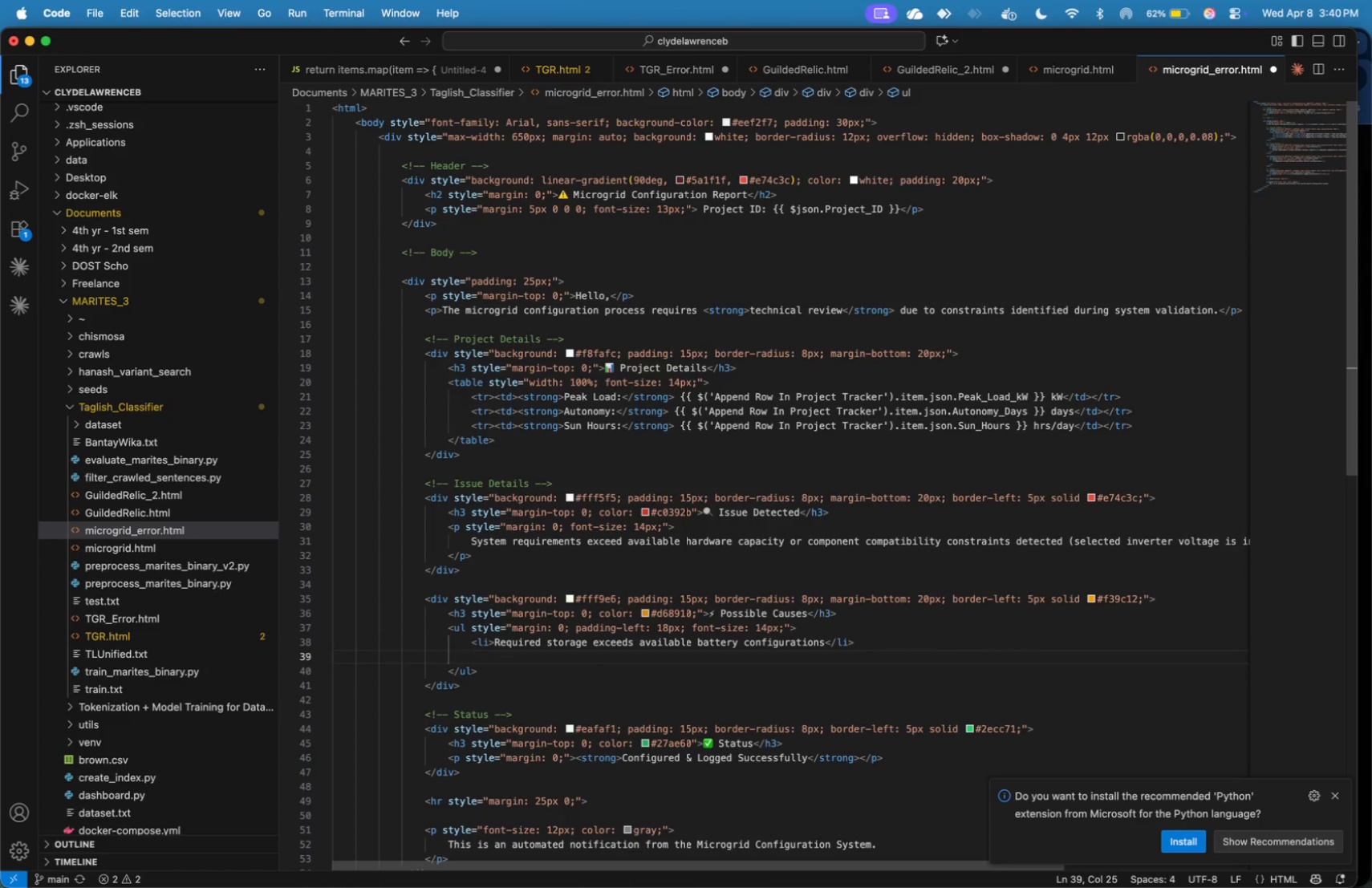 
type(<li>)
 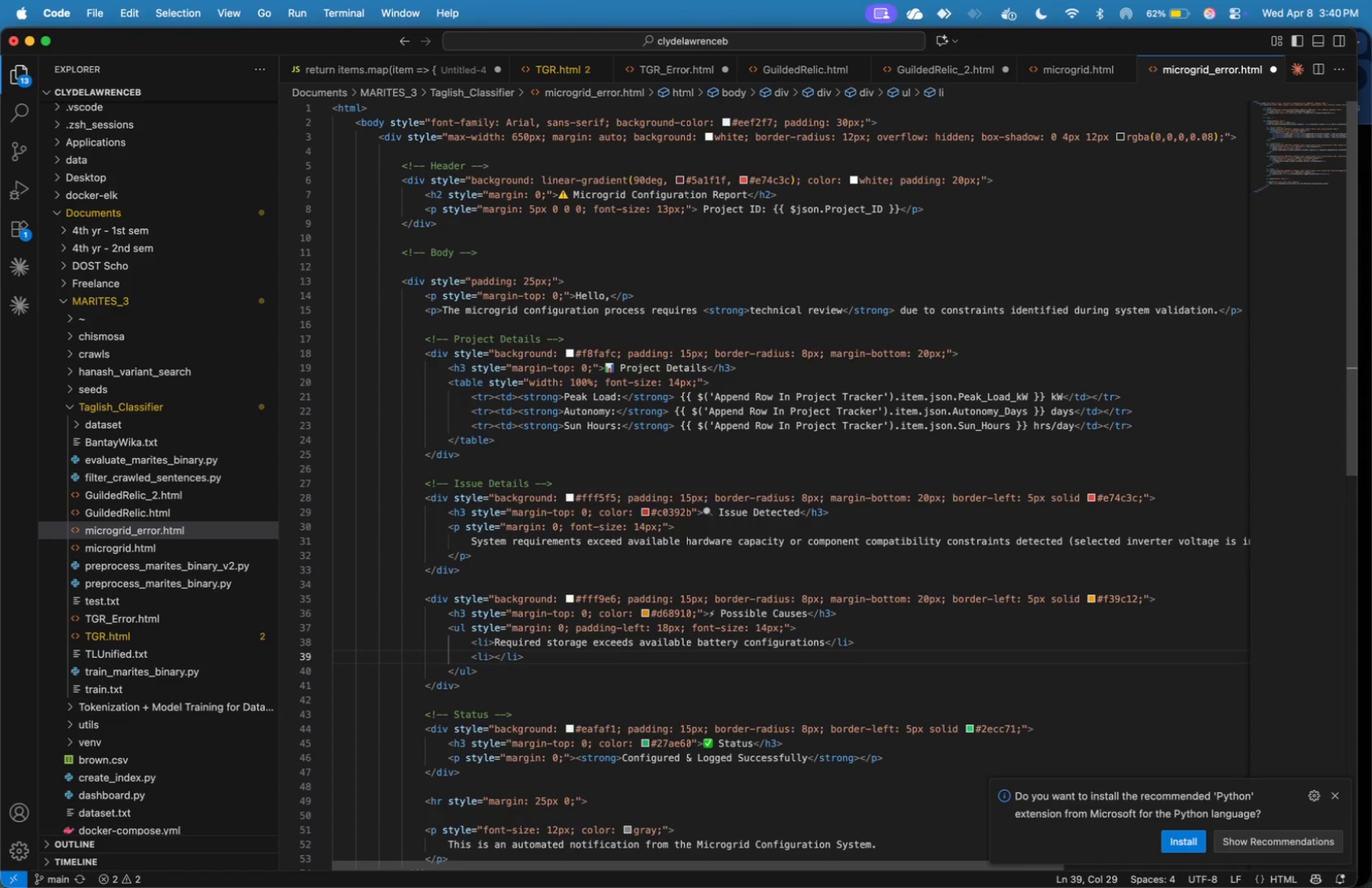 
type(Inverter voltage incompatible with selet)
key(Backspace)
type(cted battery bank)
 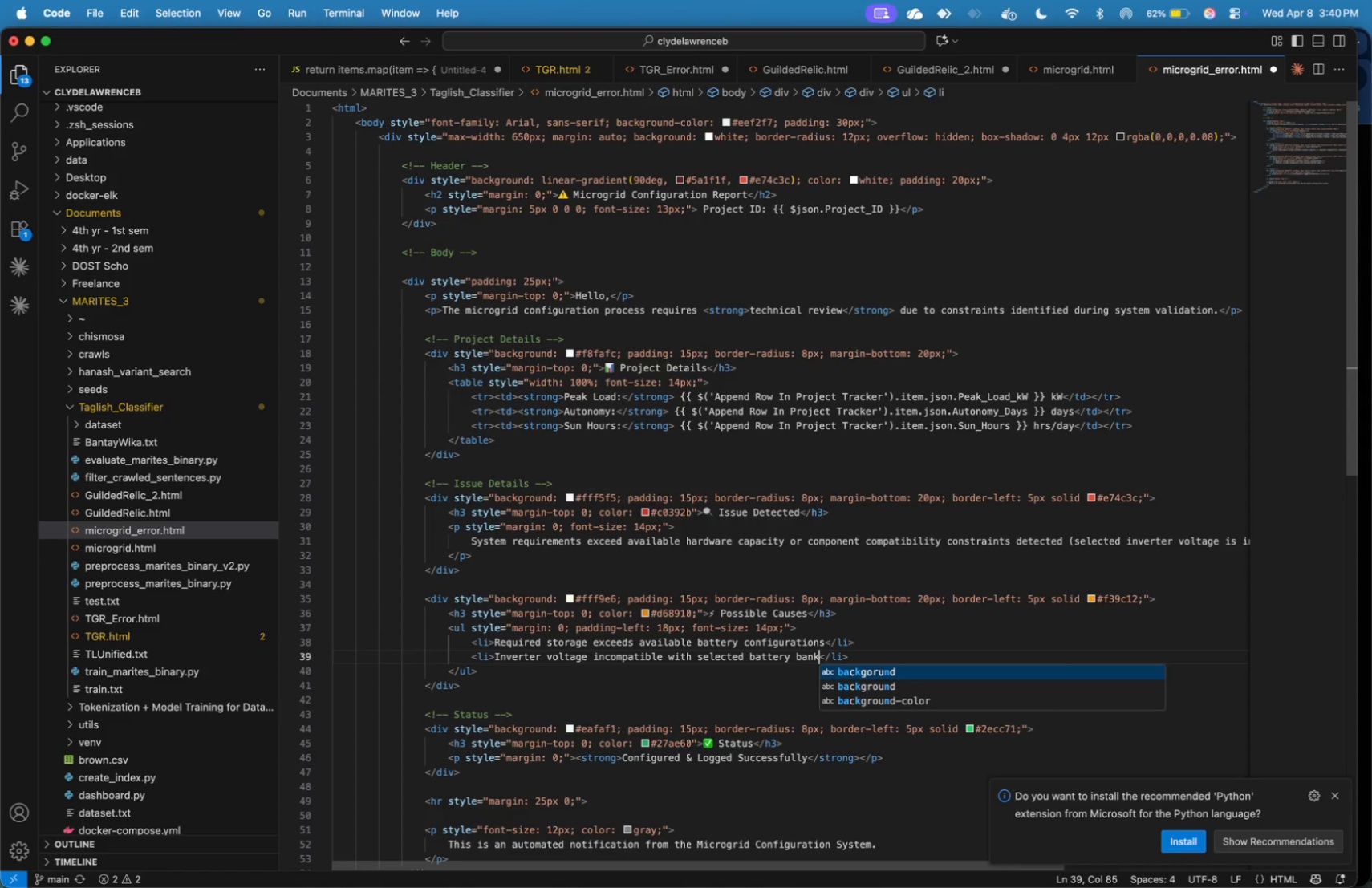 
key(ArrowRight)
 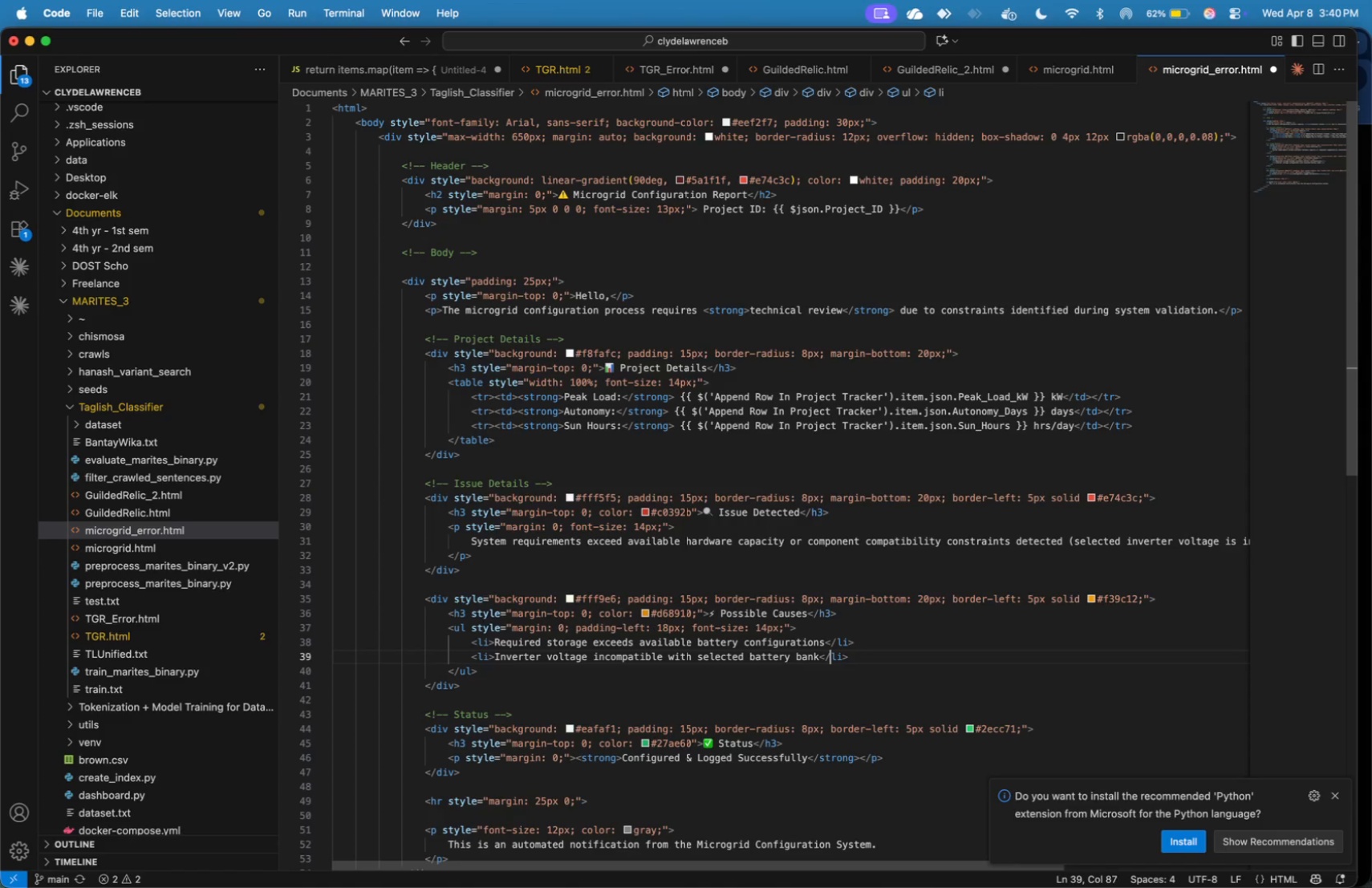 
key(ArrowRight)
 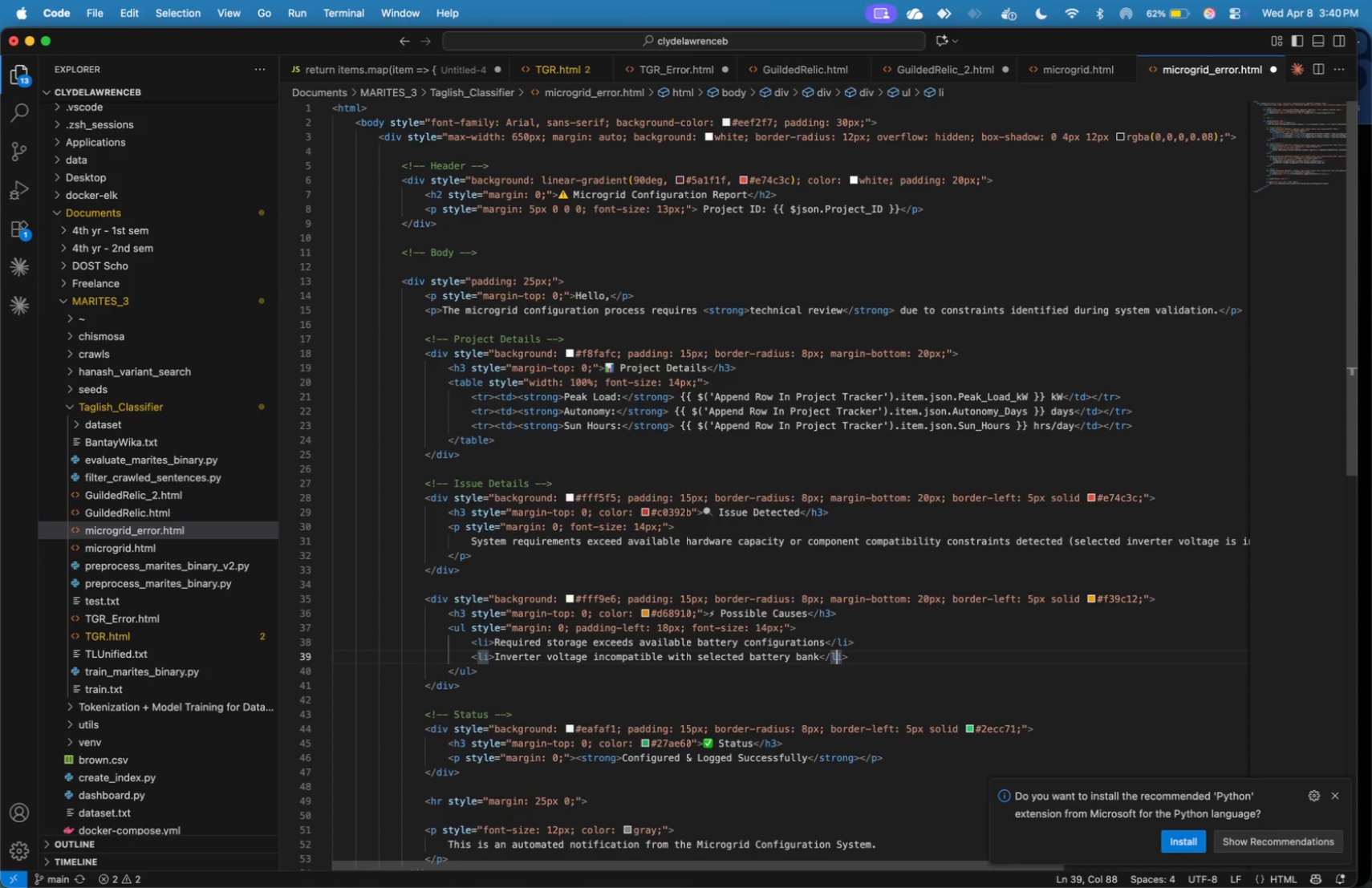 
key(ArrowRight)
 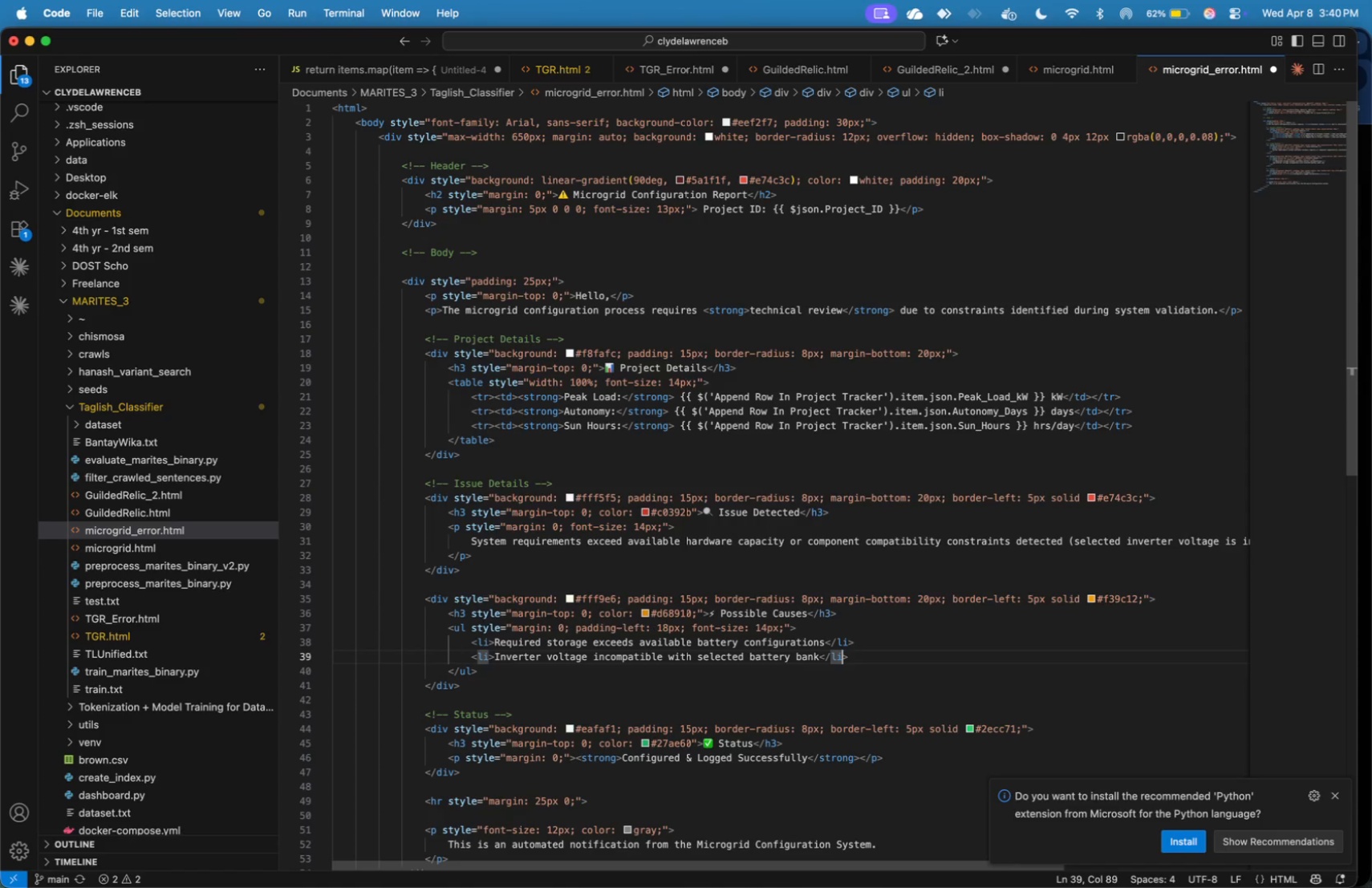 
key(ArrowRight)
 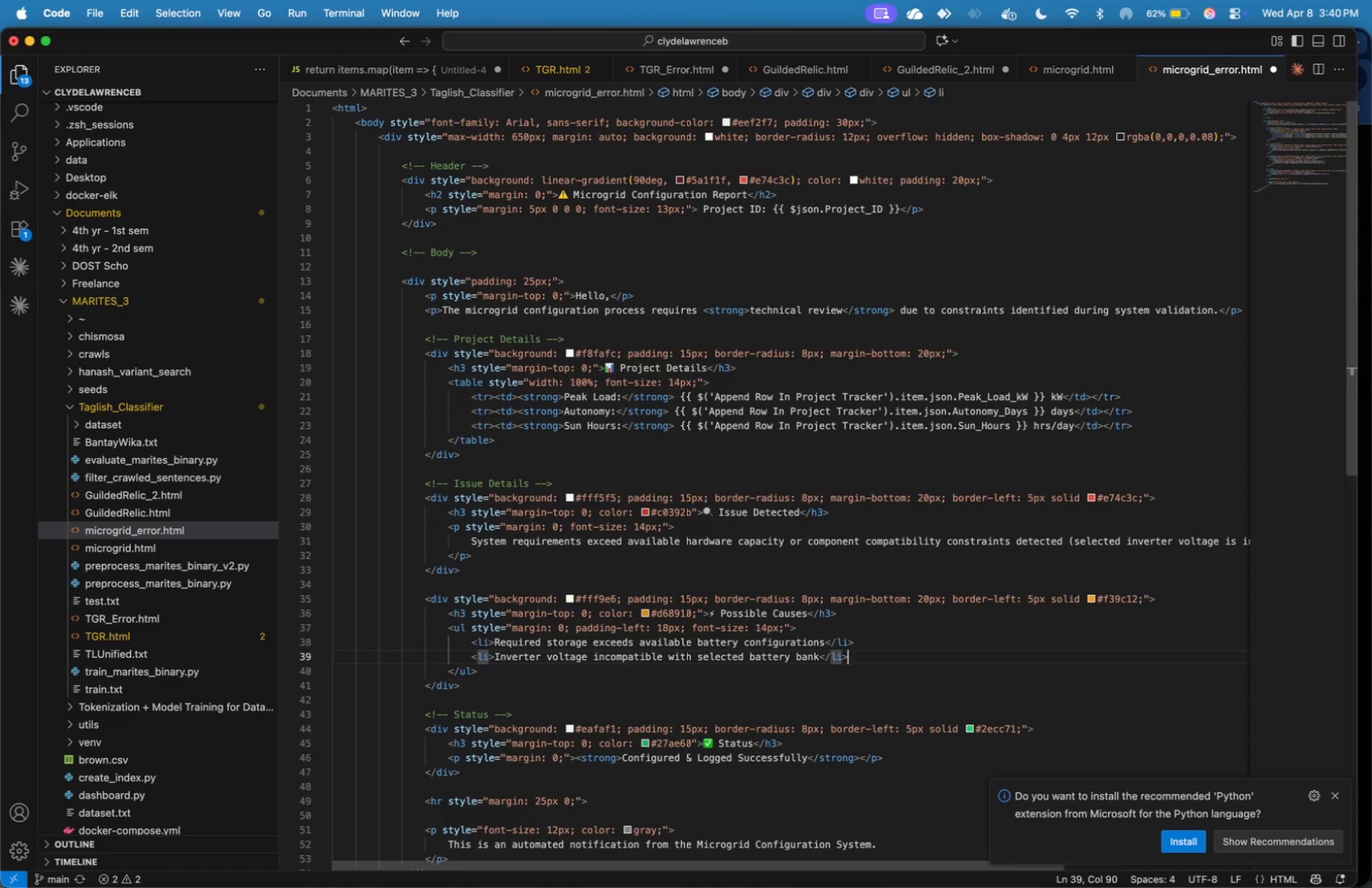 
key(ArrowRight)
 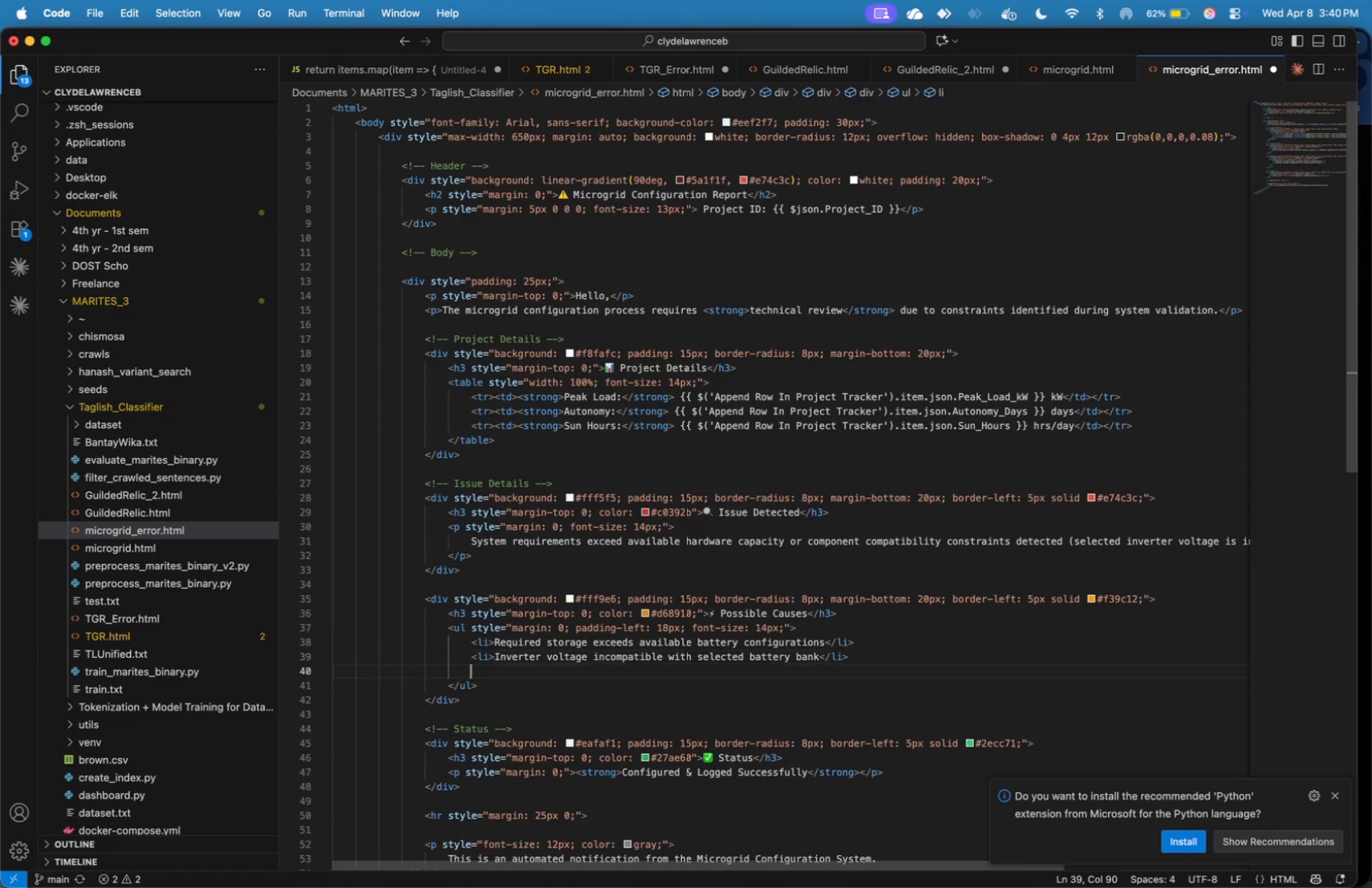 
key(Enter)
 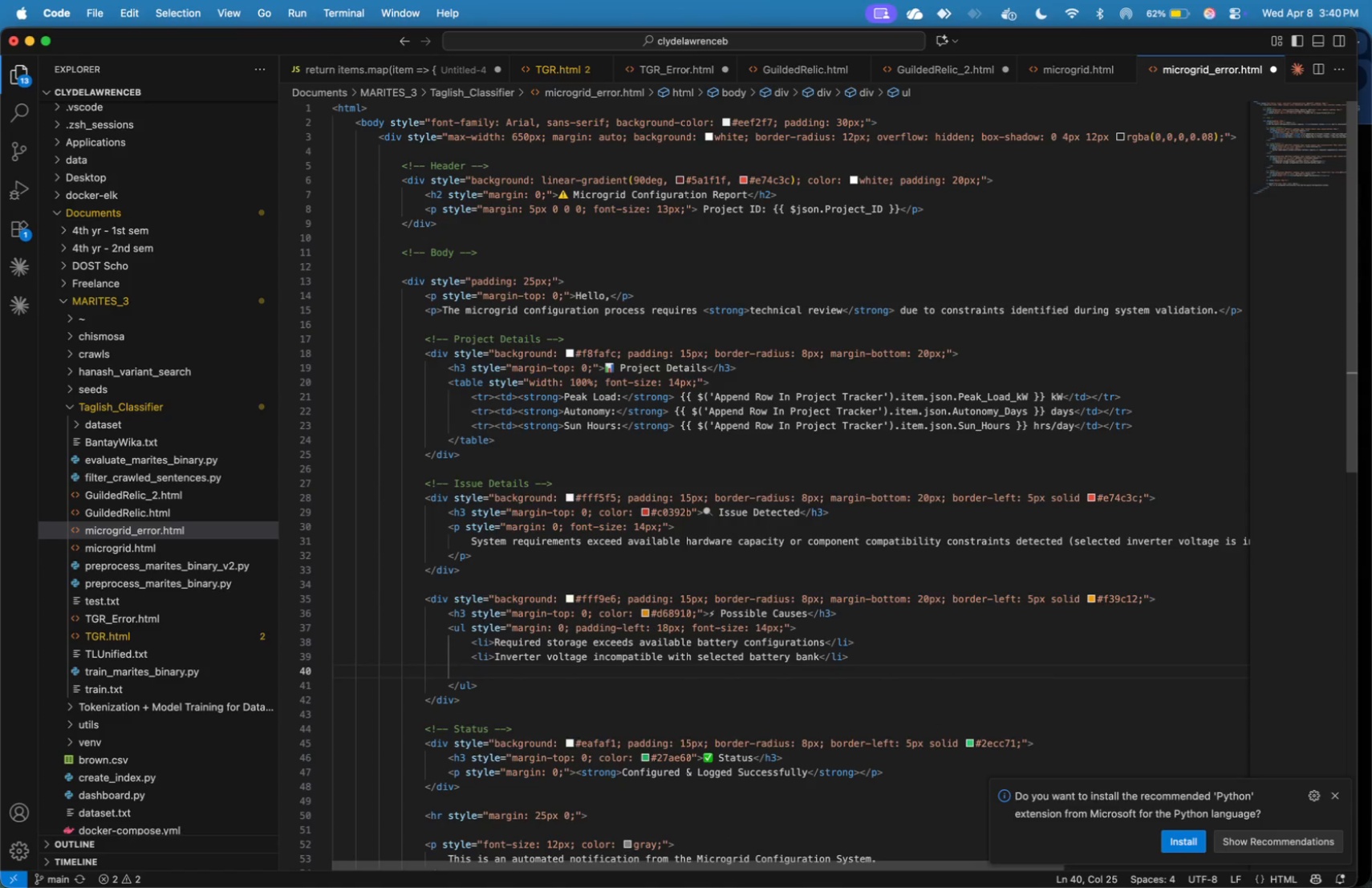 
type(<li>)
 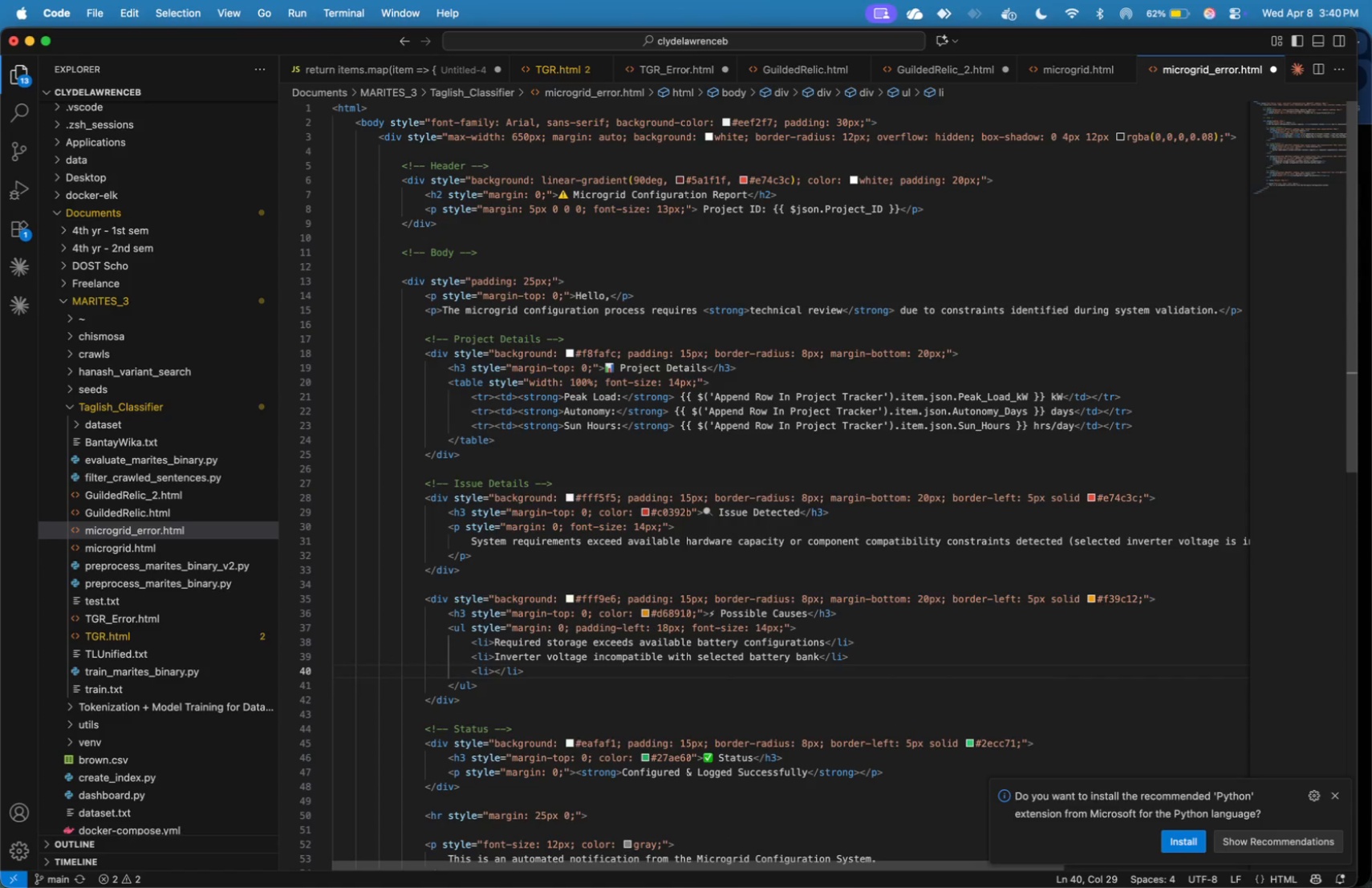 
 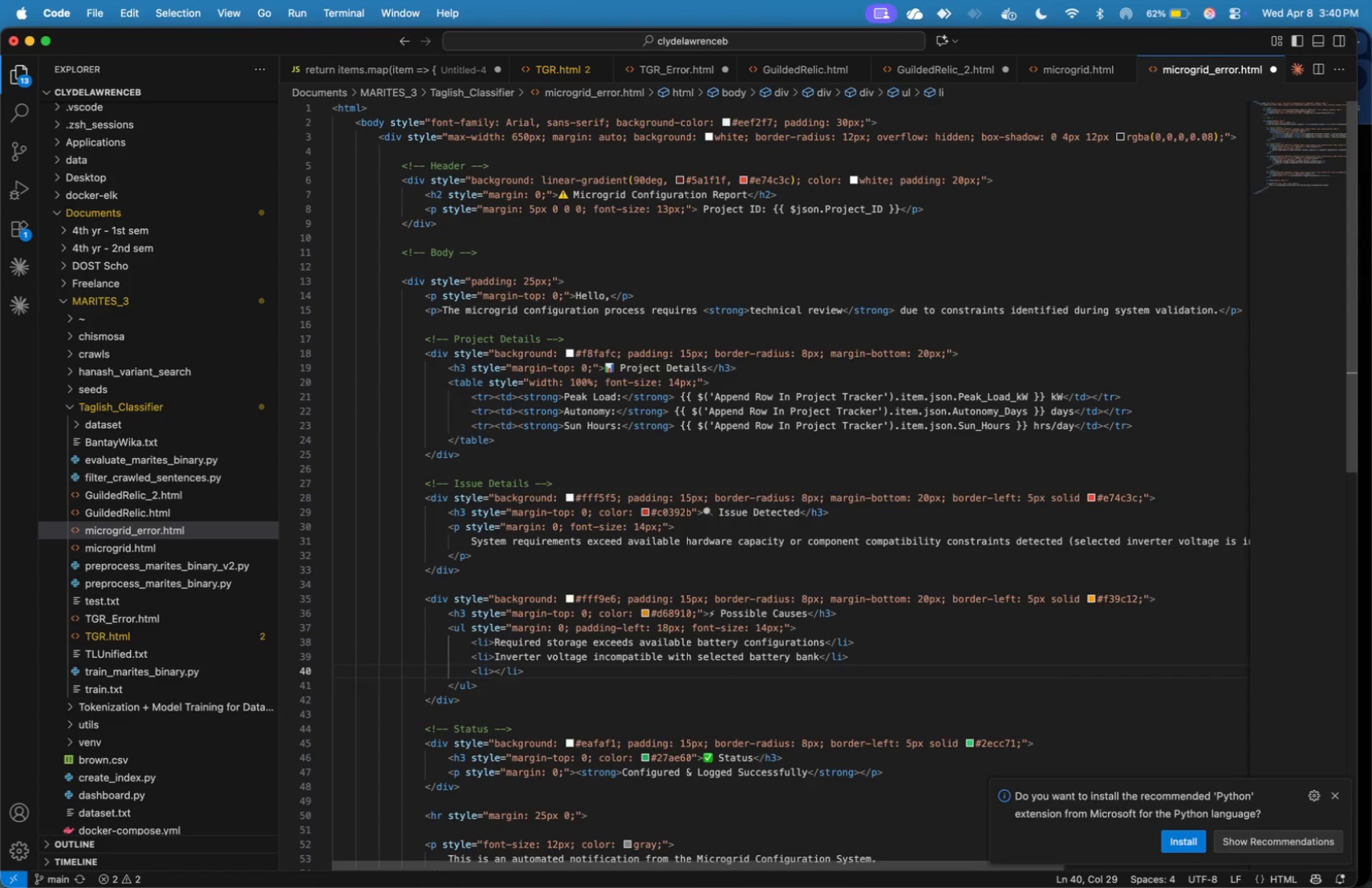 
hold_key(key=ArrowUp, duration=0.99)
 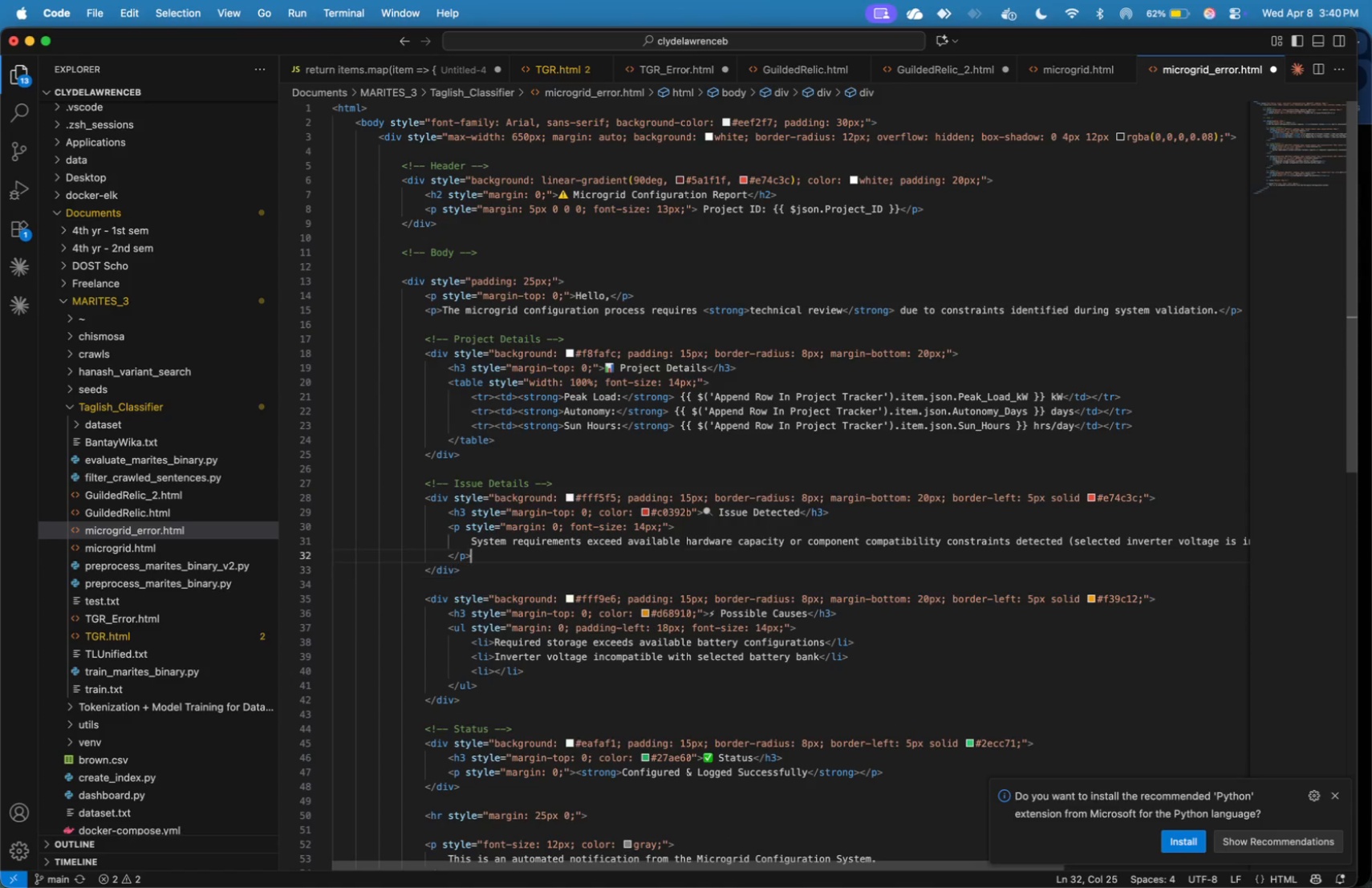 
key(ArrowUp)
 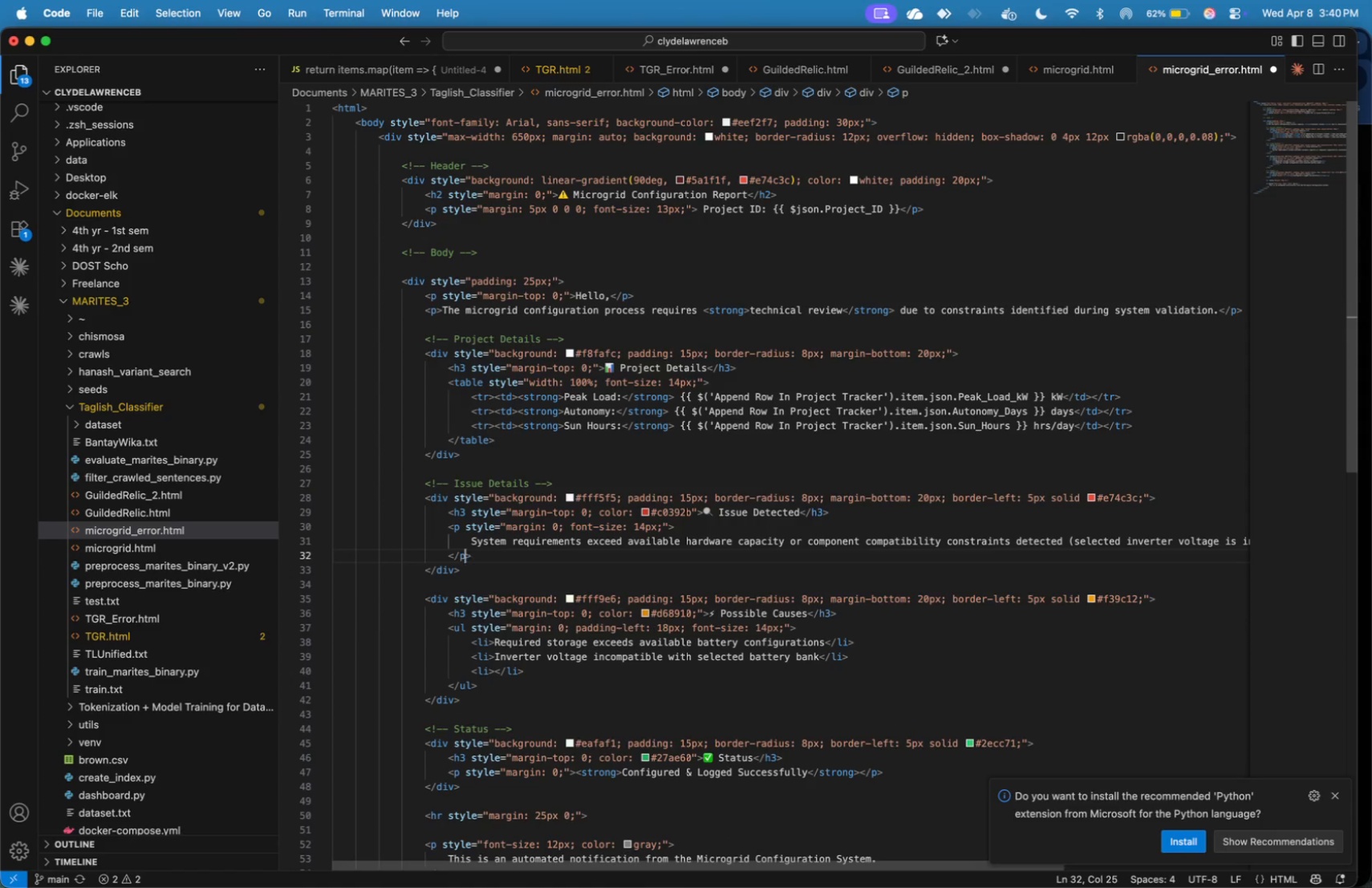 
hold_key(key=ArrowLeft, duration=1.5)
 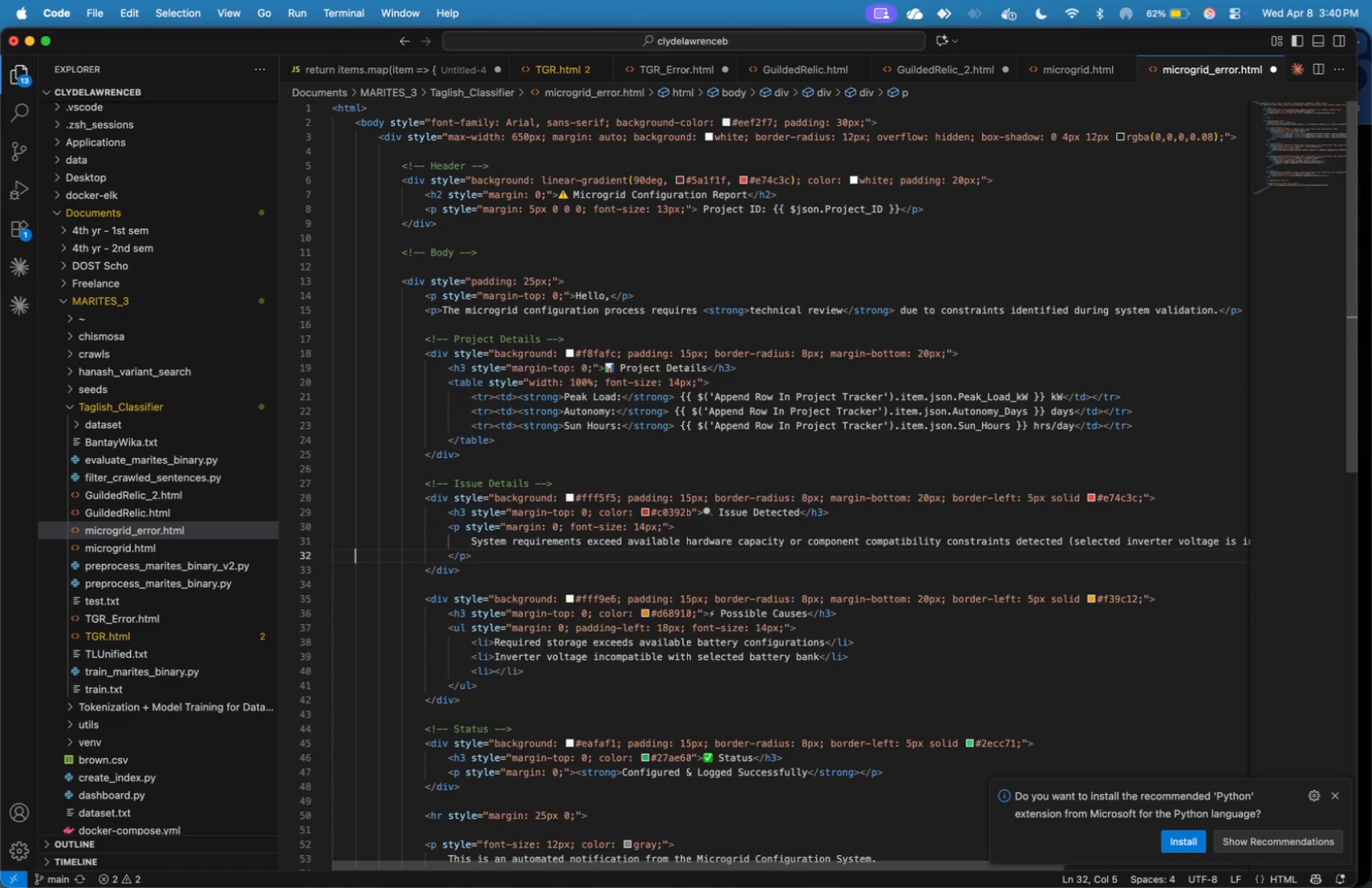 
hold_key(key=ArrowLeft, duration=0.84)
 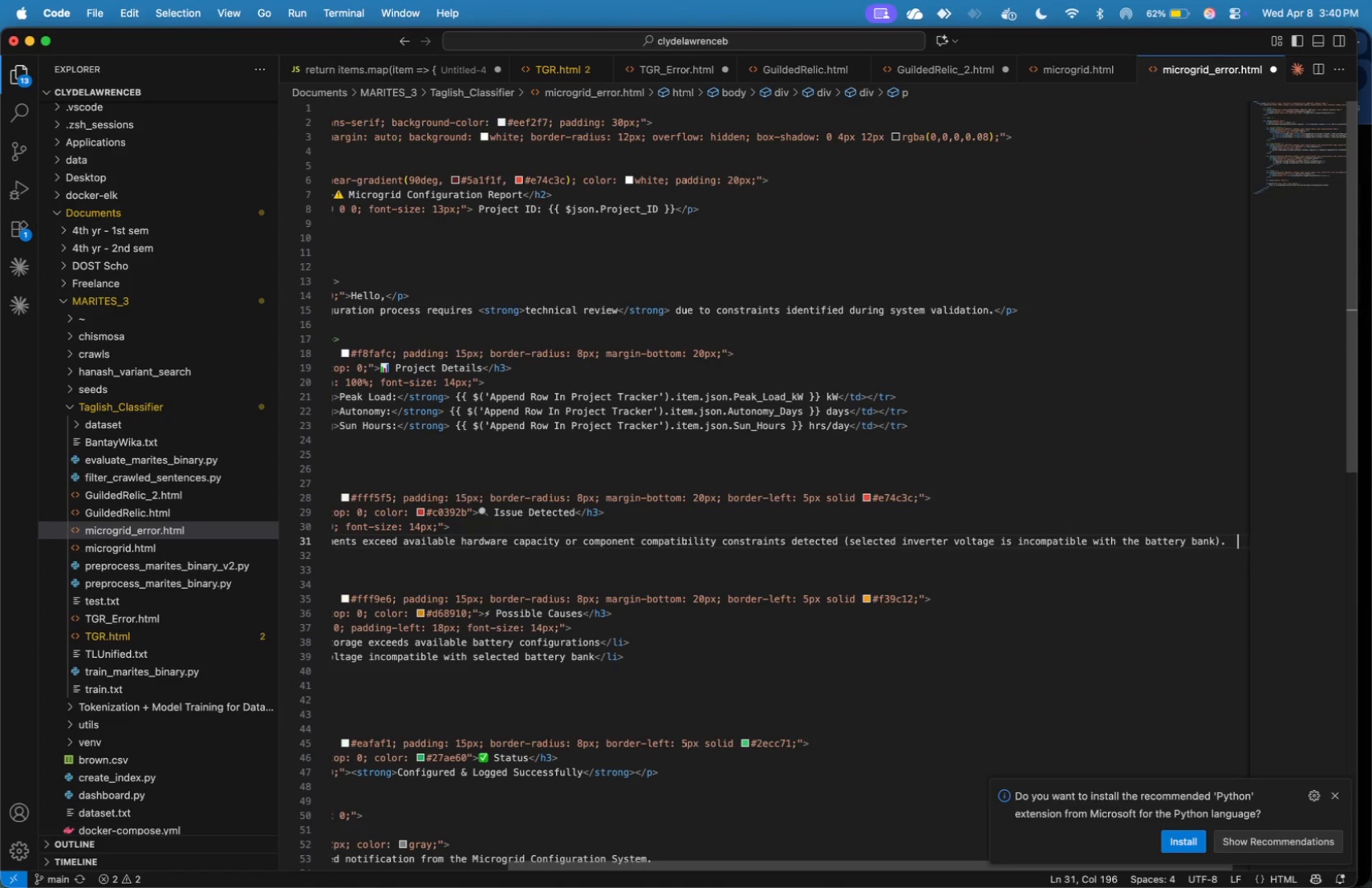 
key(ArrowLeft)
 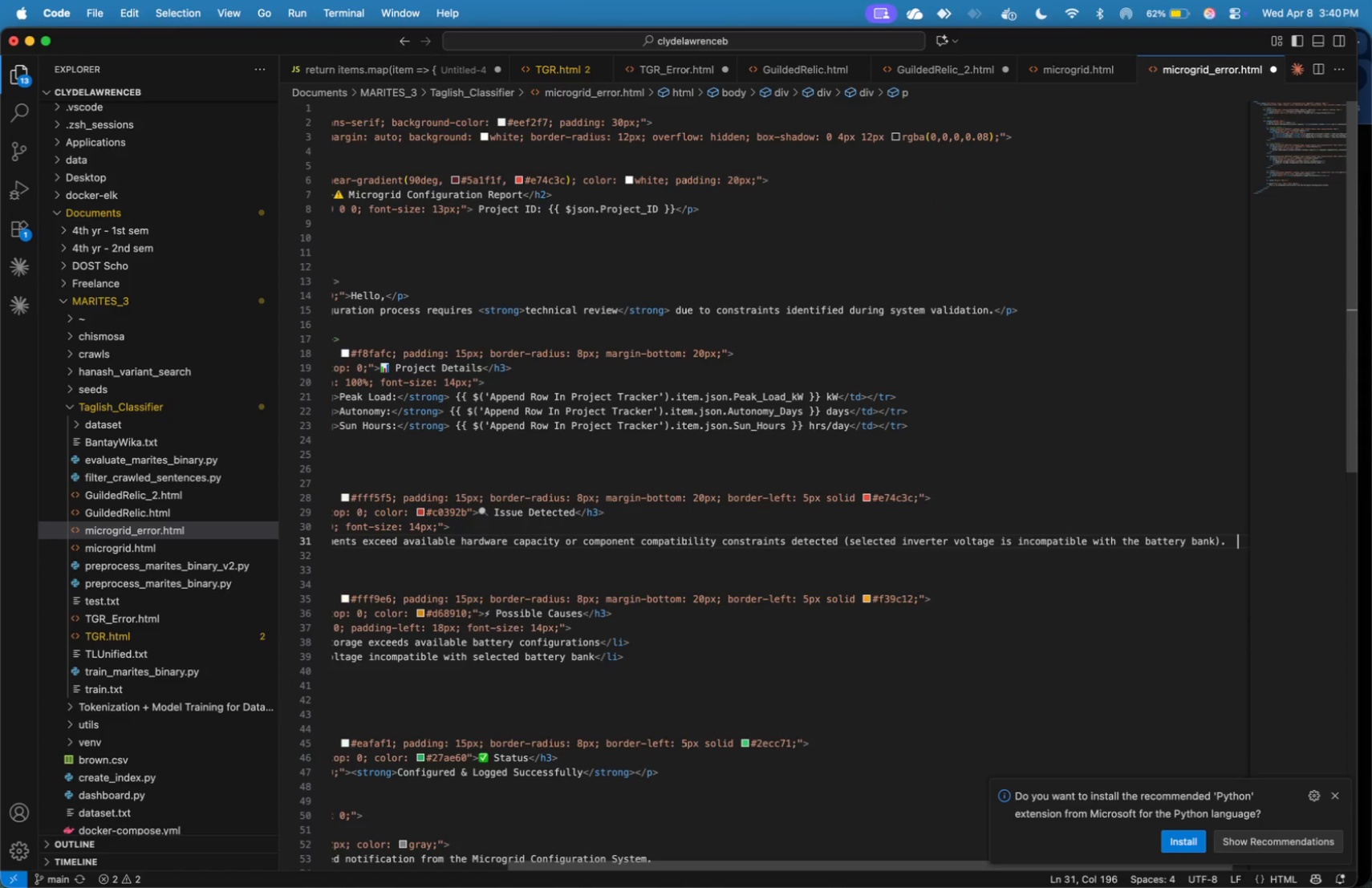 
key(Shift+ShiftLeft)
 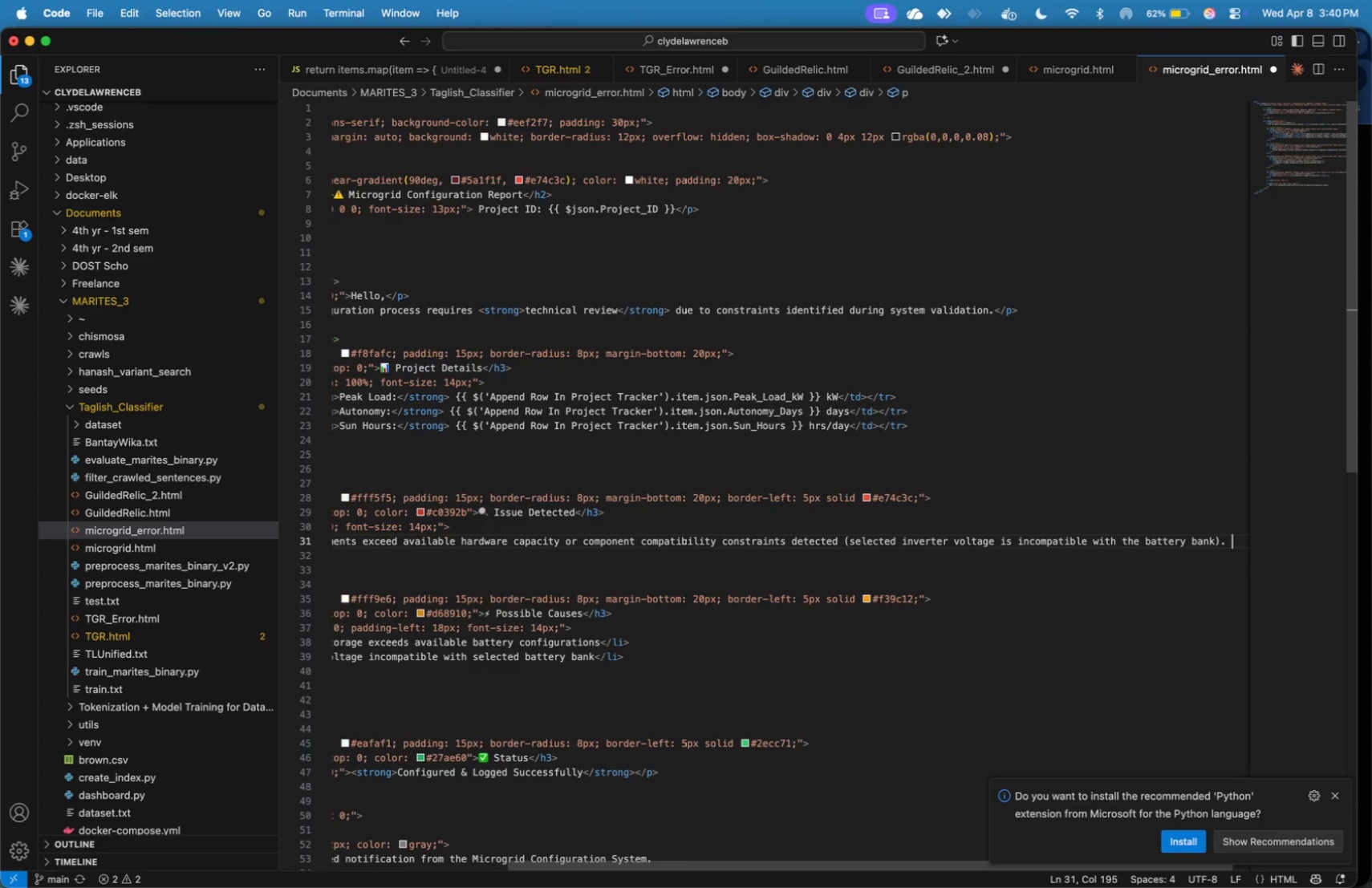 
key(ArrowLeft)
 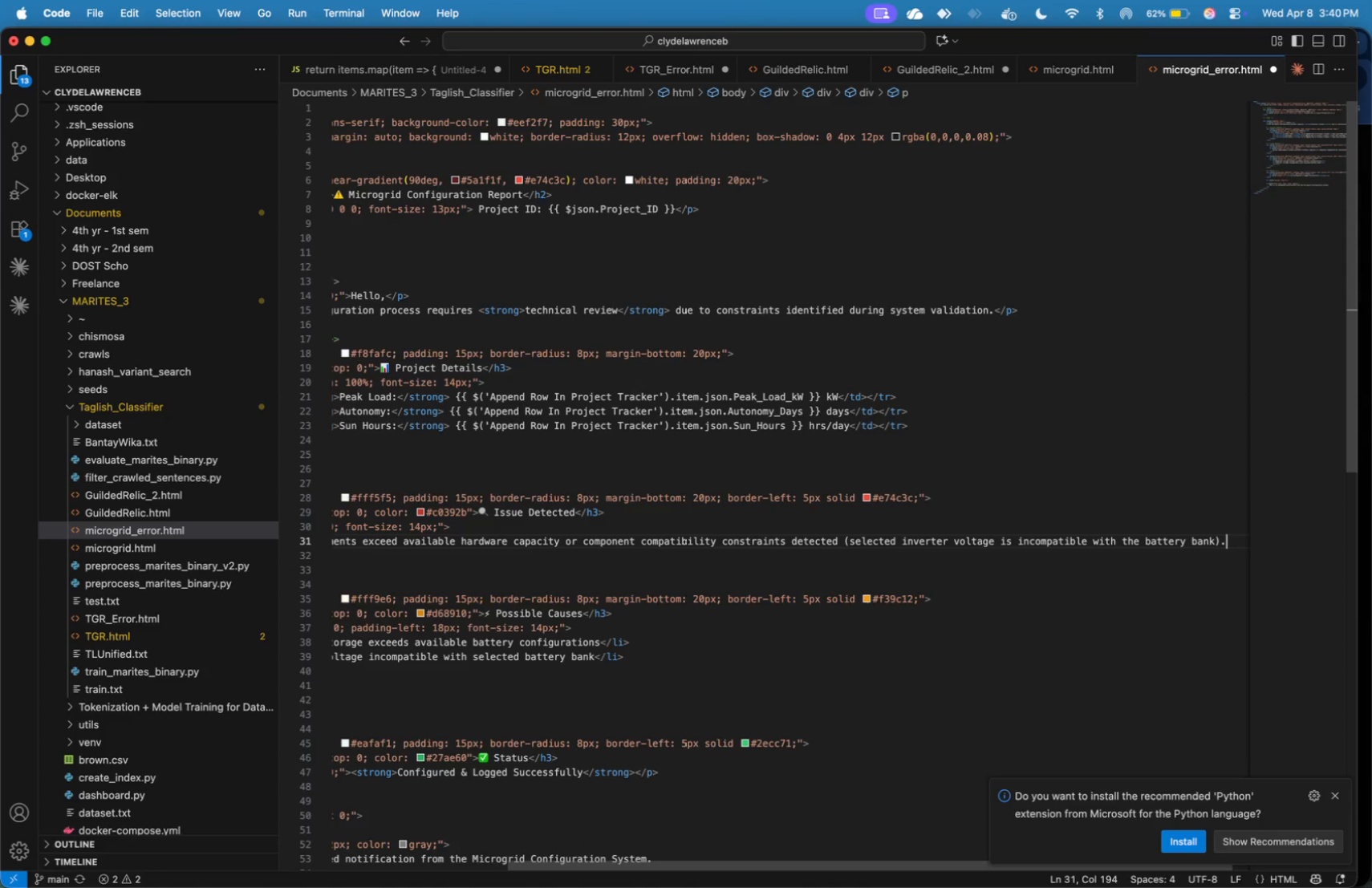 
key(ArrowLeft)
 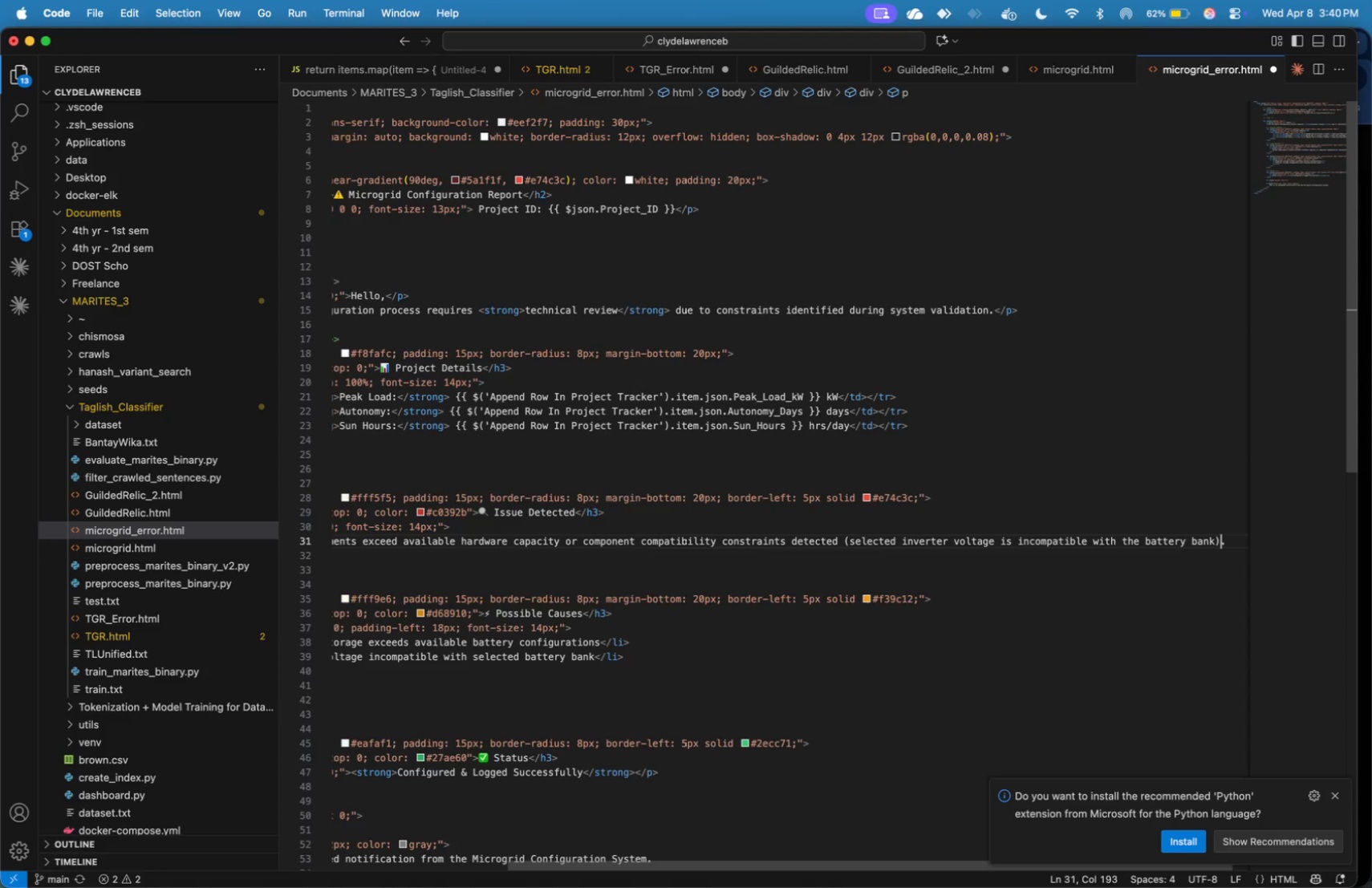 
key(ArrowLeft)
 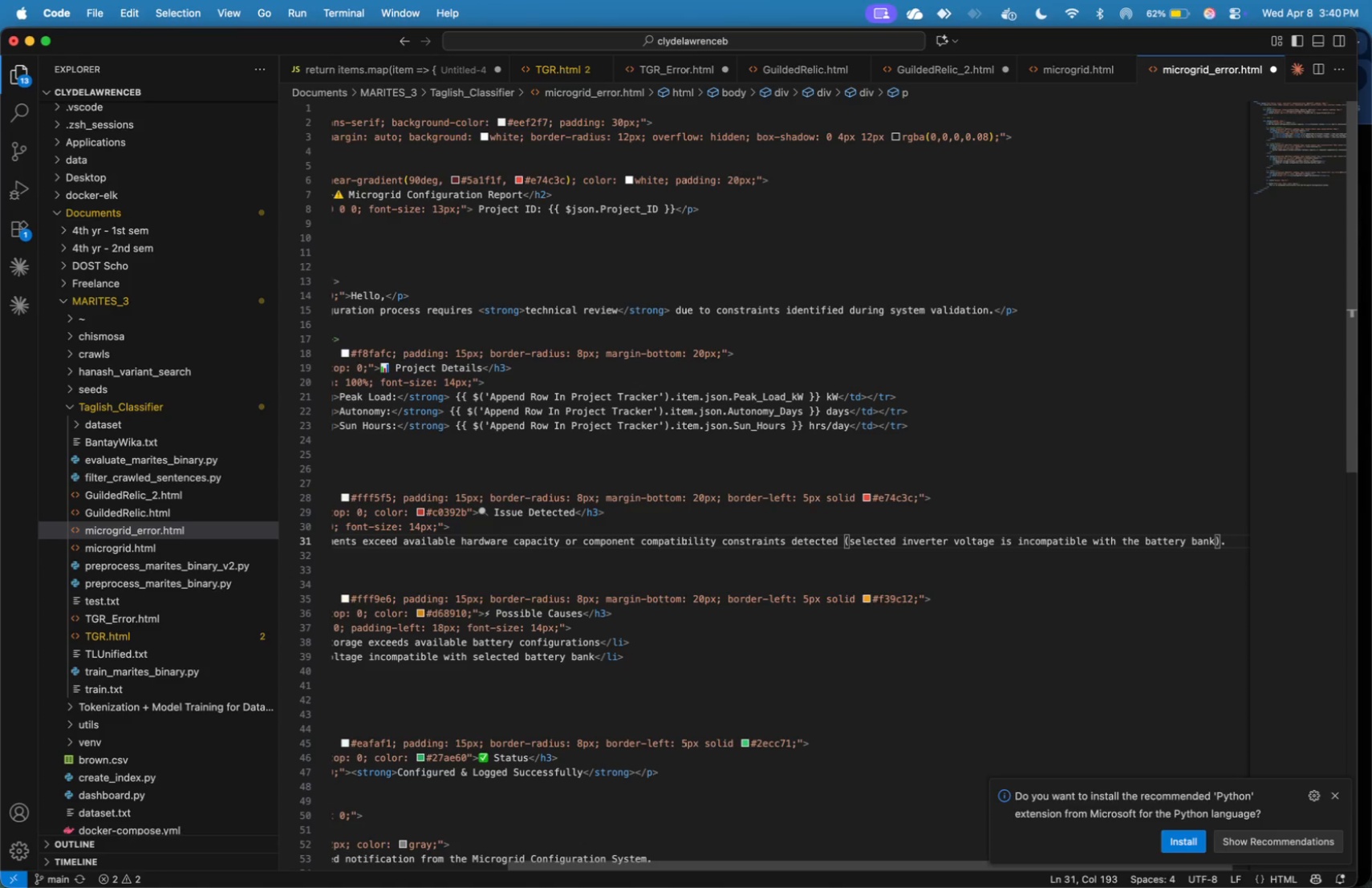 
key(ArrowRight)
 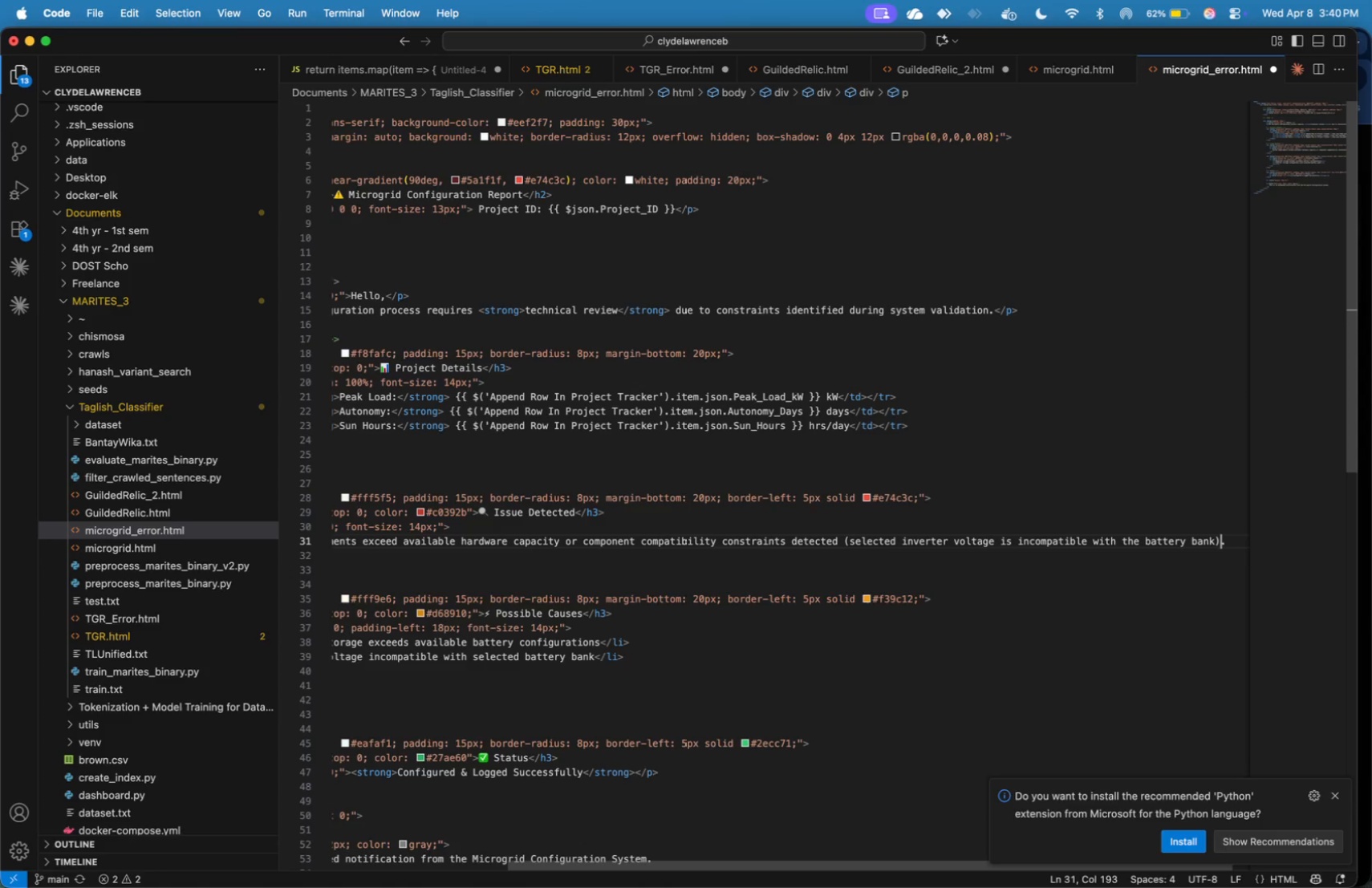 
key(ArrowLeft)
 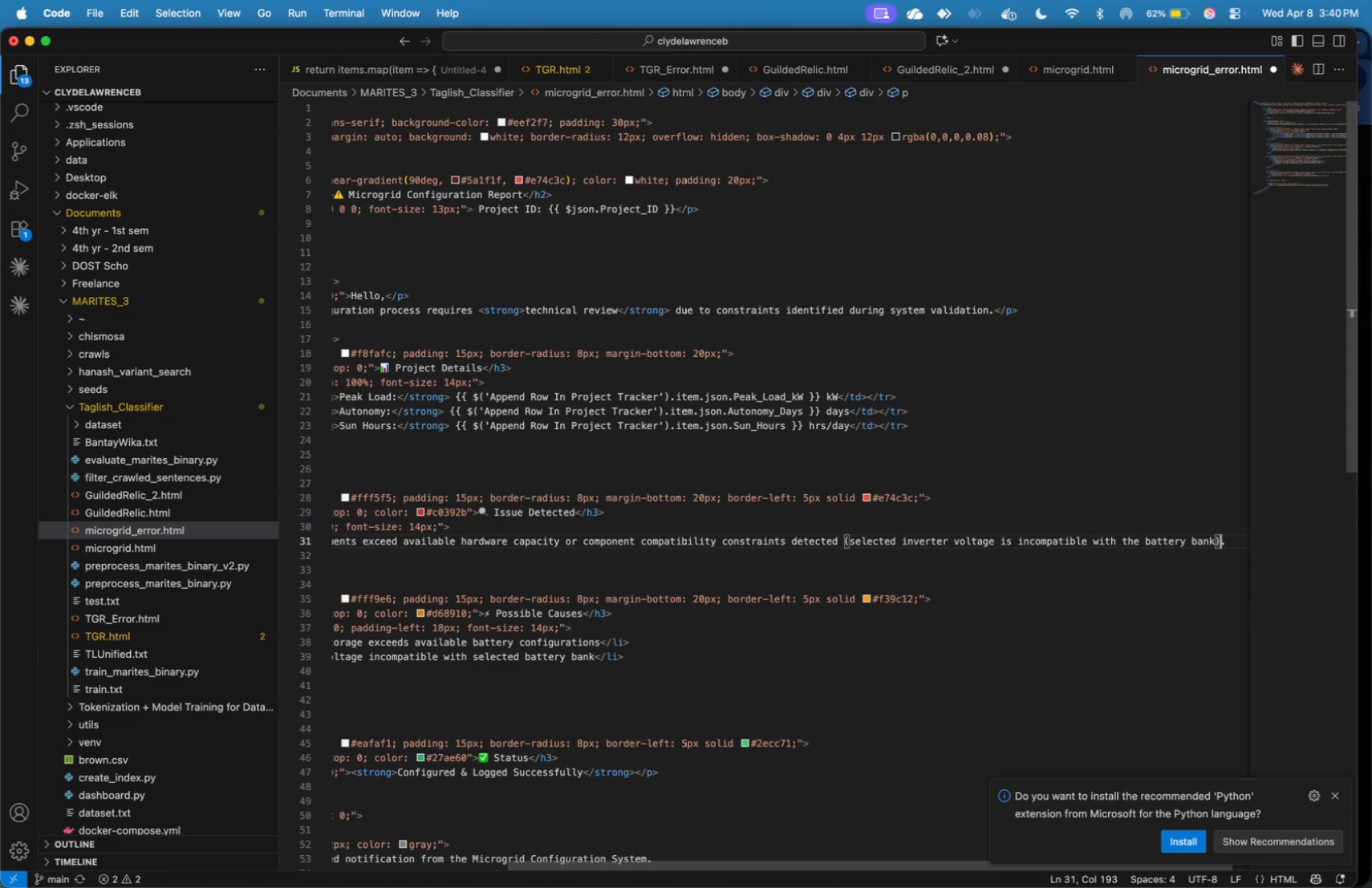 
hold_key(key=ArrowLeft, duration=1.5)
 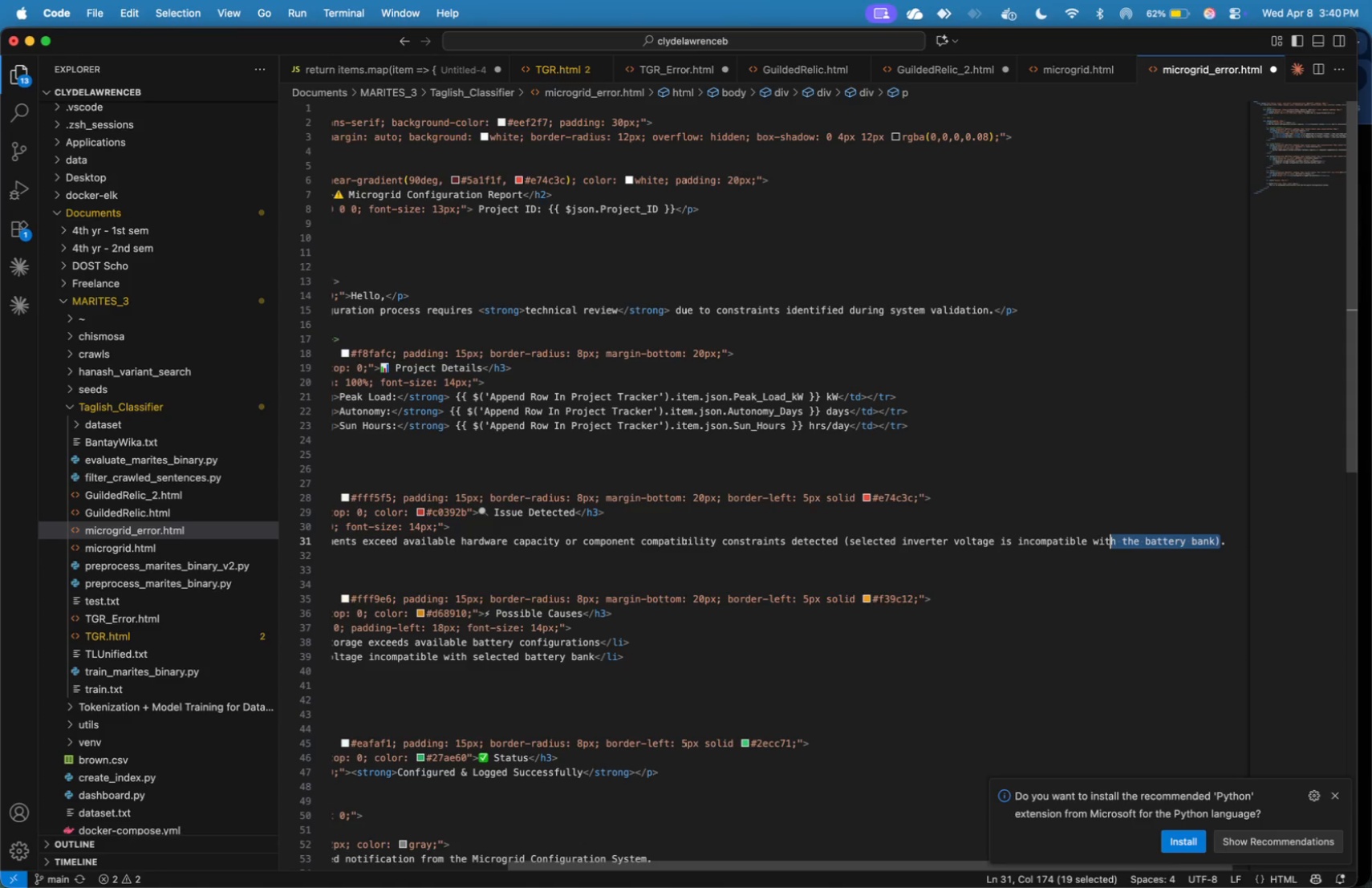 
hold_key(key=ArrowLeft, duration=1.5)
 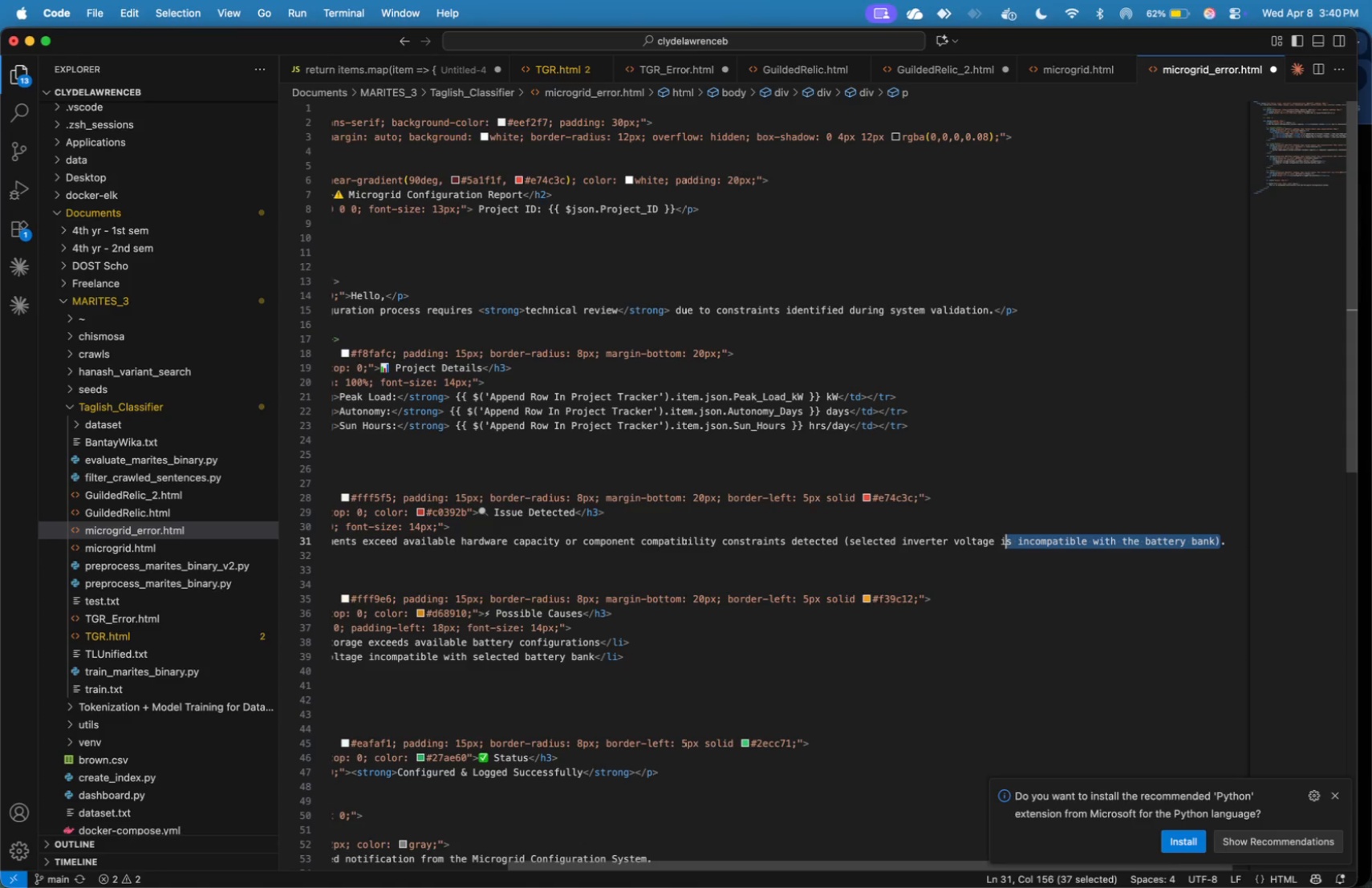 
hold_key(key=ArrowLeft, duration=1.59)
 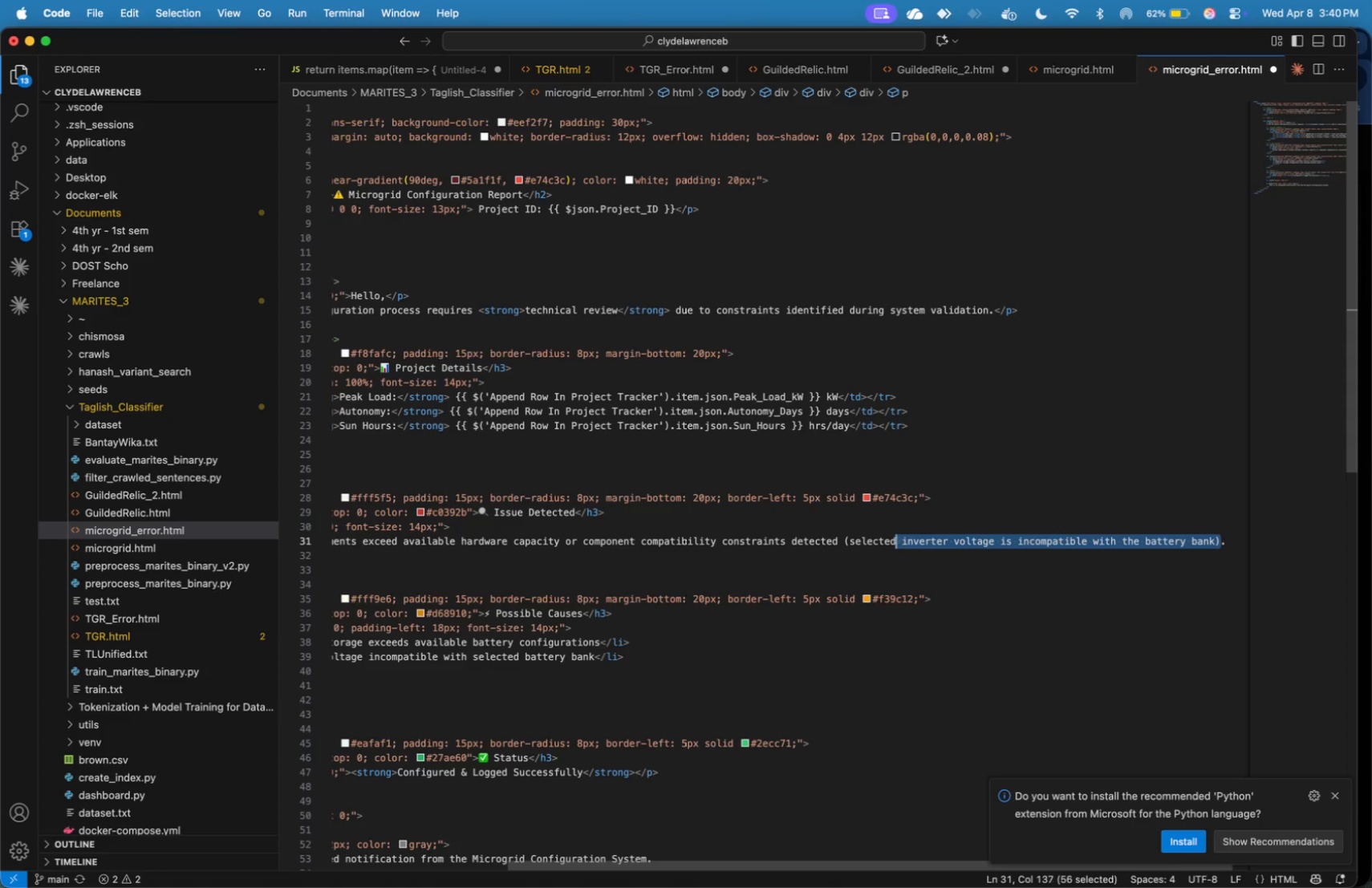 
hold_key(key=ArrowLeft, duration=1.34)
 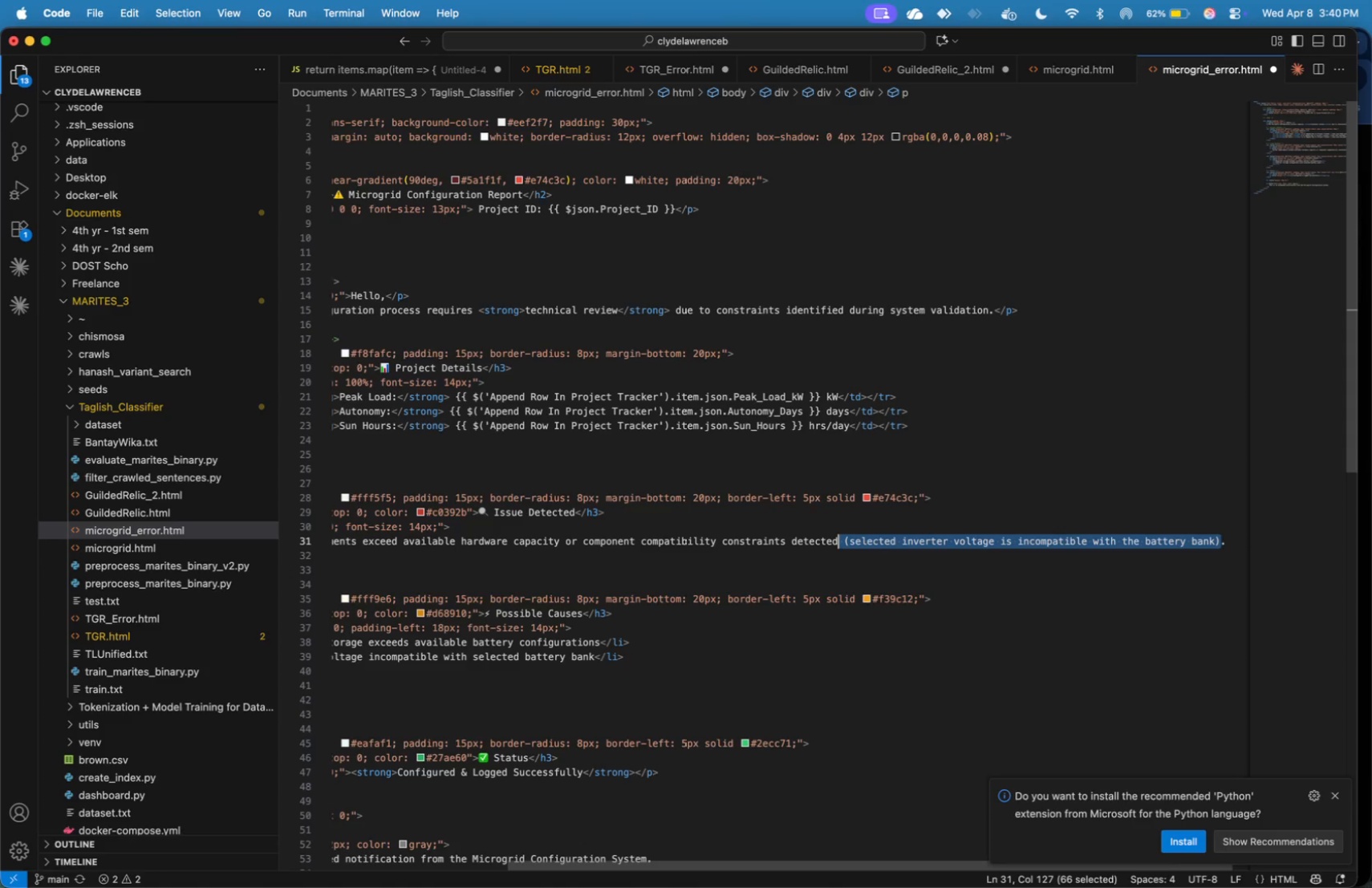 
key(Shift+ArrowRight)
 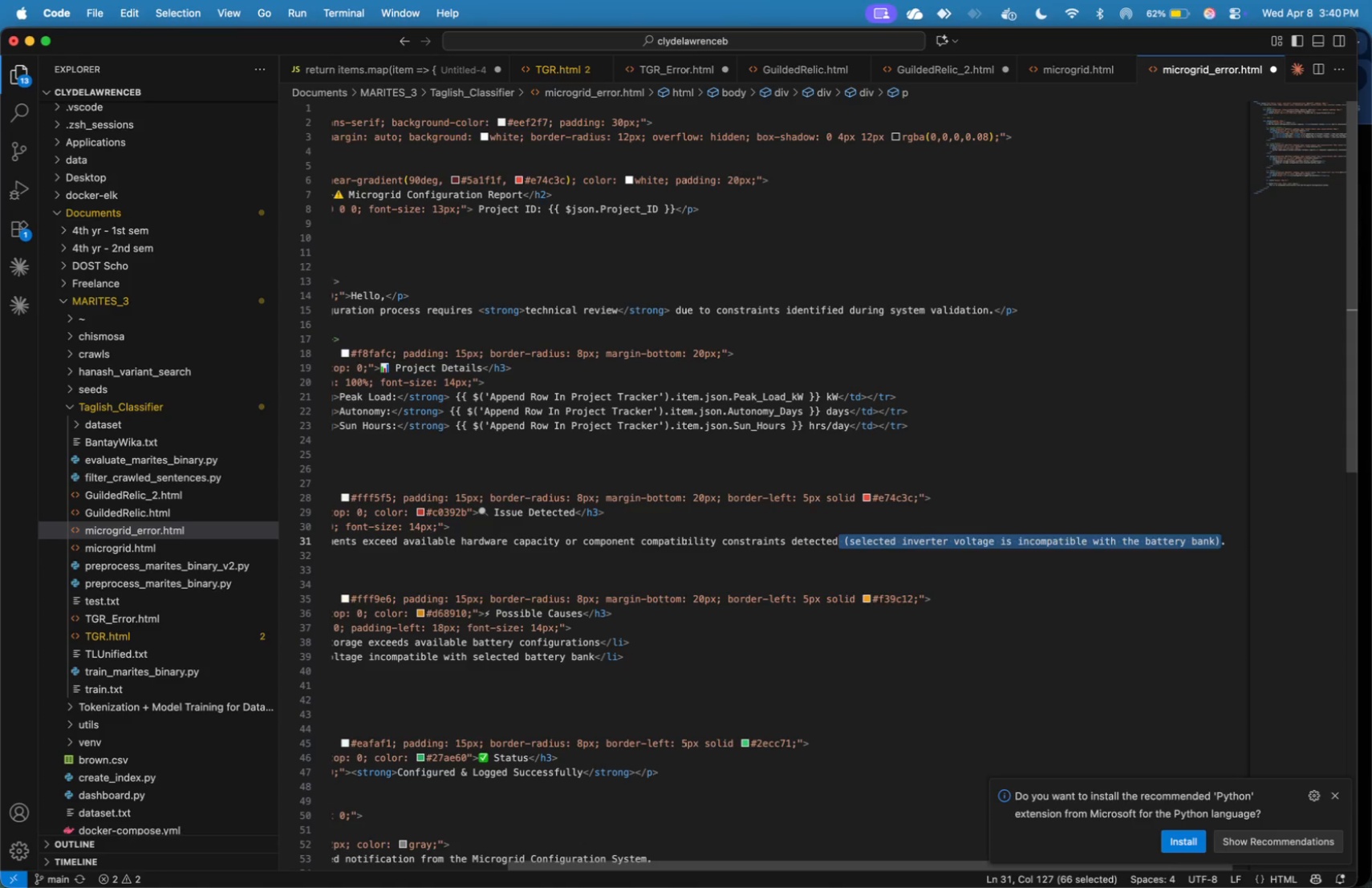 
key(Backspace)
 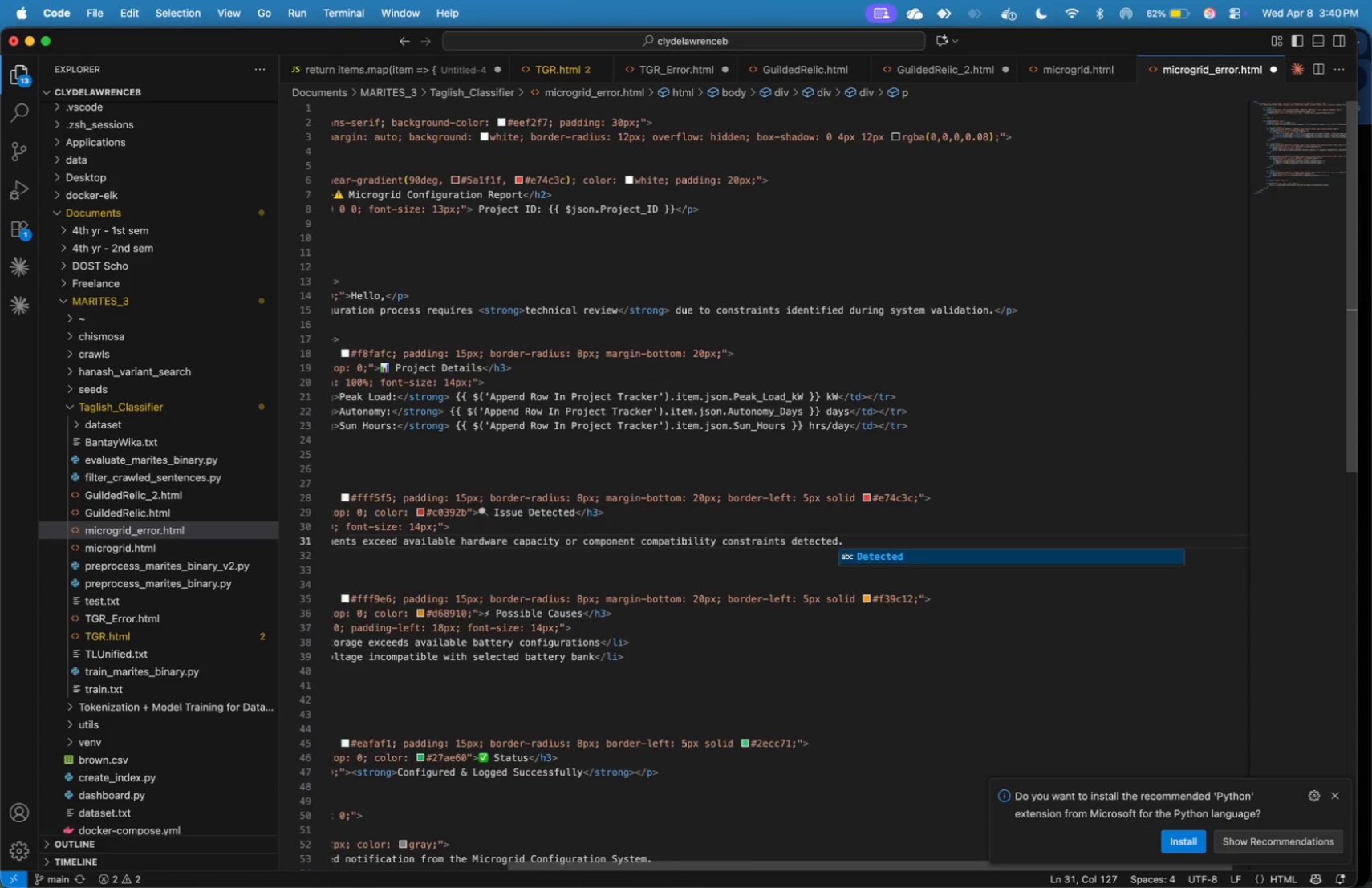 
key(ArrowDown)
 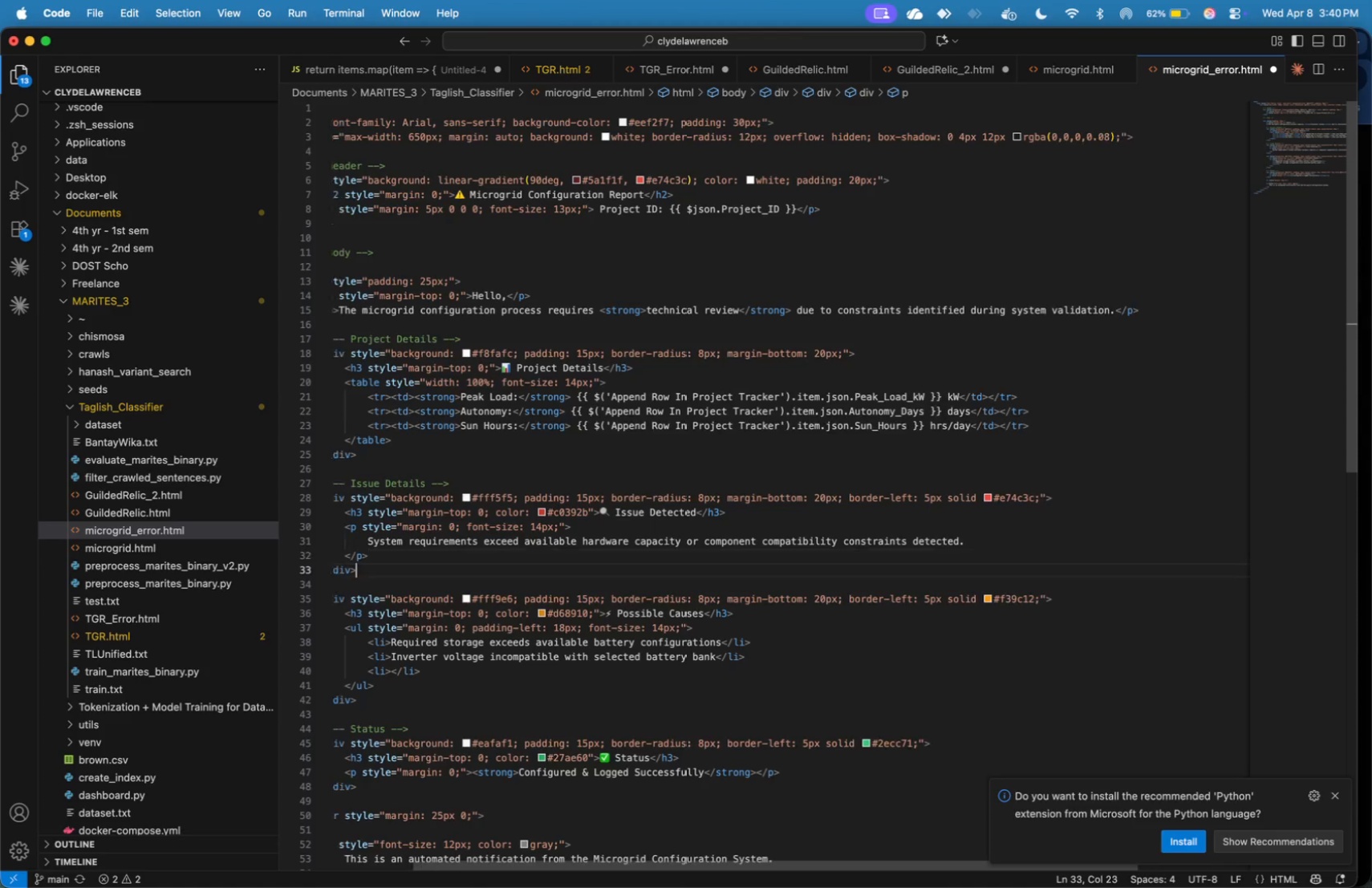 
key(ArrowDown)
 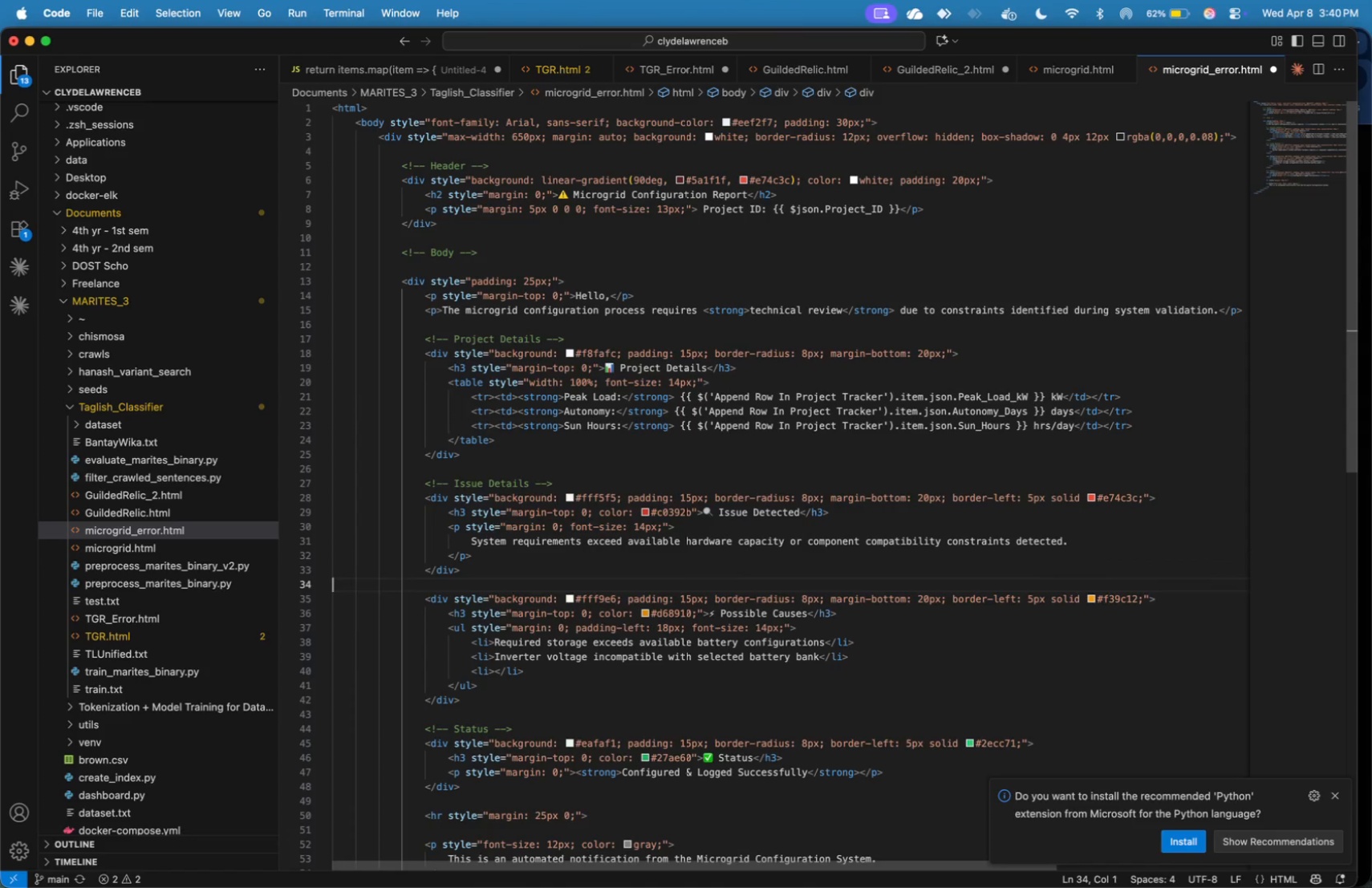 
key(ArrowDown)
 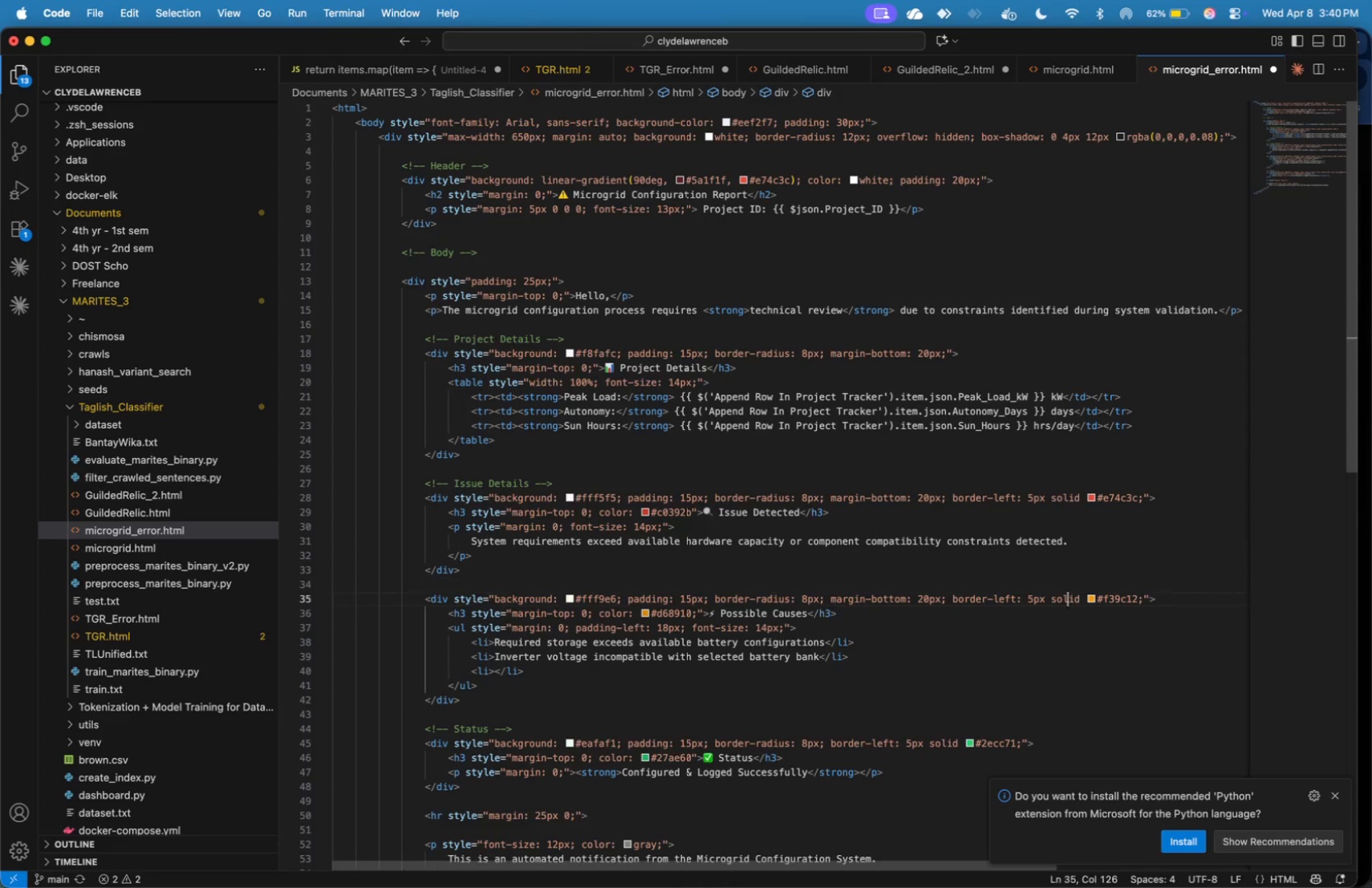 
key(ArrowDown)
 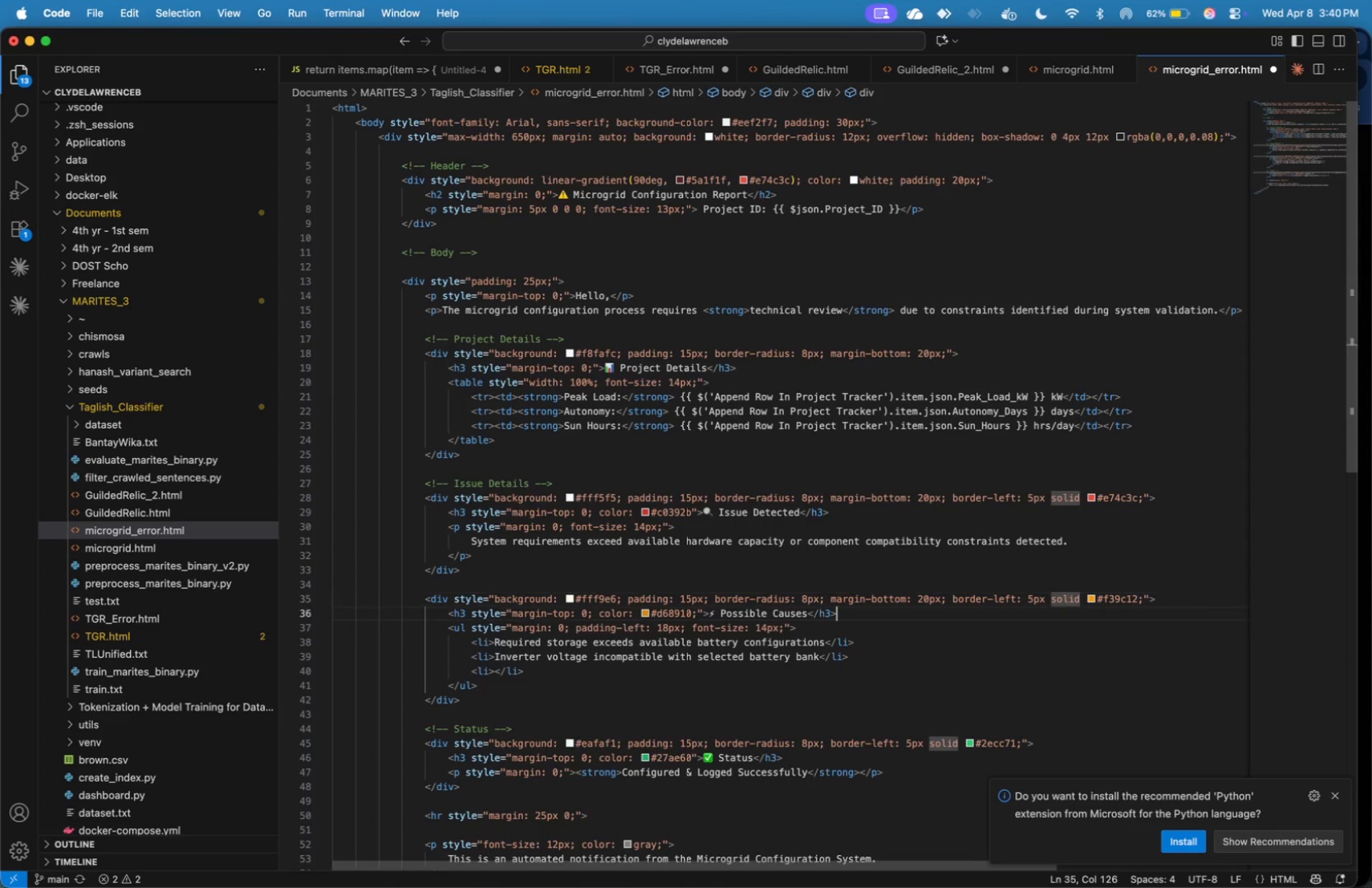 
key(ArrowDown)
 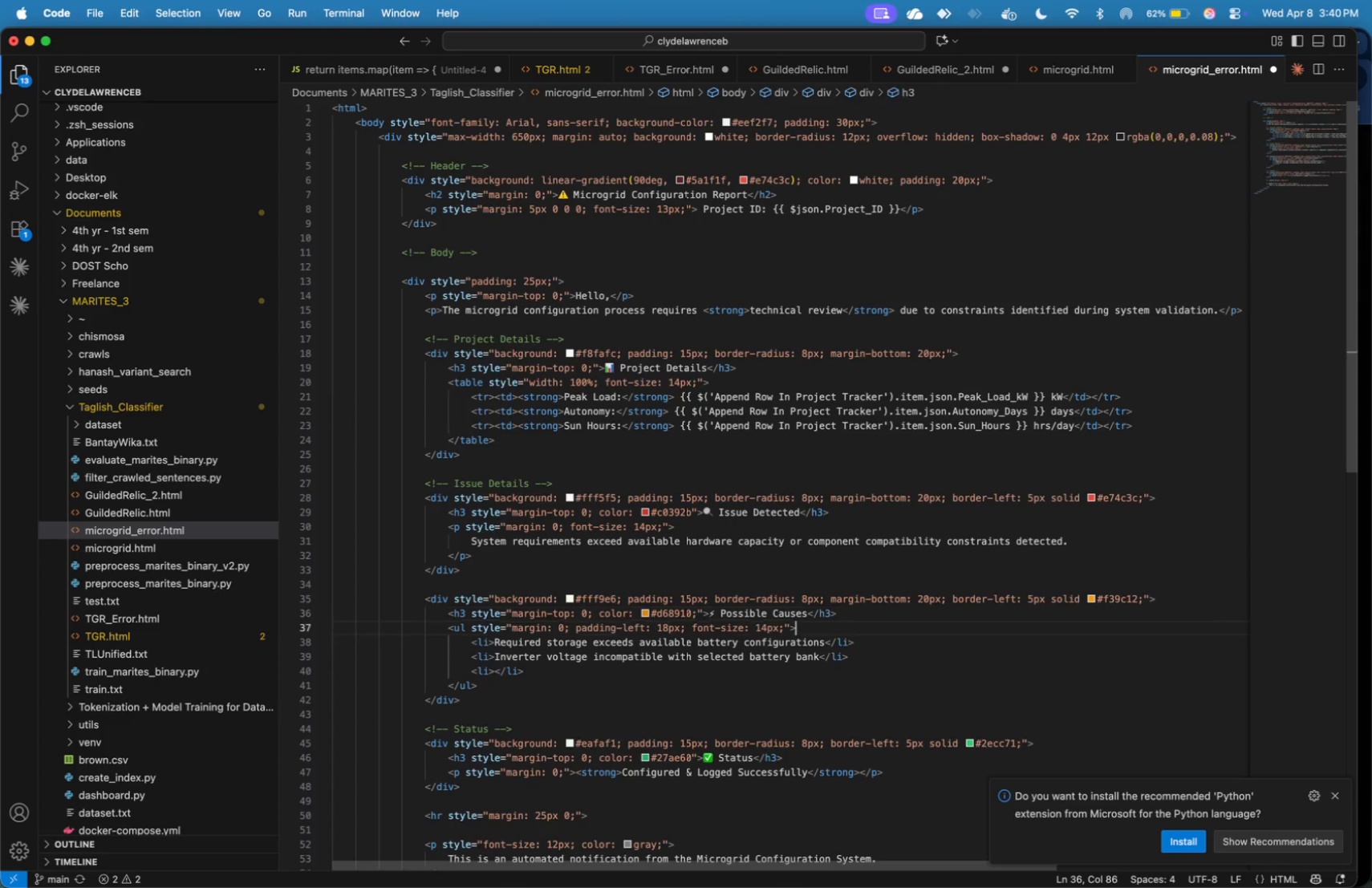 
key(ArrowDown)
 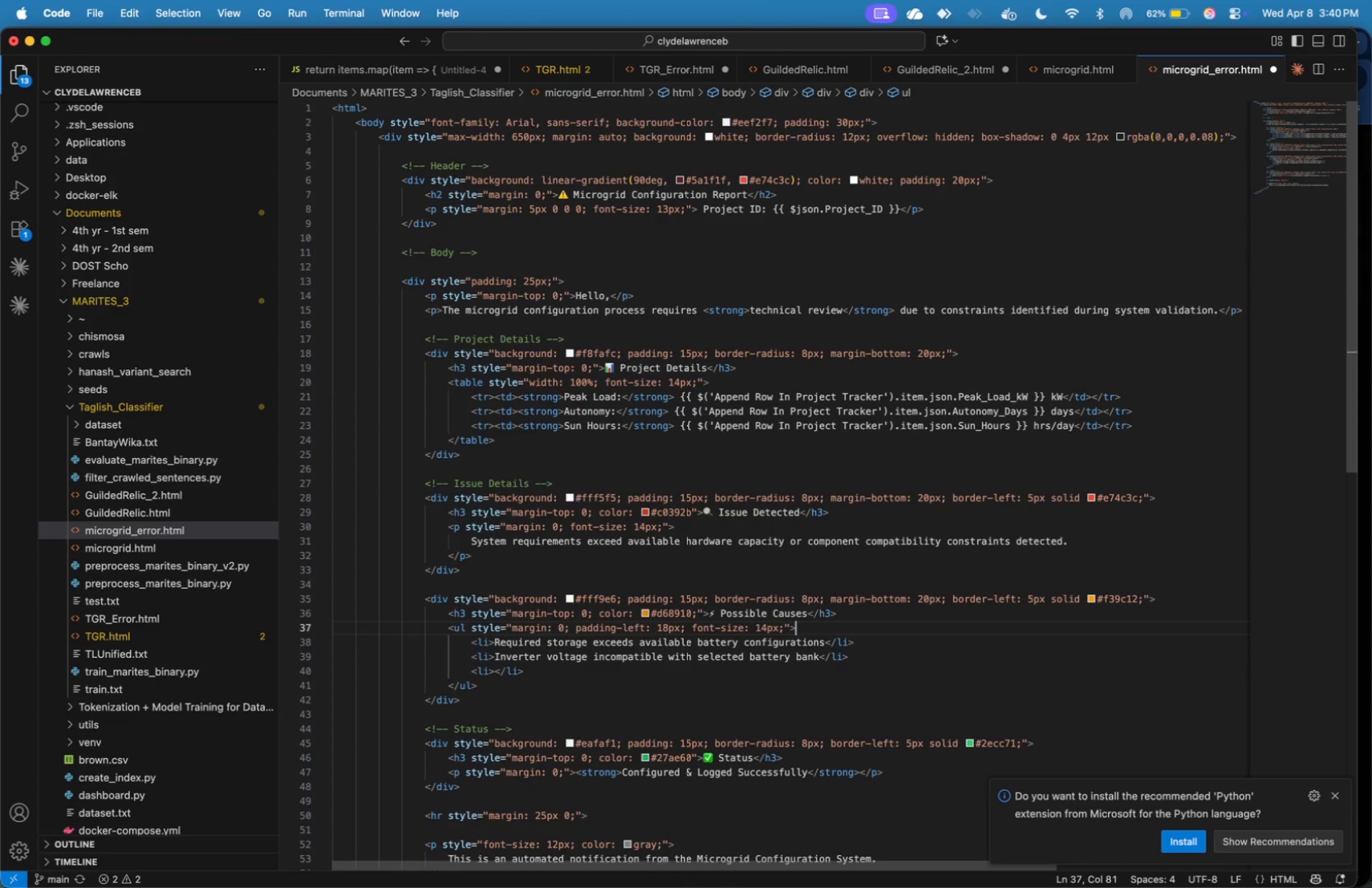 
key(ArrowDown)
 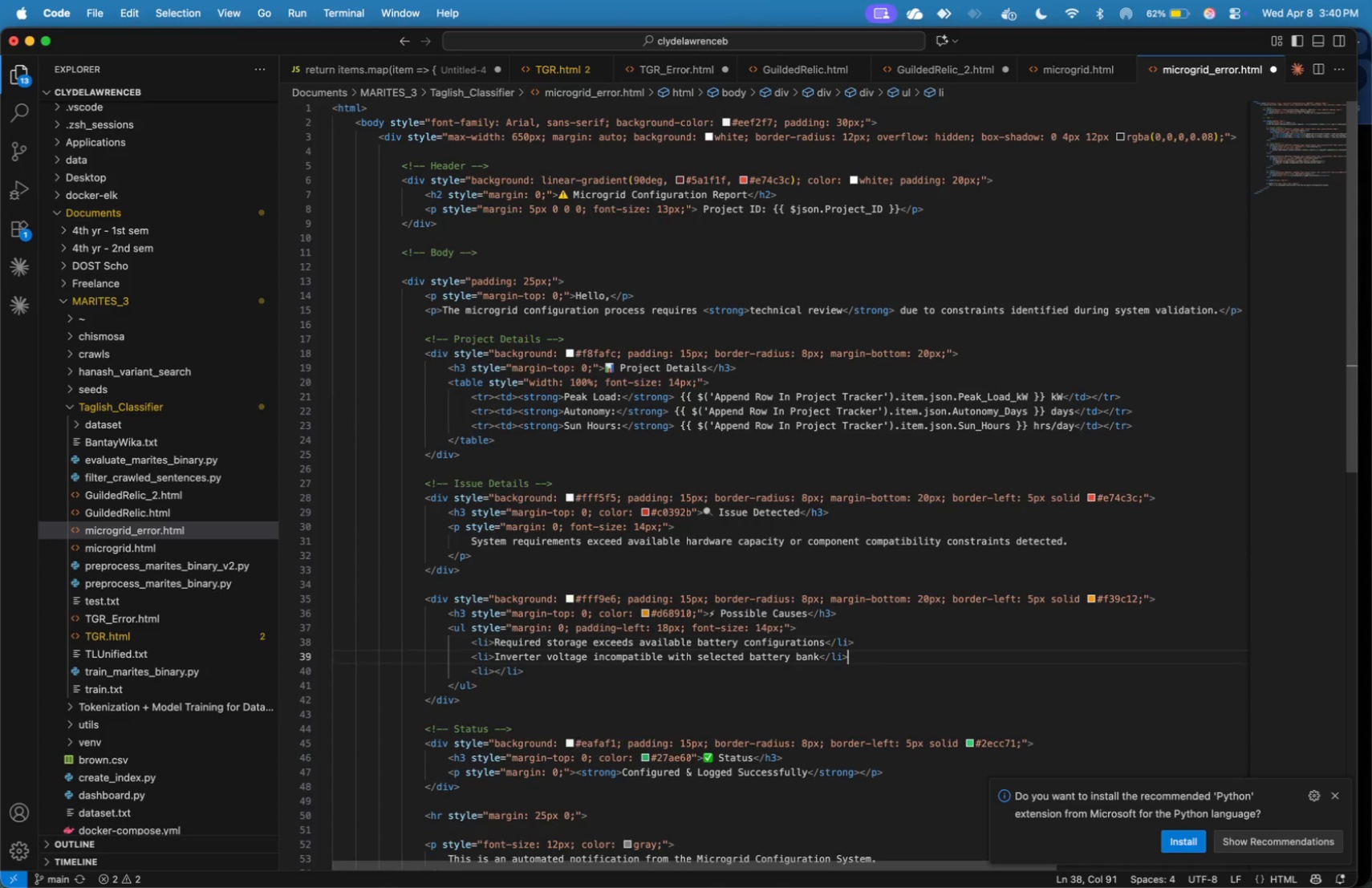 
key(ArrowDown)
 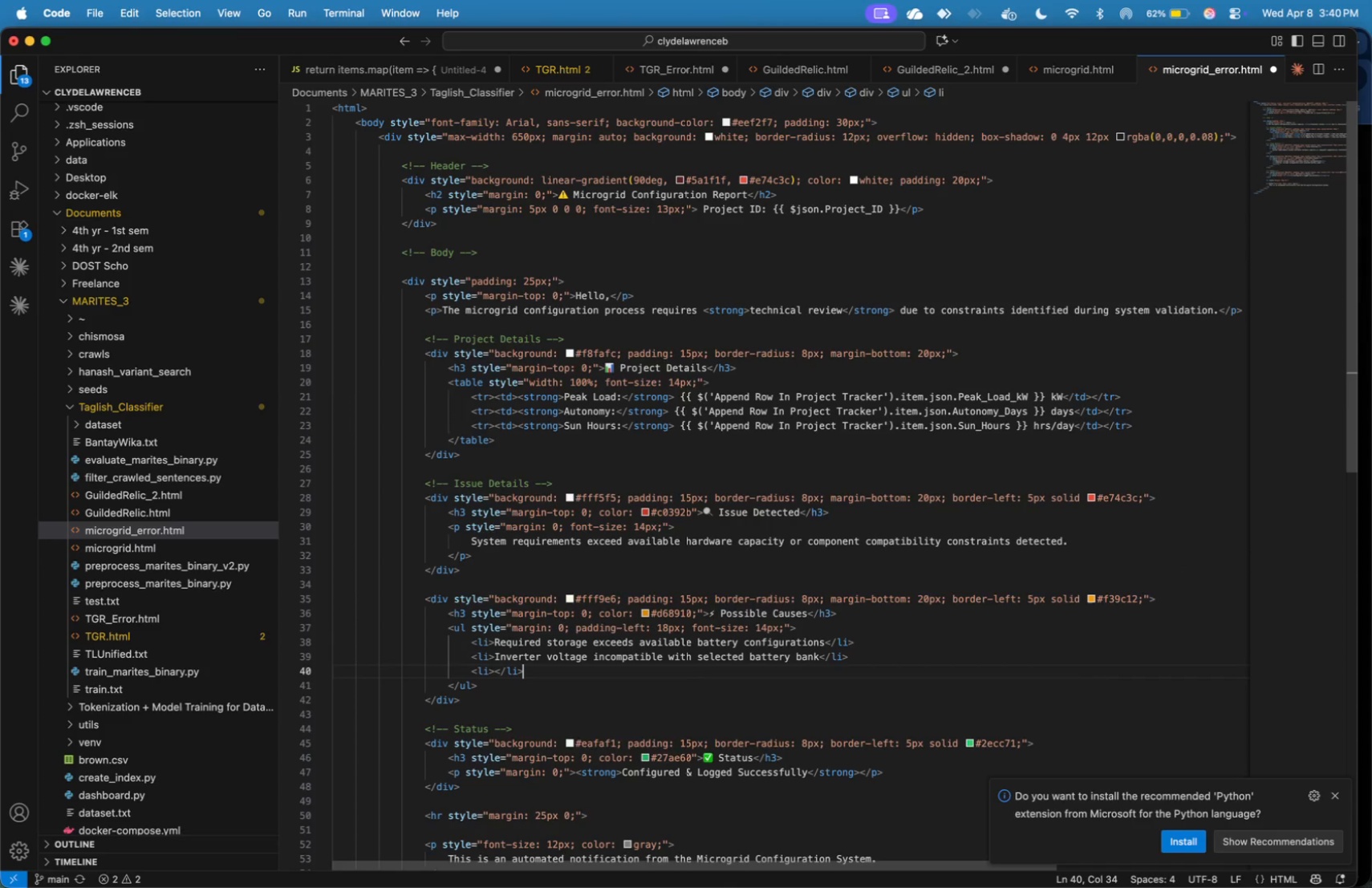 
key(ArrowDown)
 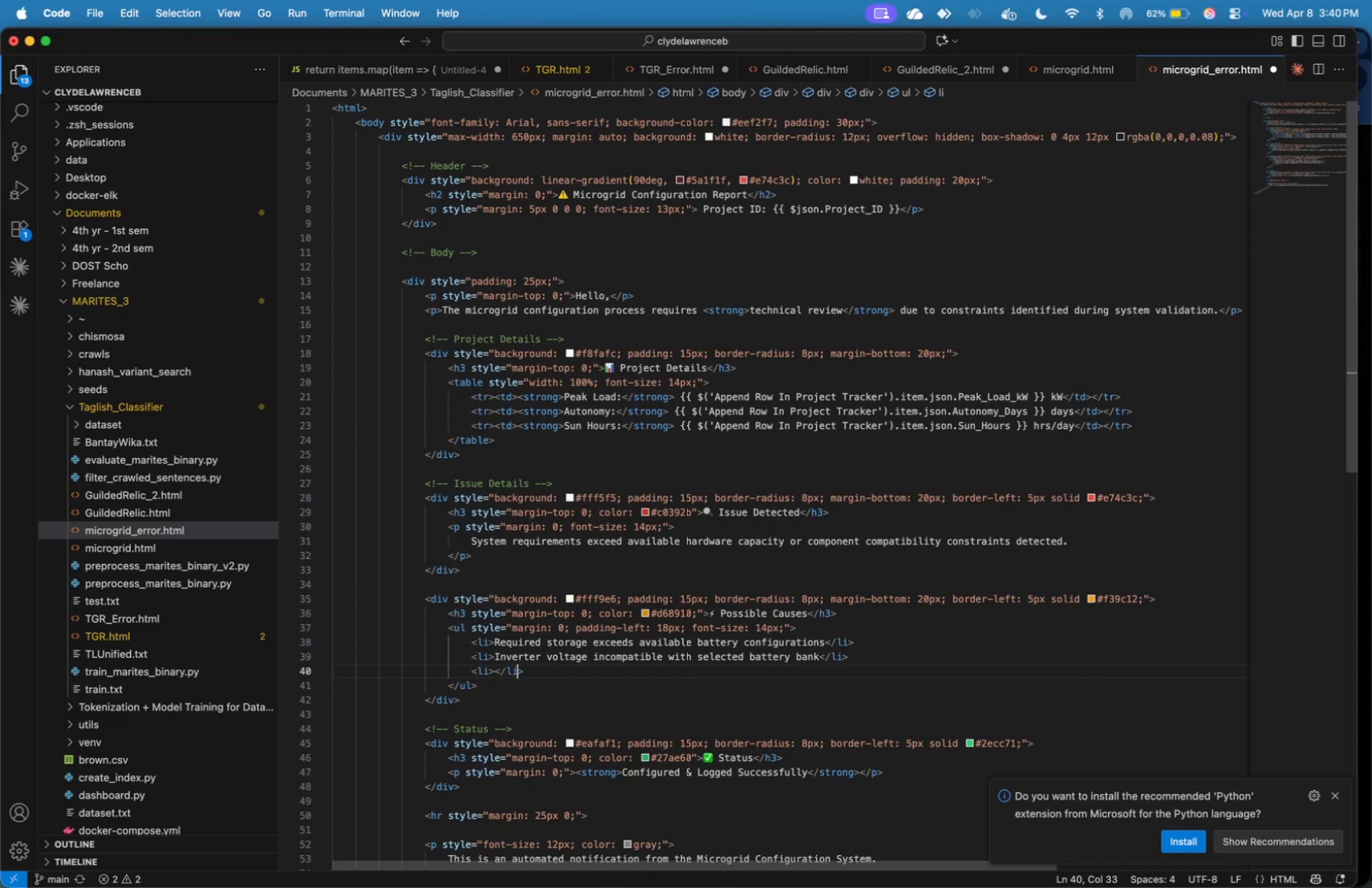 
key(ArrowLeft)
 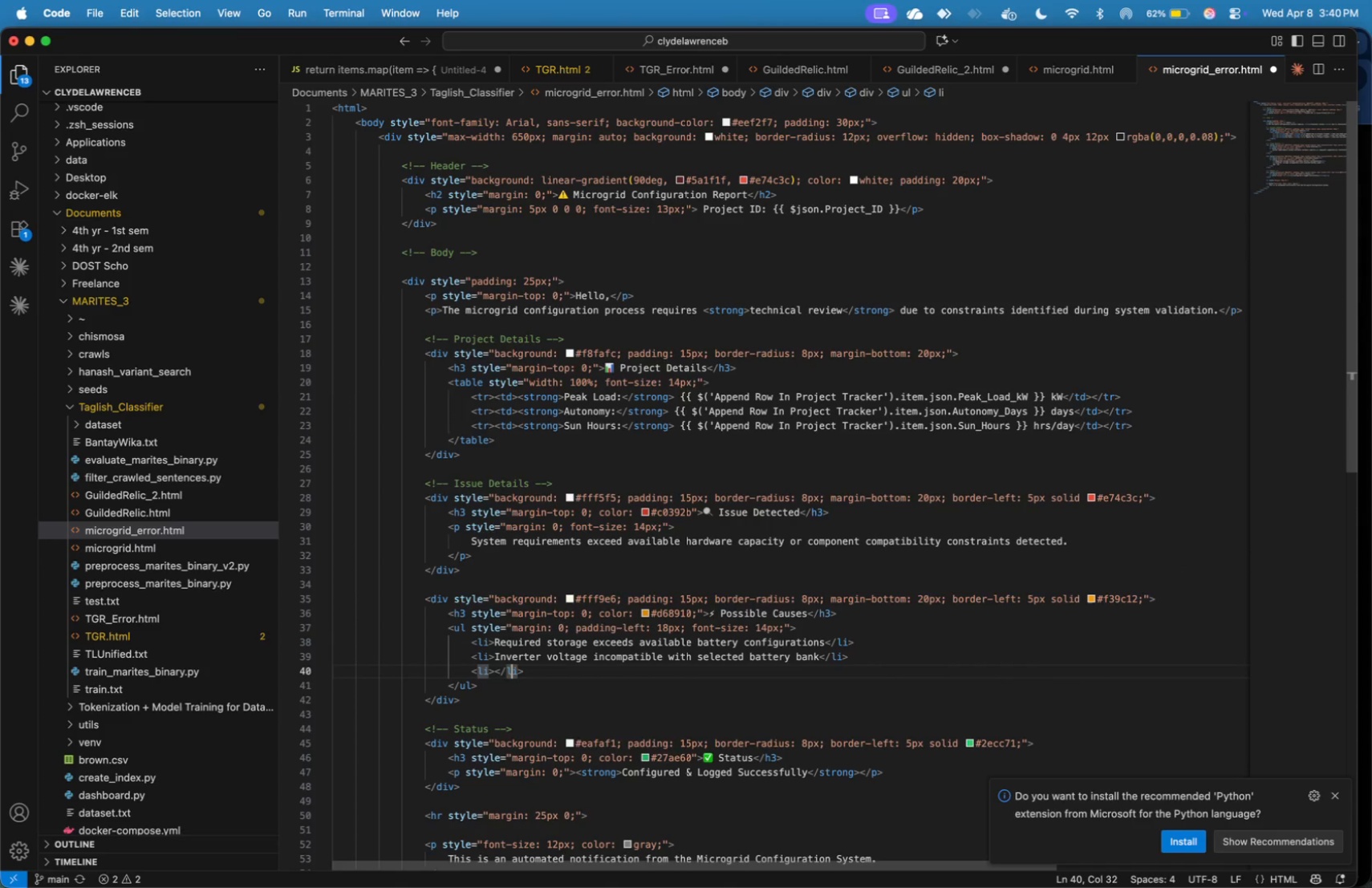 
key(ArrowLeft)
 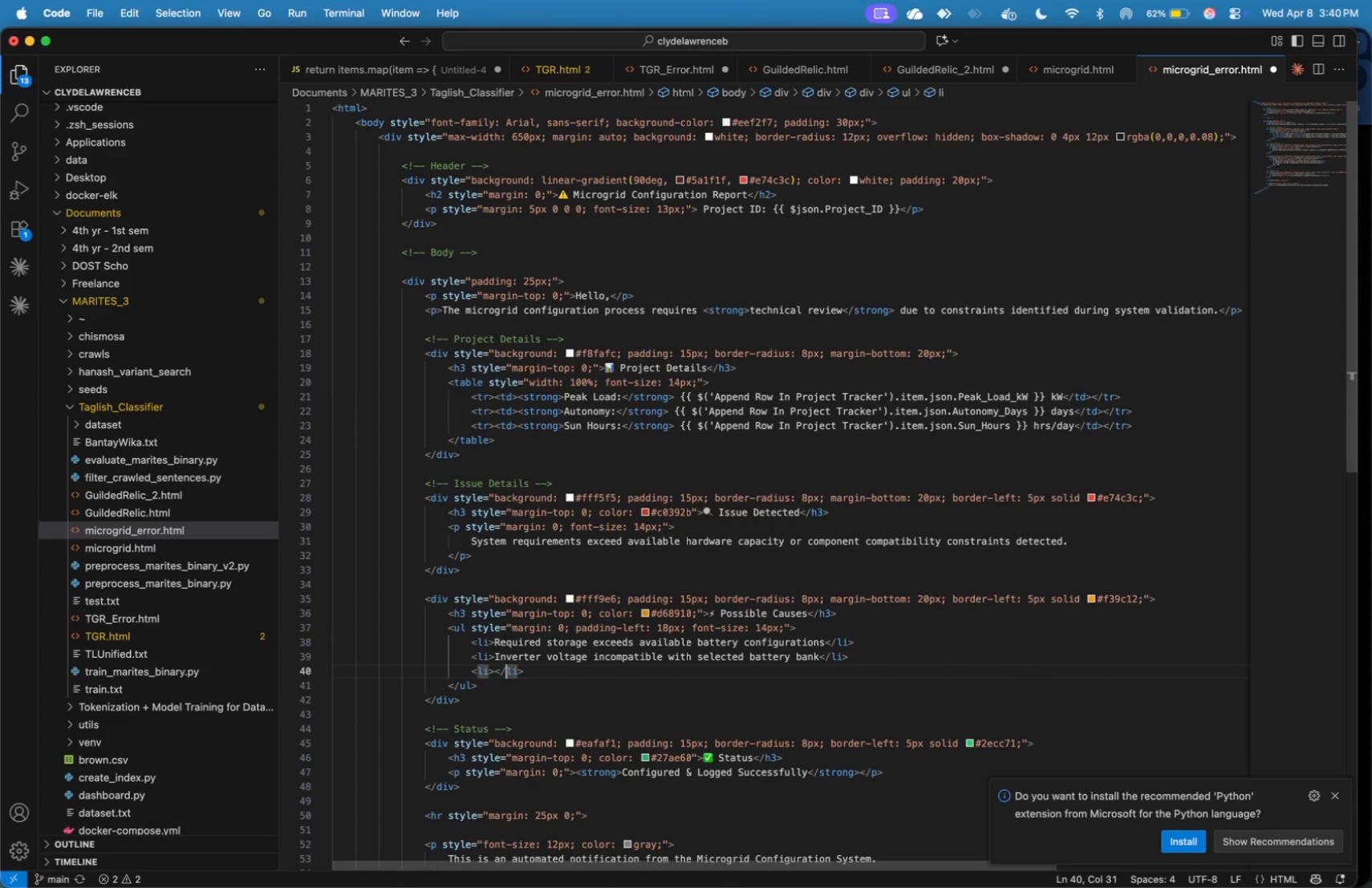 
key(ArrowLeft)
 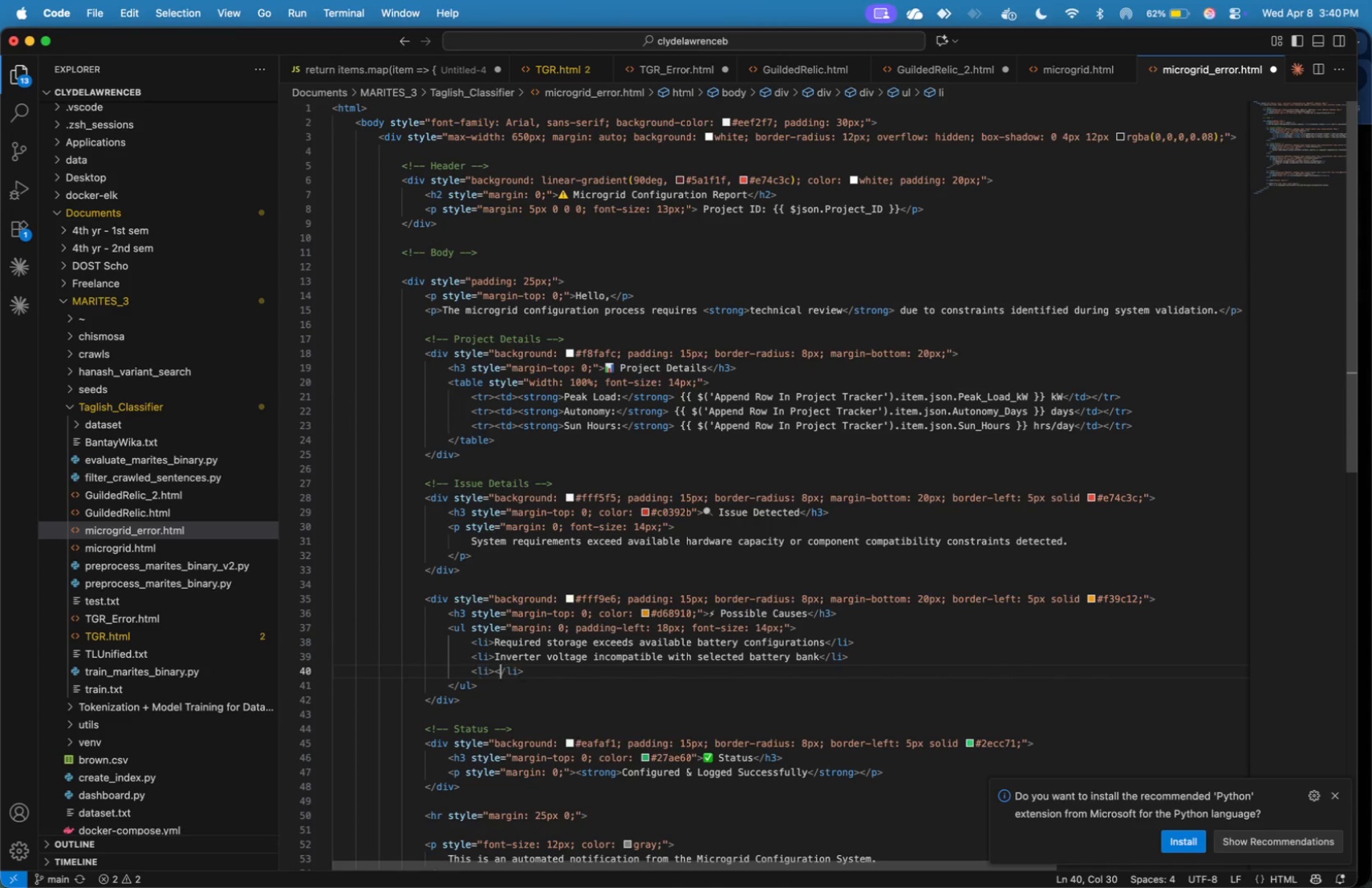 
key(ArrowLeft)
 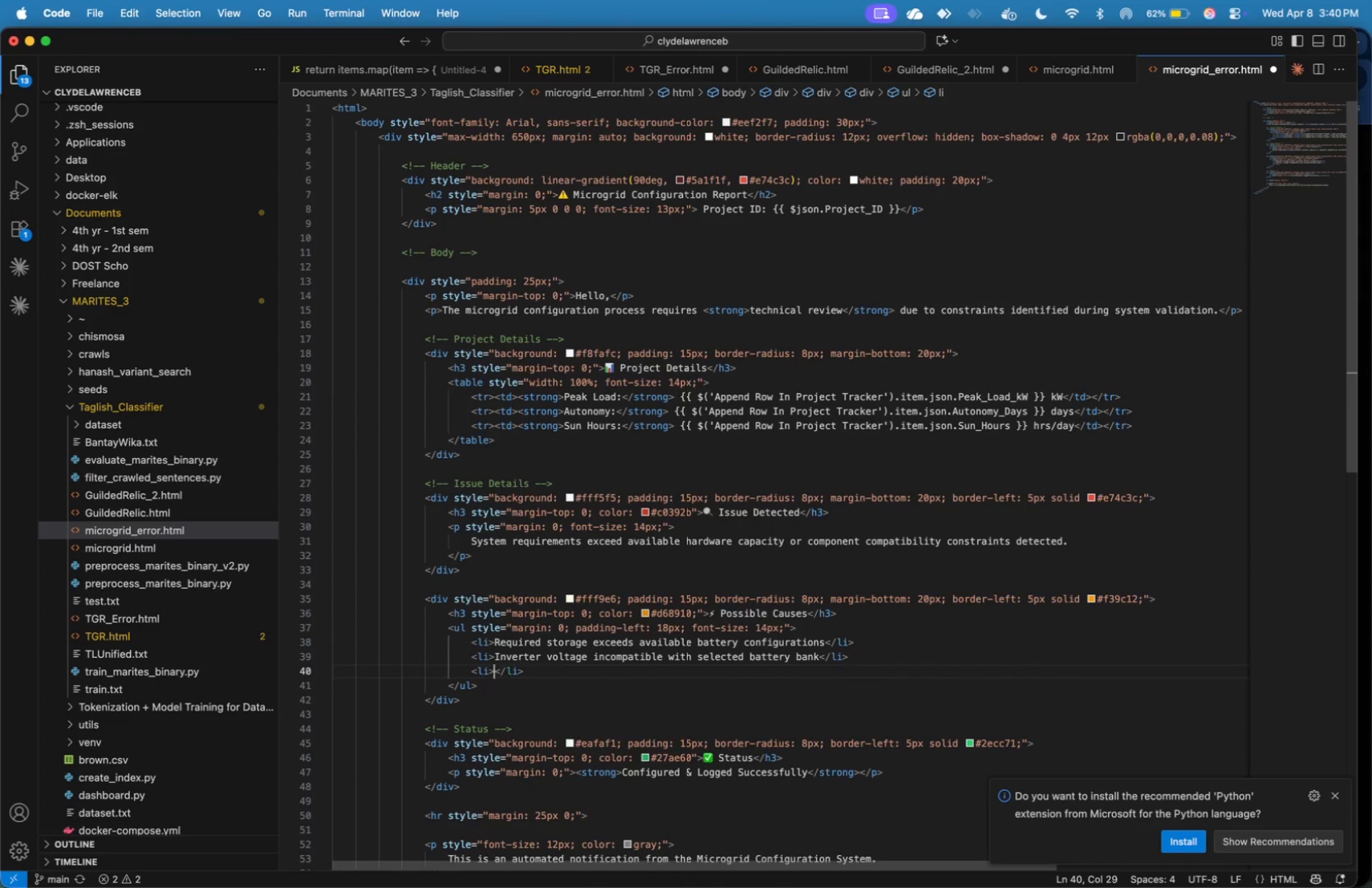 
key(ArrowLeft)
 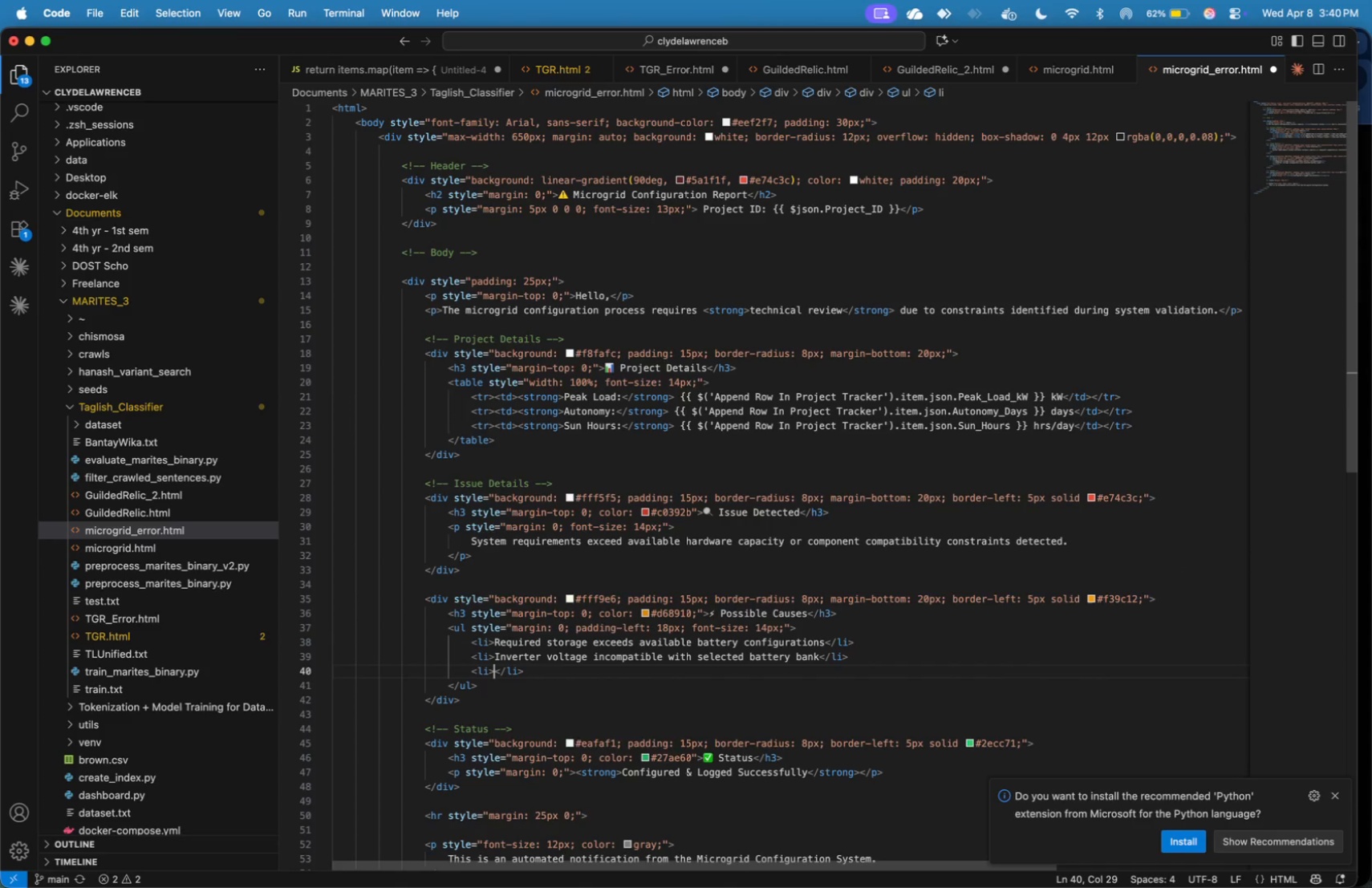 
type(Insuffie)
key(Backspace)
type(cient solar cpa)
key(Backspace)
key(Backspace)
type(apacity for required load)
 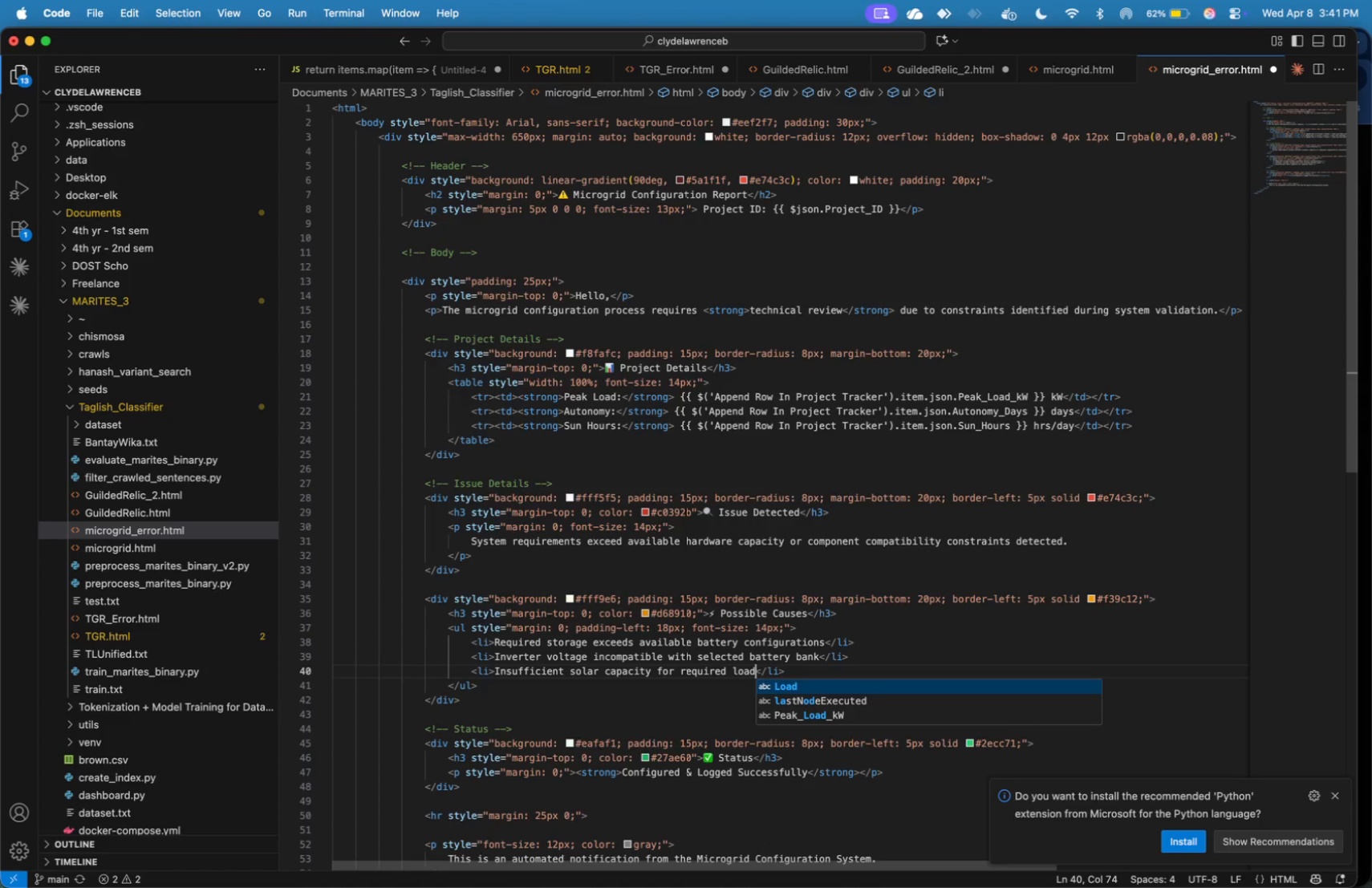 
key(ArrowRight)
 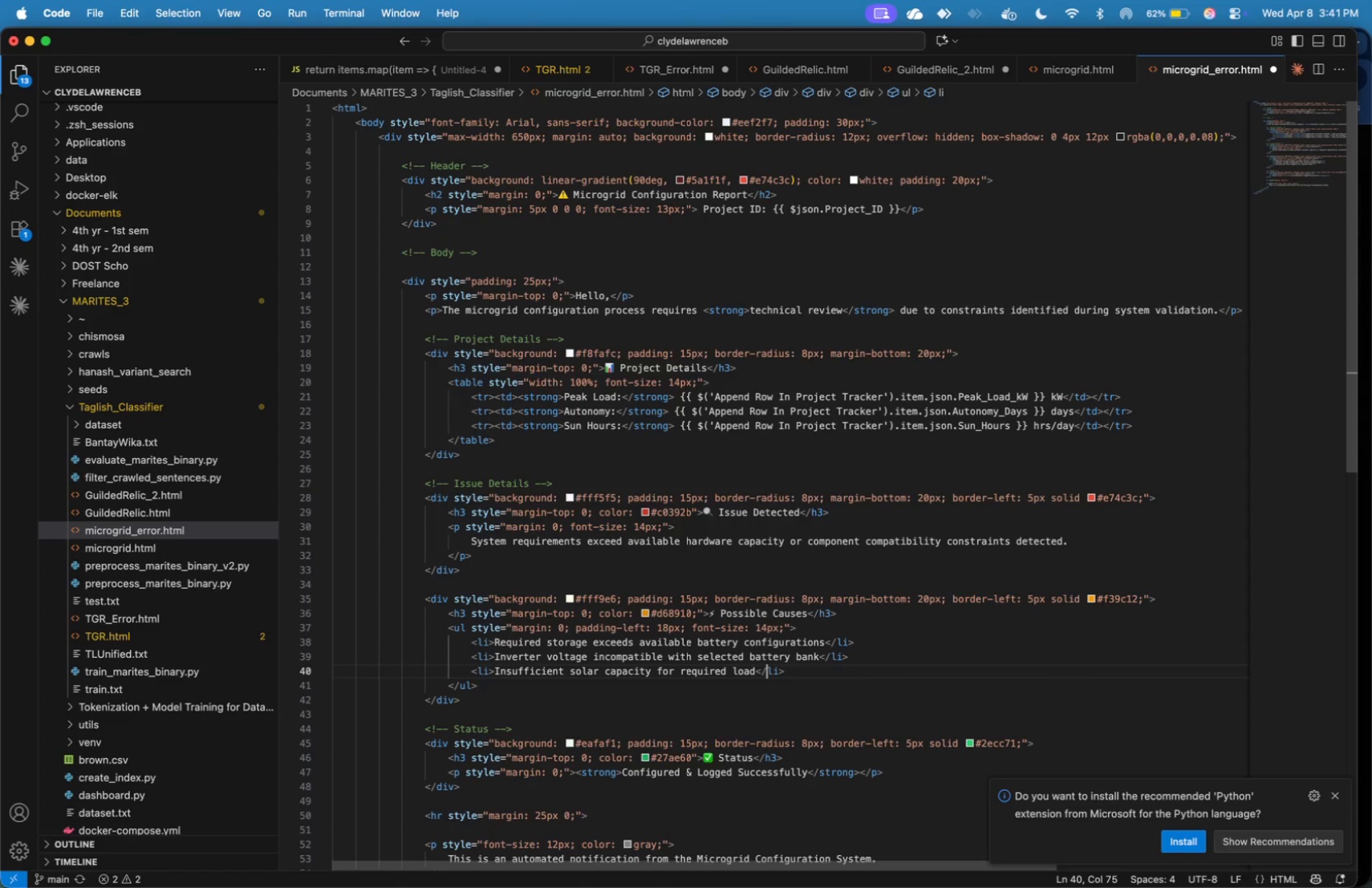 
key(ArrowRight)
 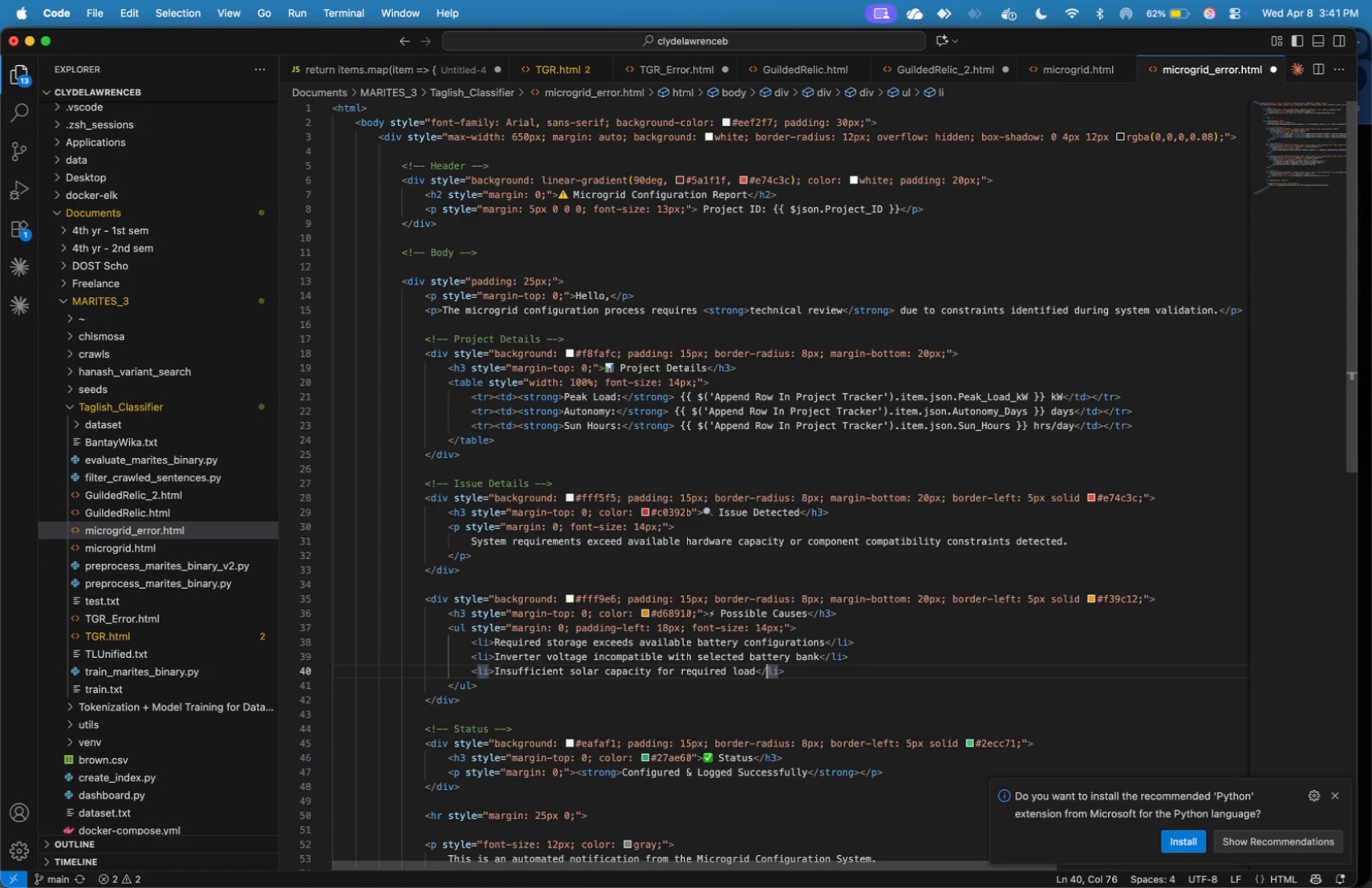 
key(ArrowRight)
 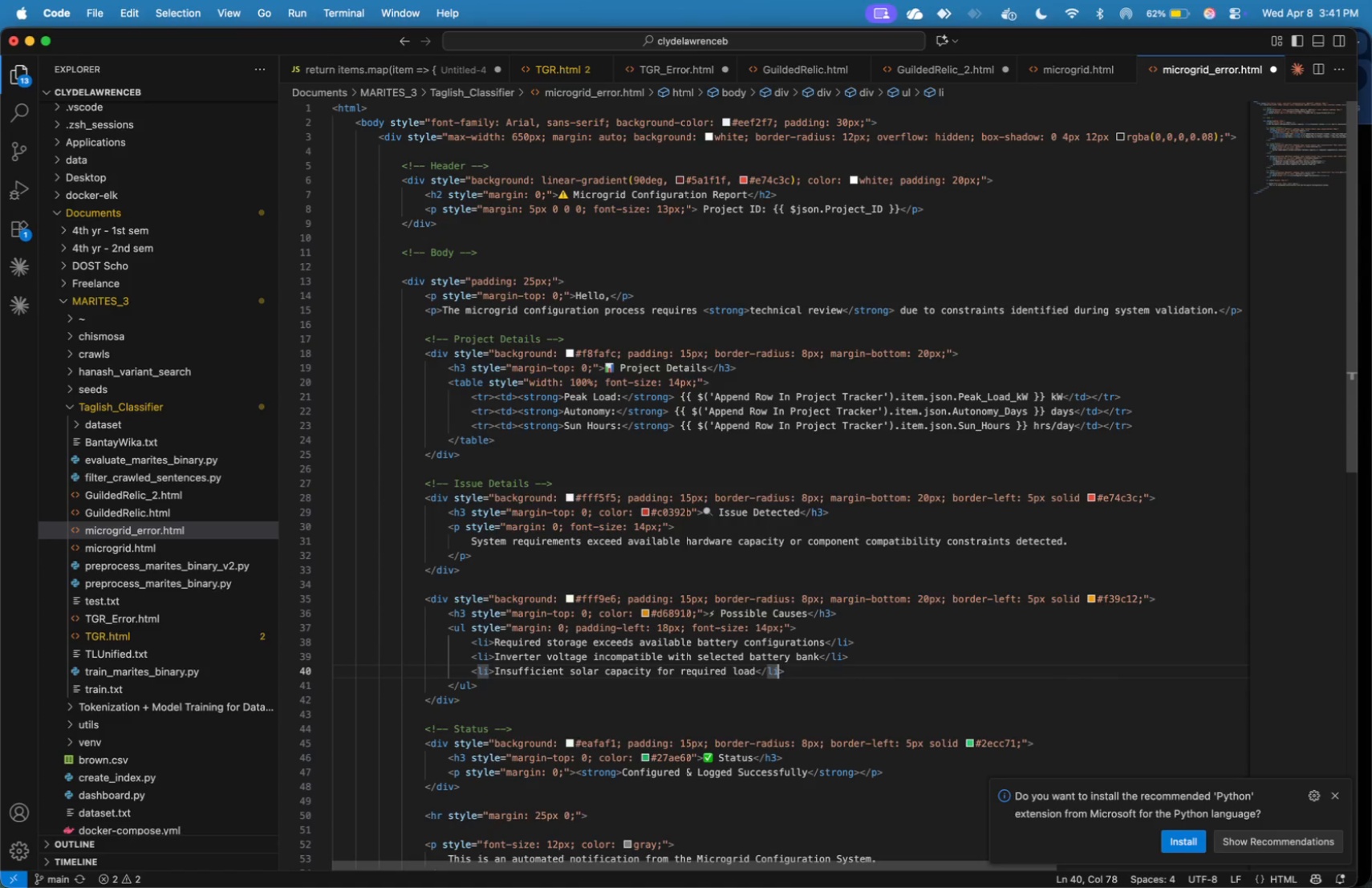 
key(ArrowRight)
 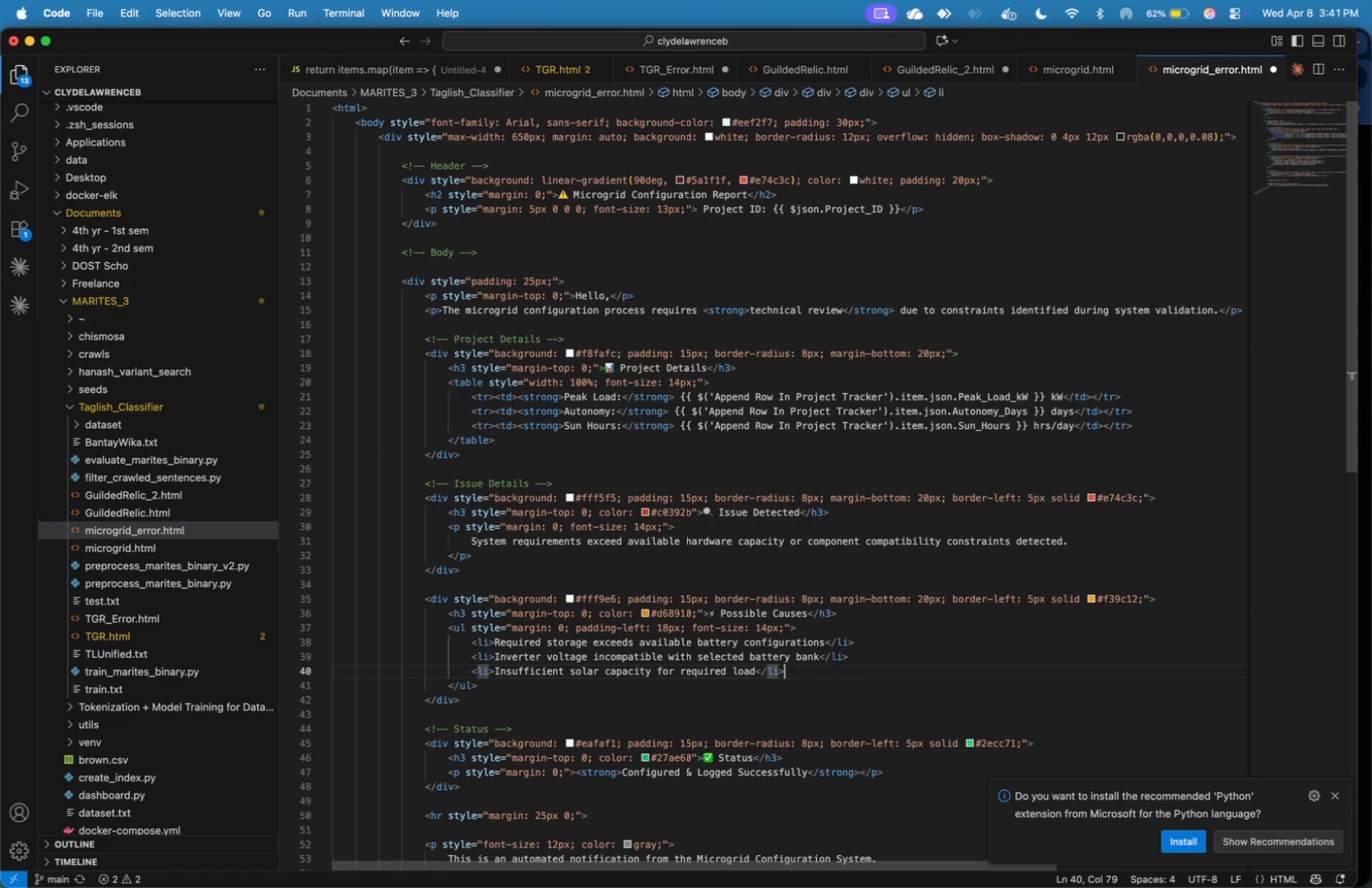 
key(ArrowRight)
 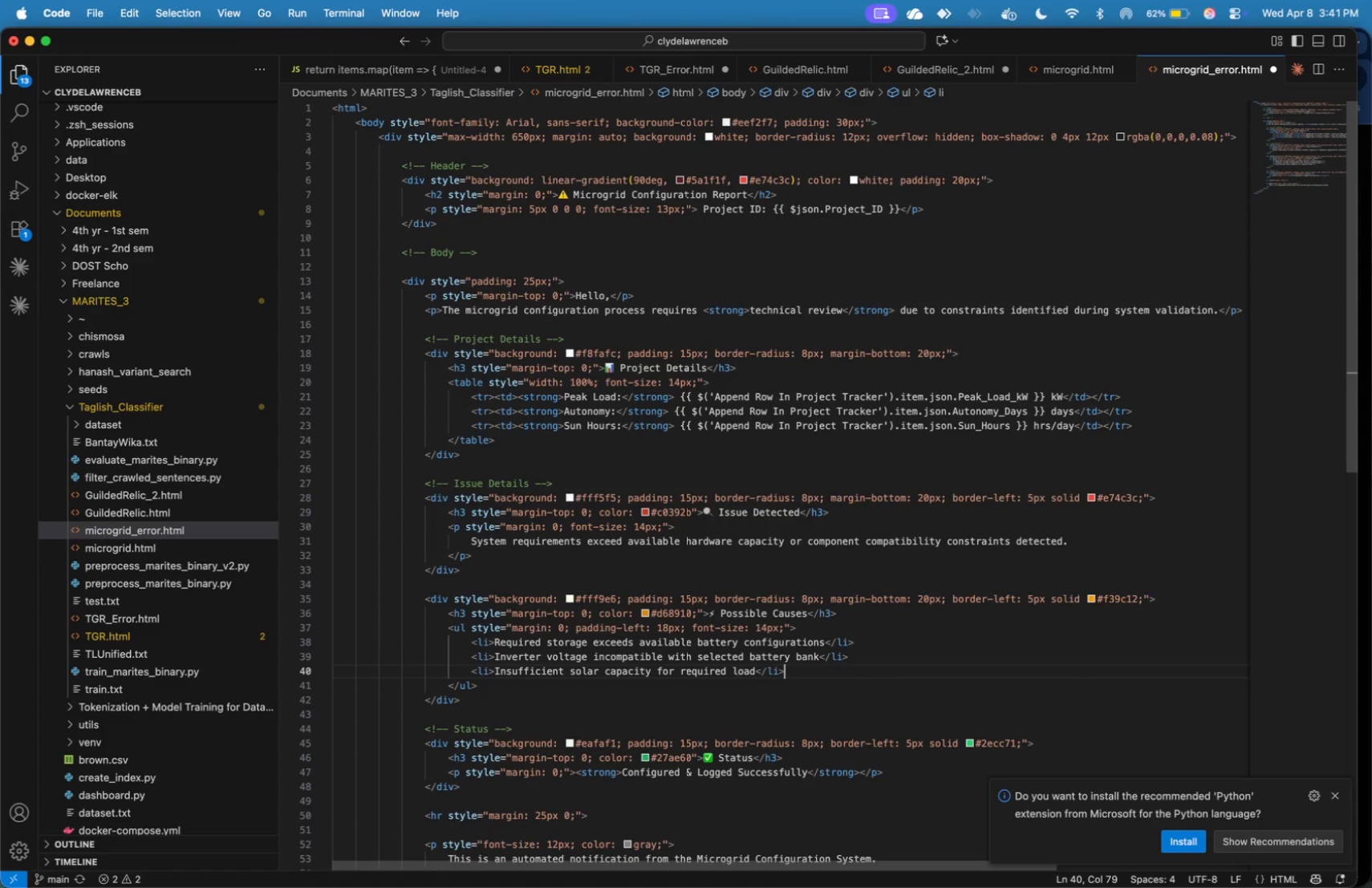 
key(ArrowDown)
 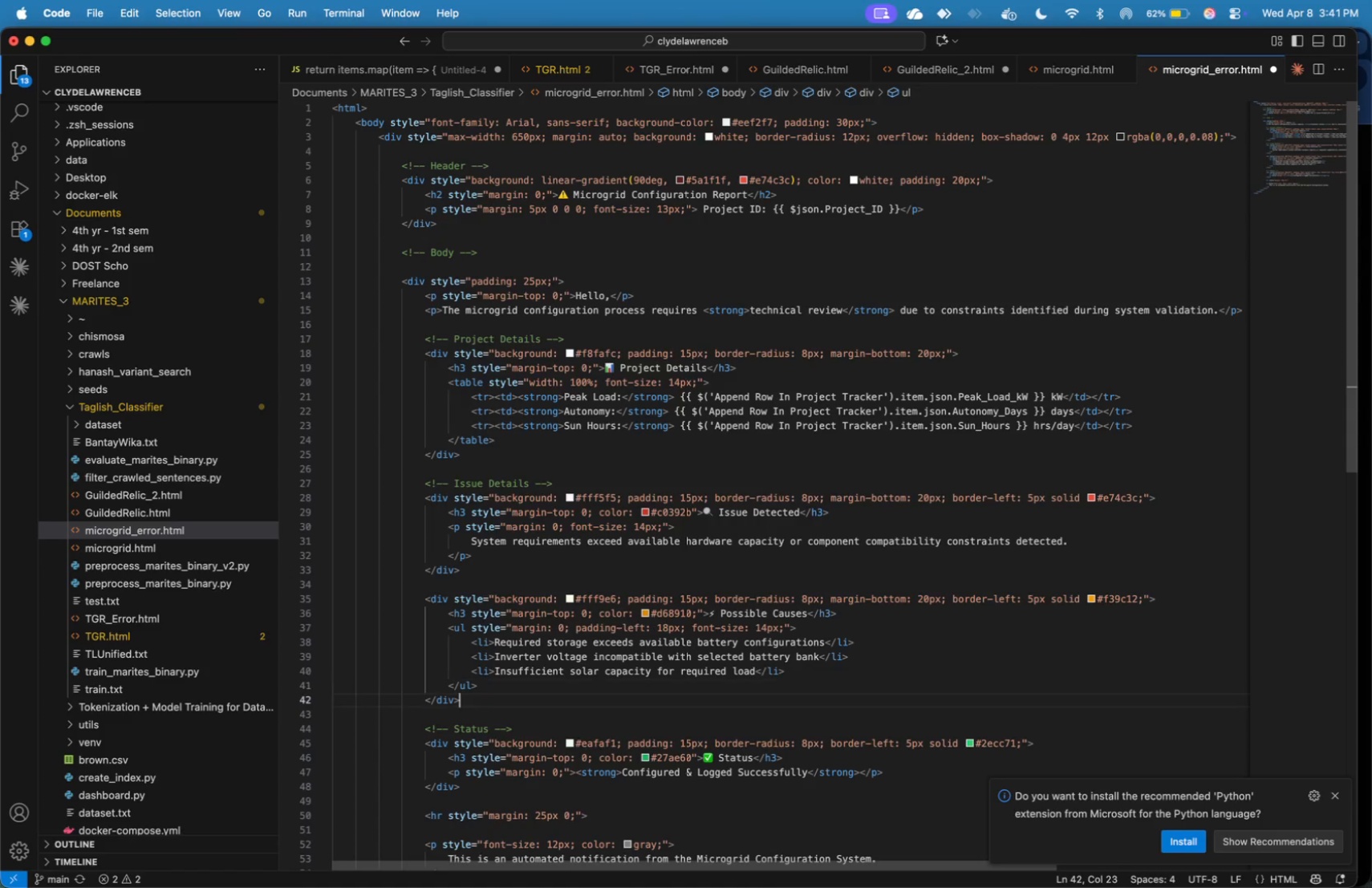 
key(ArrowDown)
 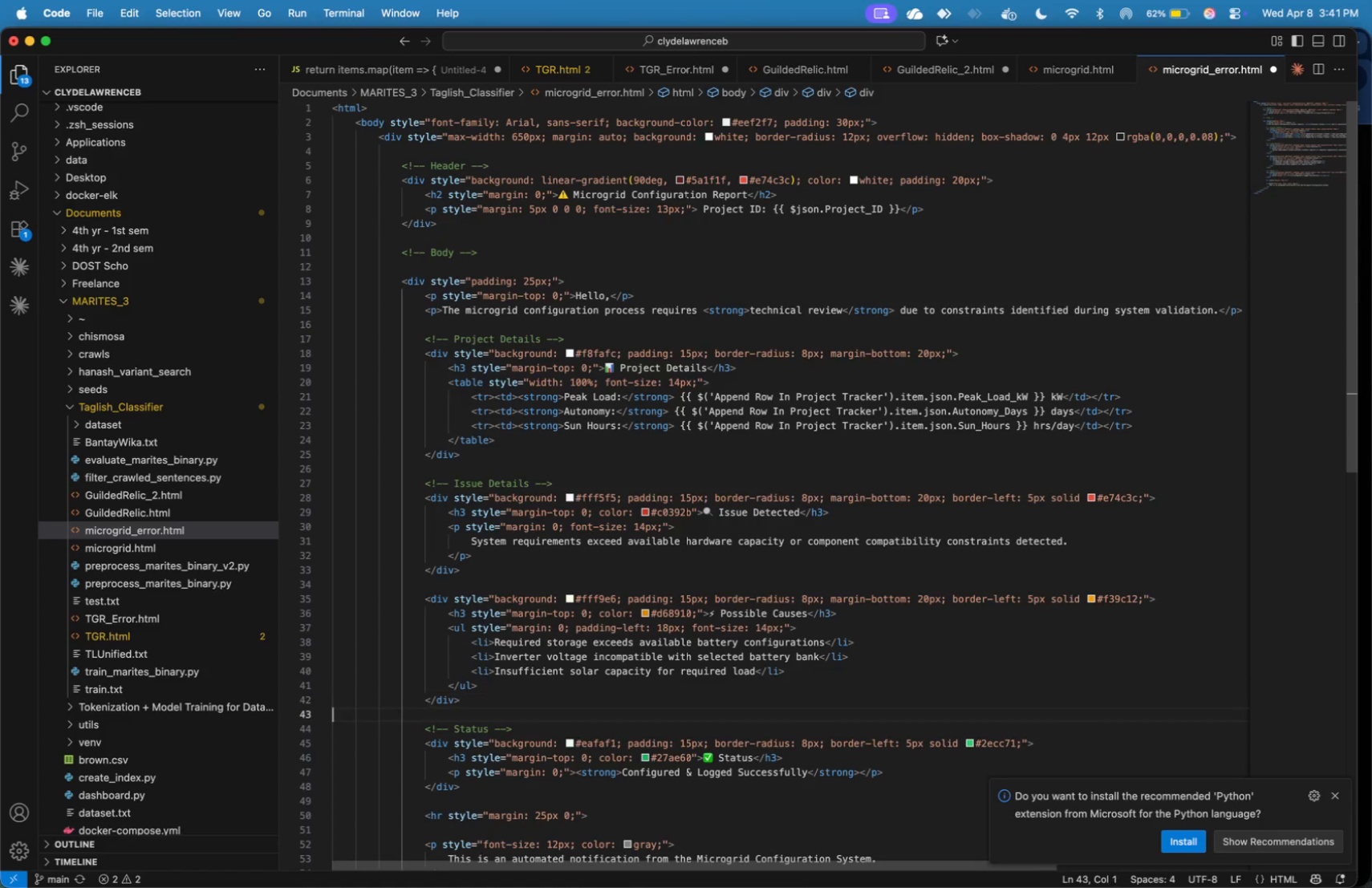 
key(ArrowDown)
 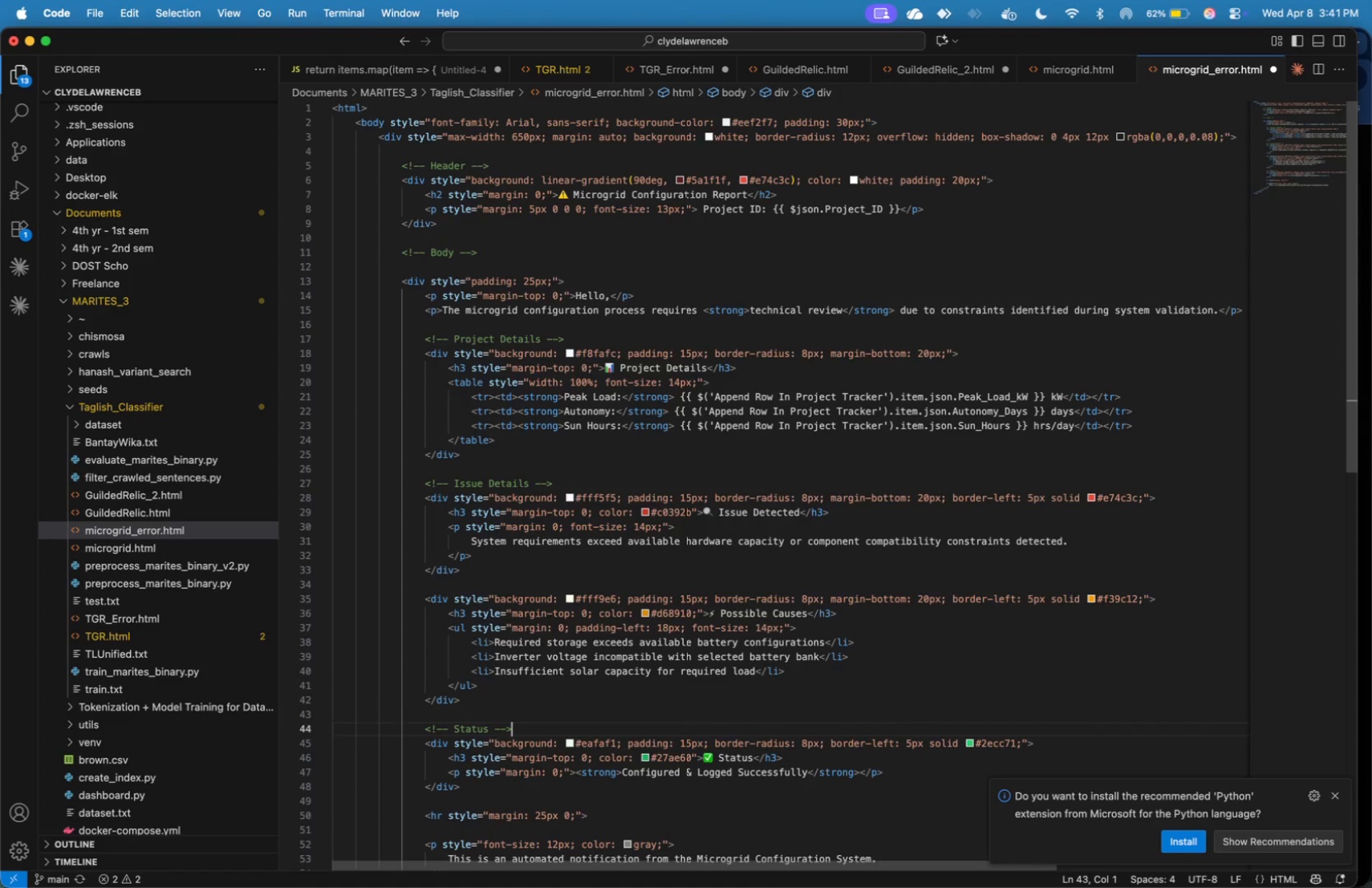 
key(ArrowDown)
 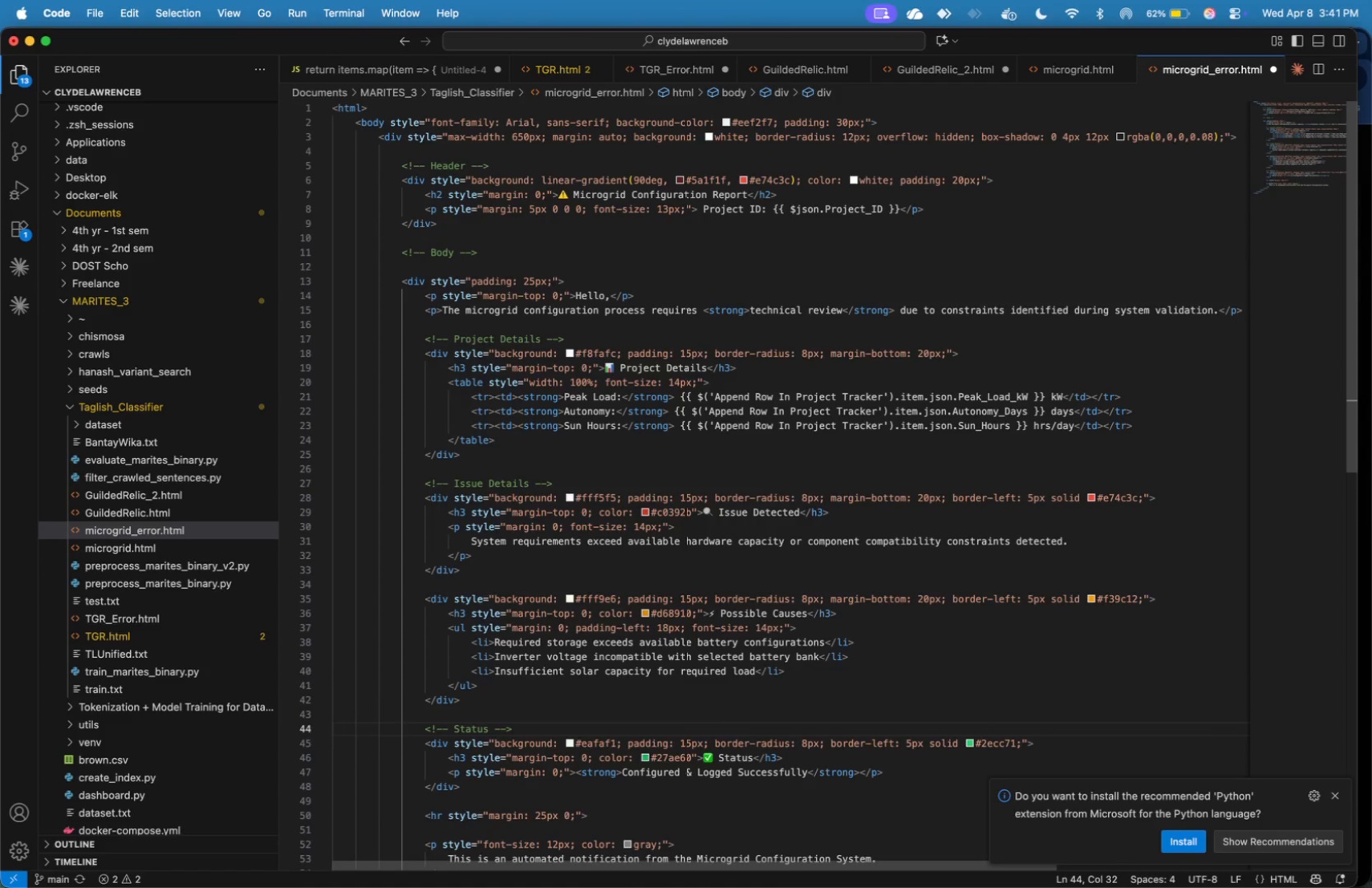 
key(ArrowDown)
 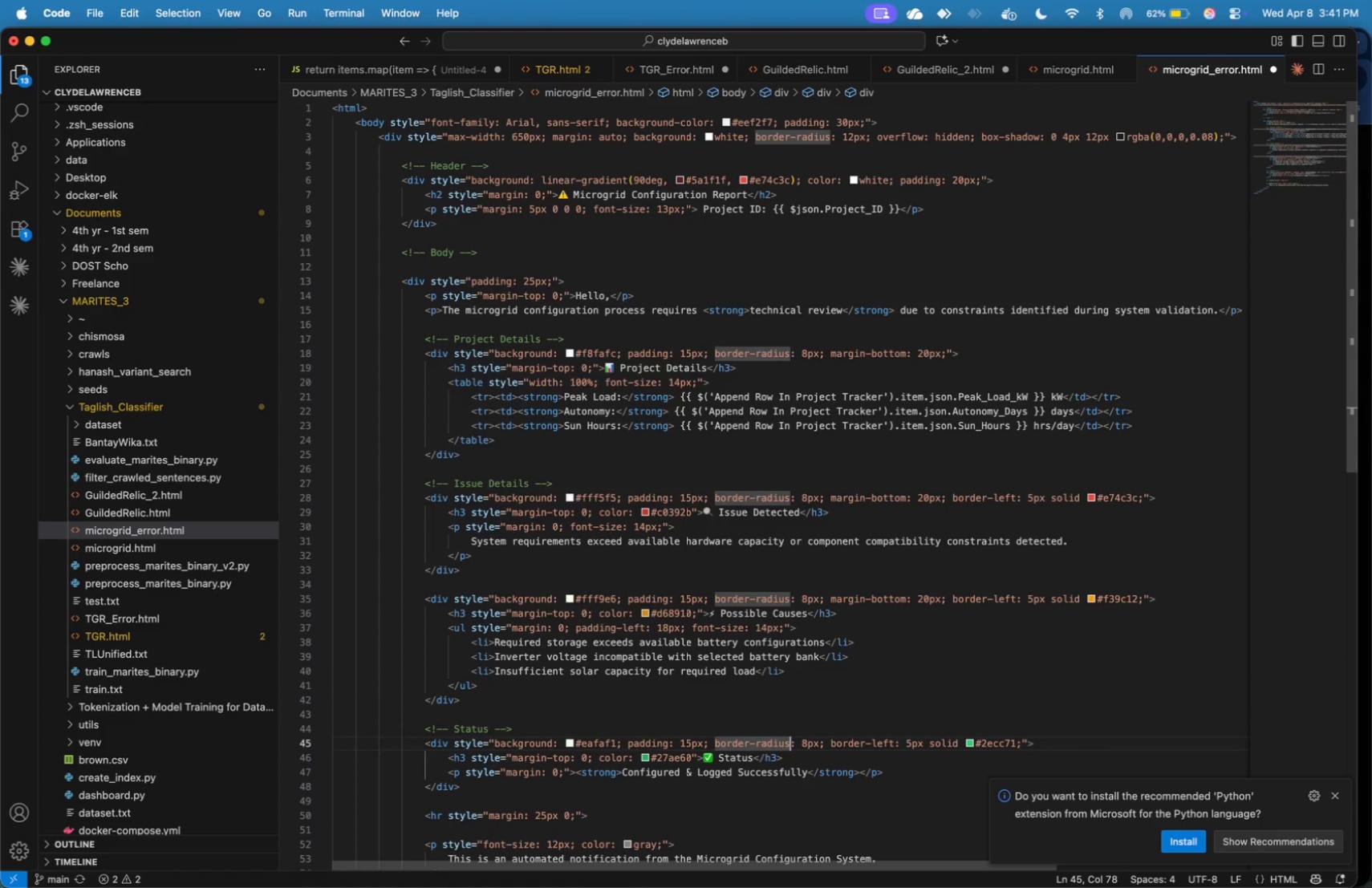 
hold_key(key=ArrowLeft, duration=0.71)
 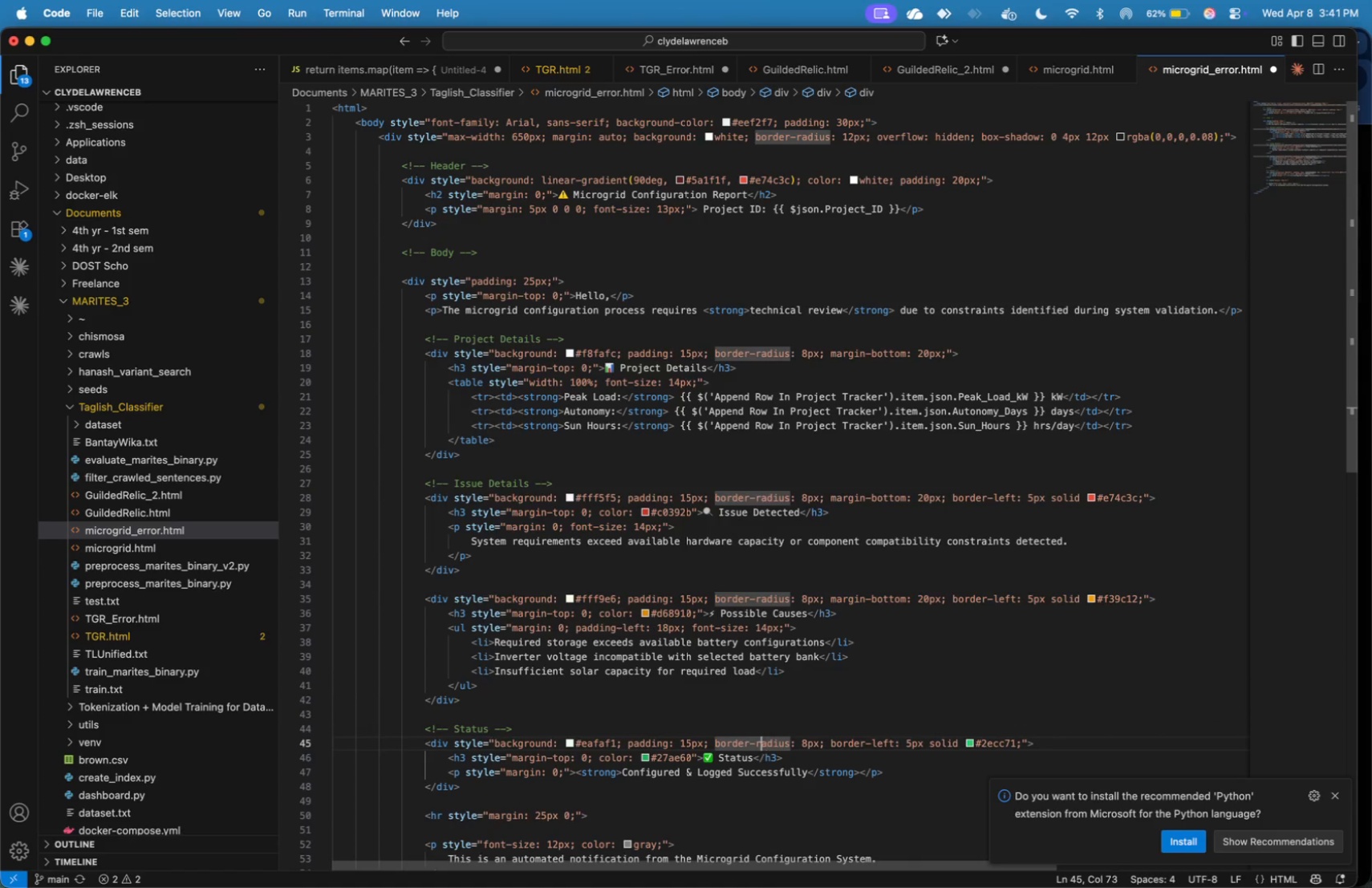 
hold_key(key=ArrowLeft, duration=1.51)
 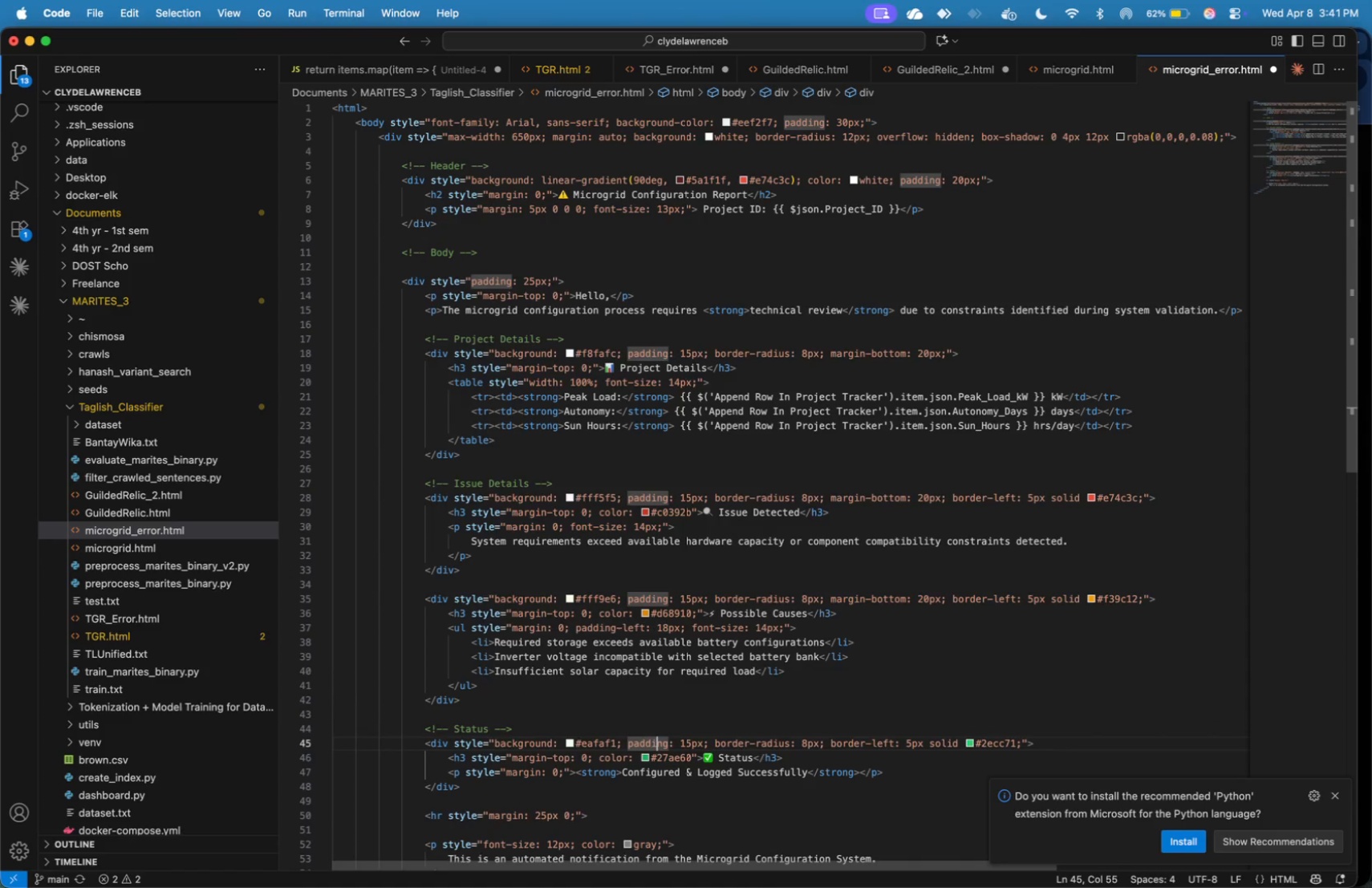 
hold_key(key=ArrowLeft, duration=0.43)
 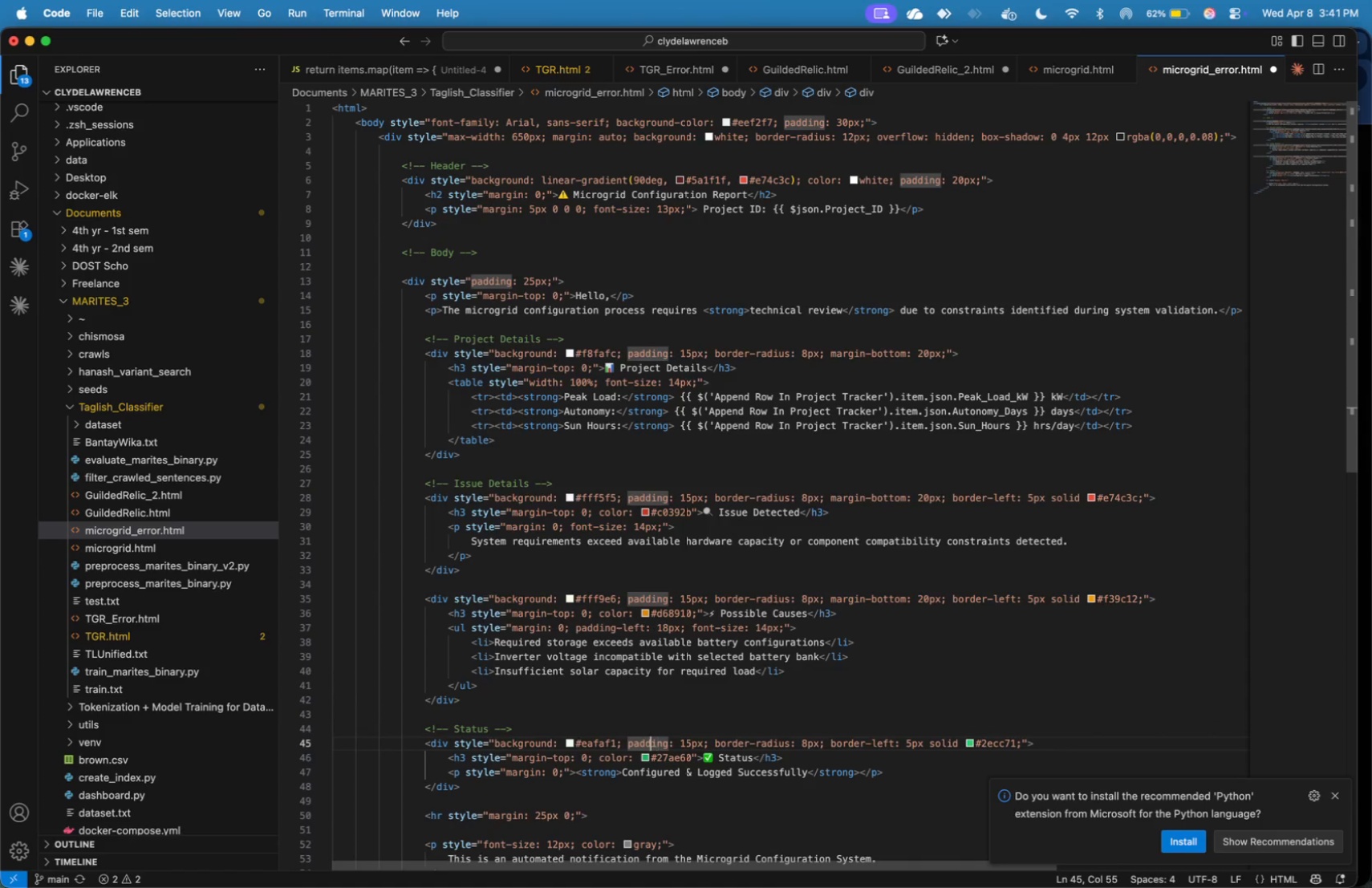 
key(ArrowLeft)
 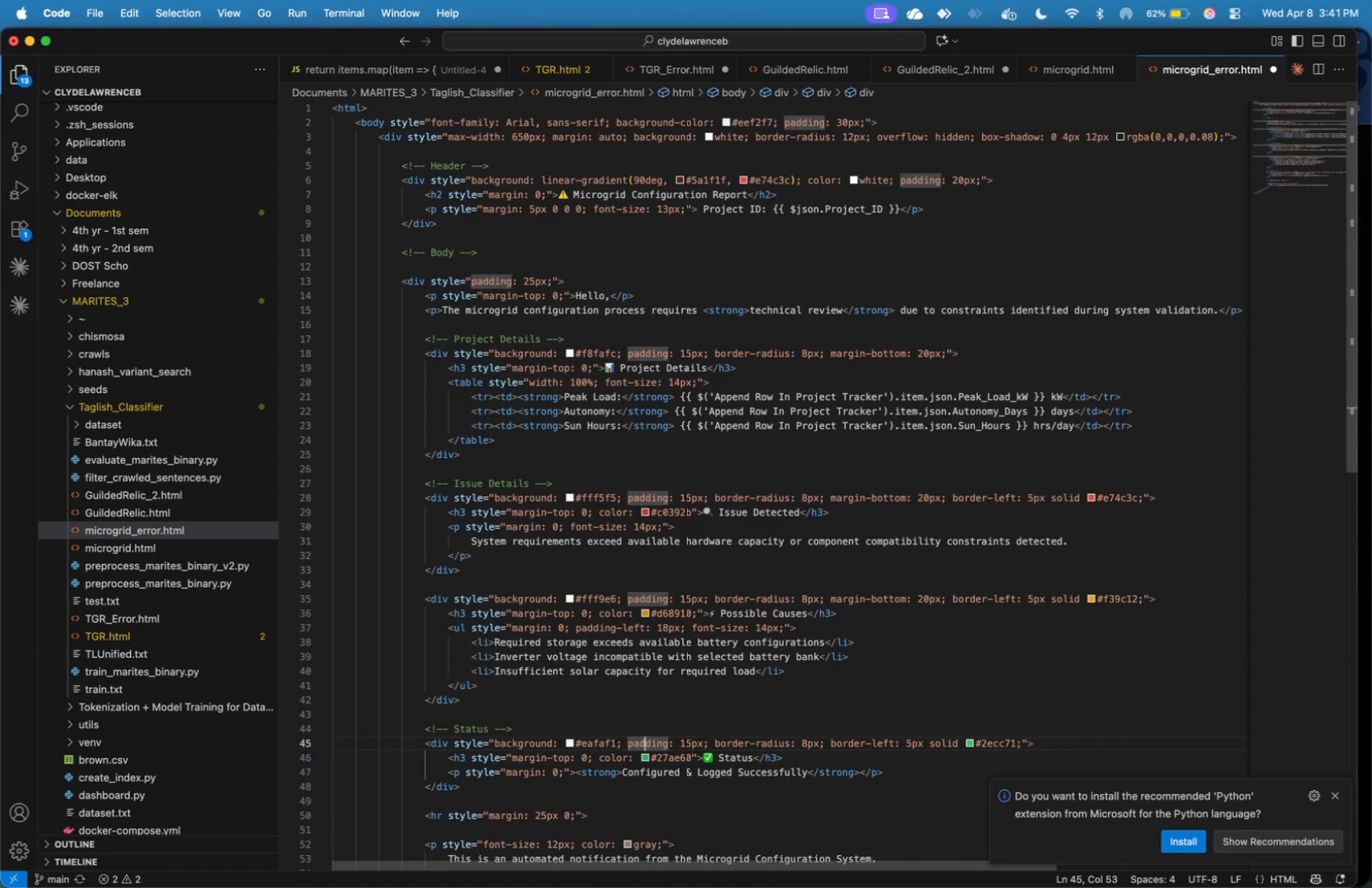 
key(ArrowLeft)
 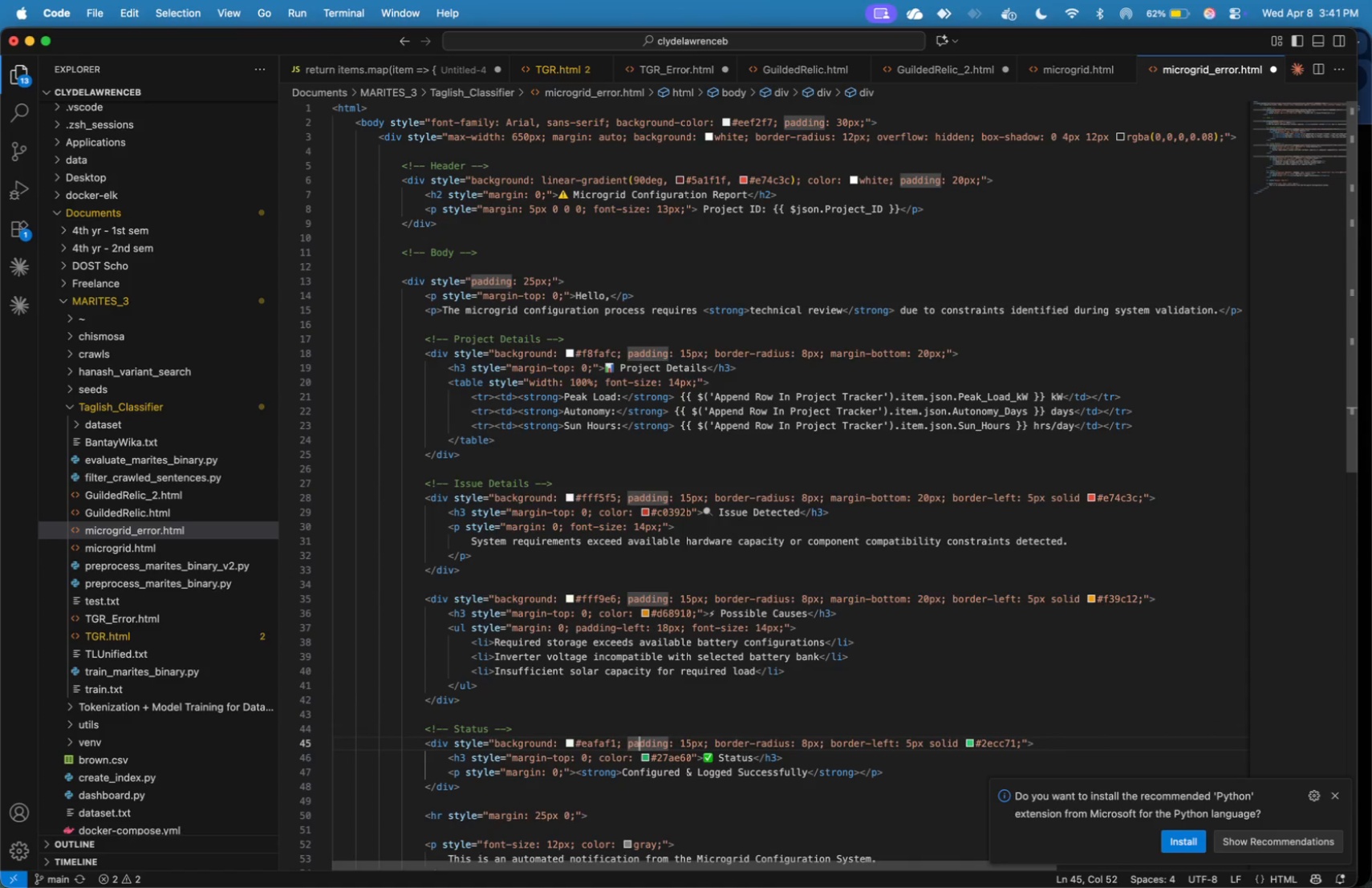 
key(ArrowLeft)
 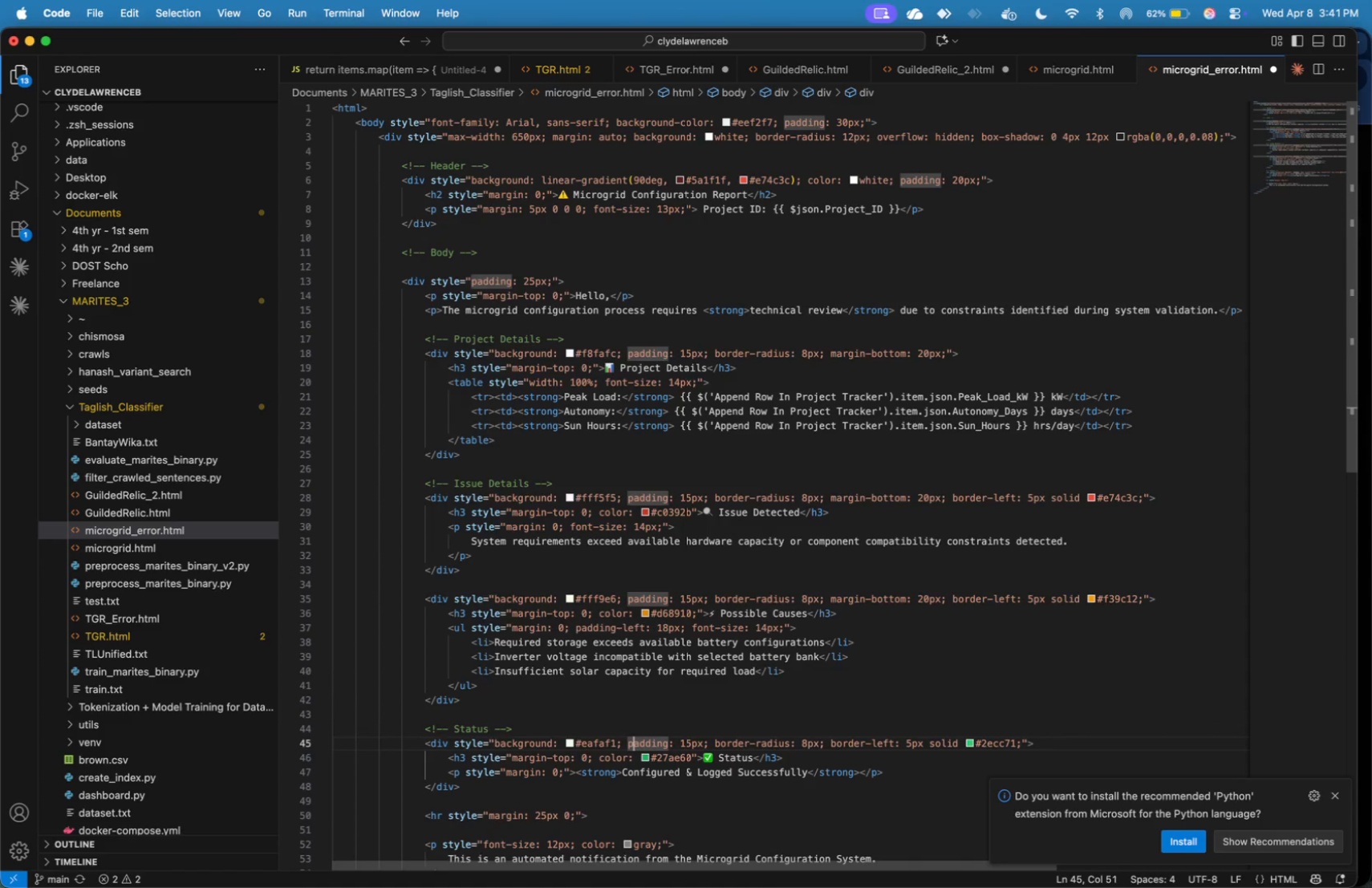 
key(ArrowLeft)
 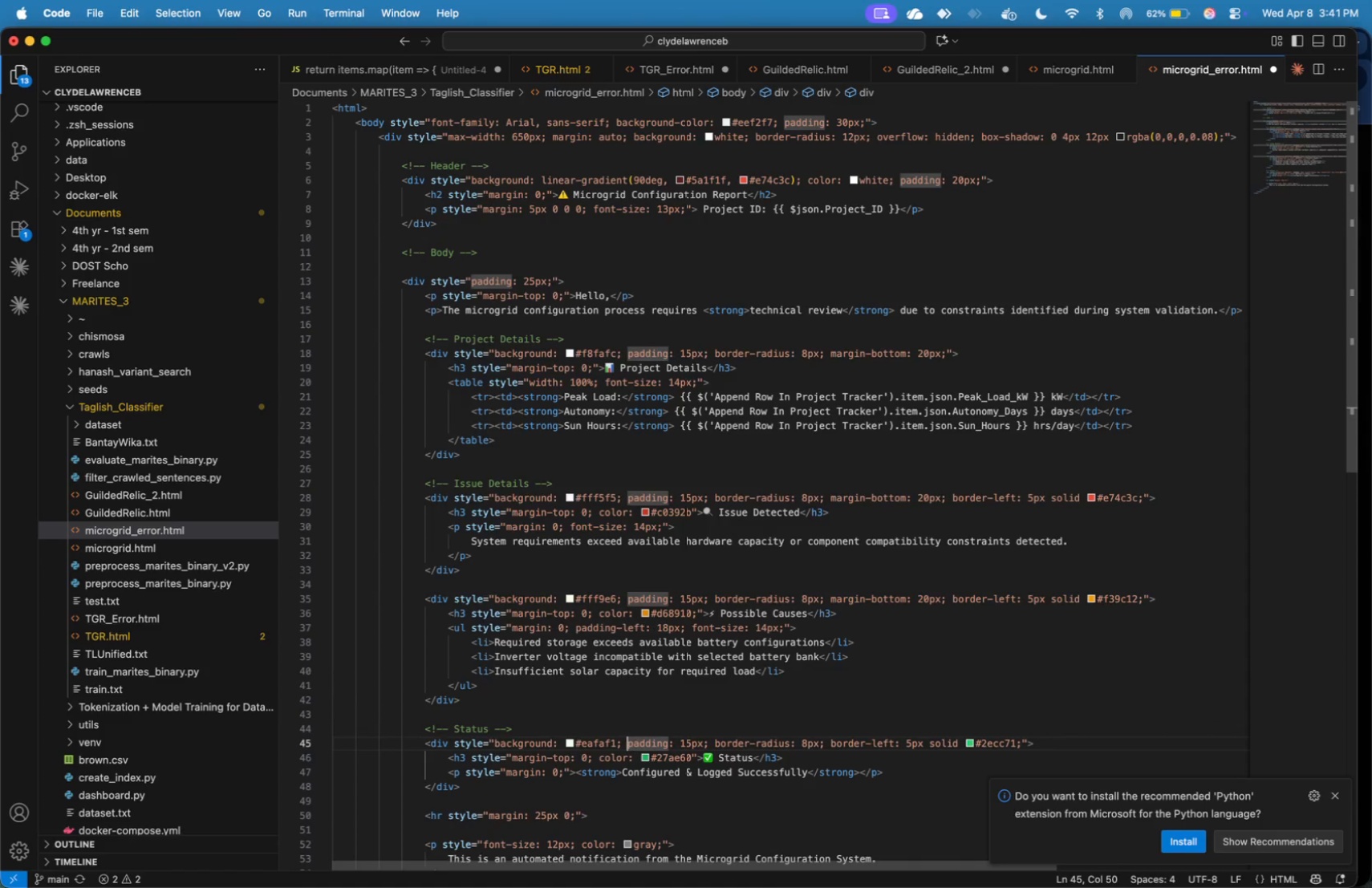 
key(ArrowLeft)
 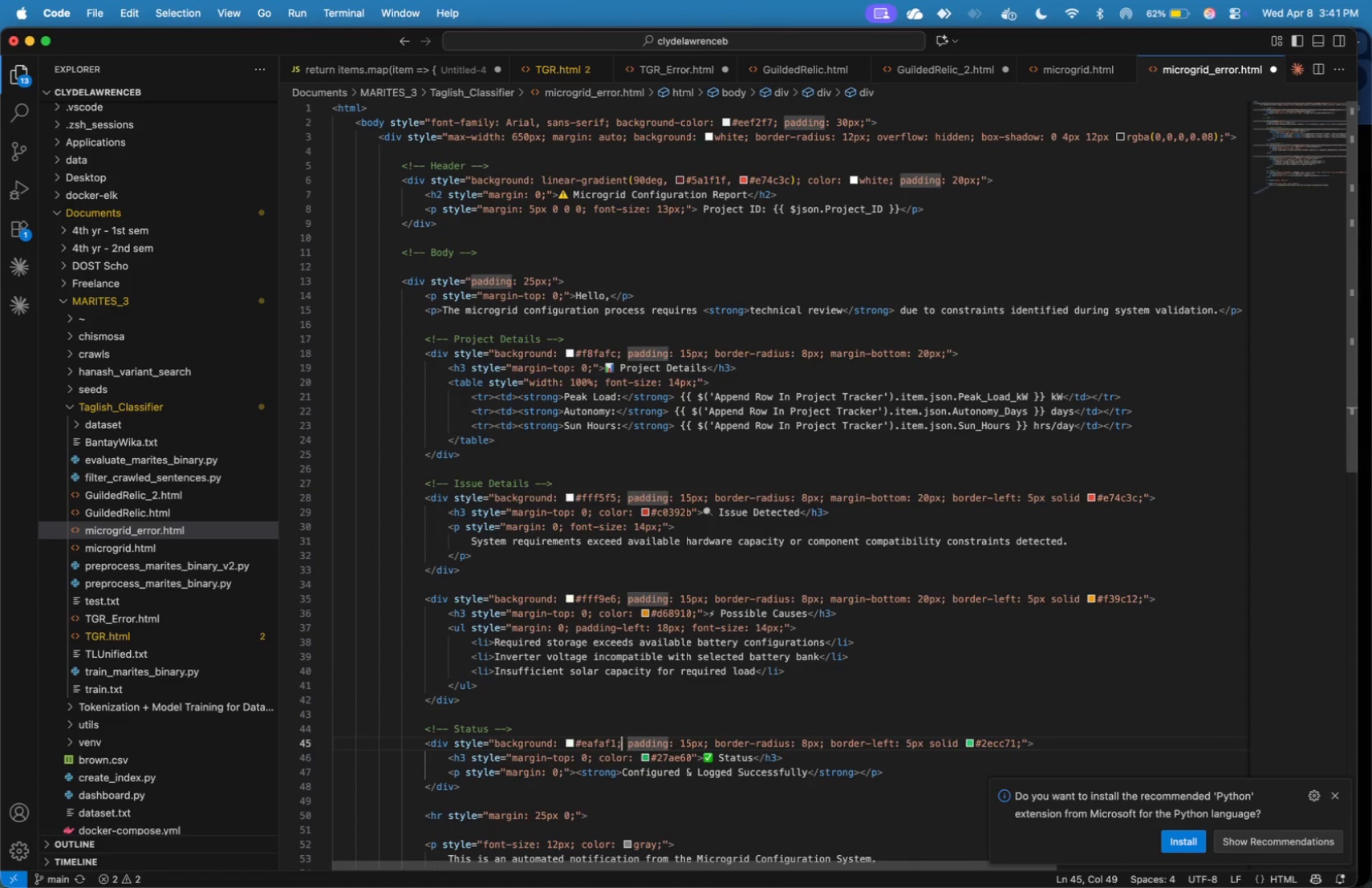 
key(ArrowLeft)
 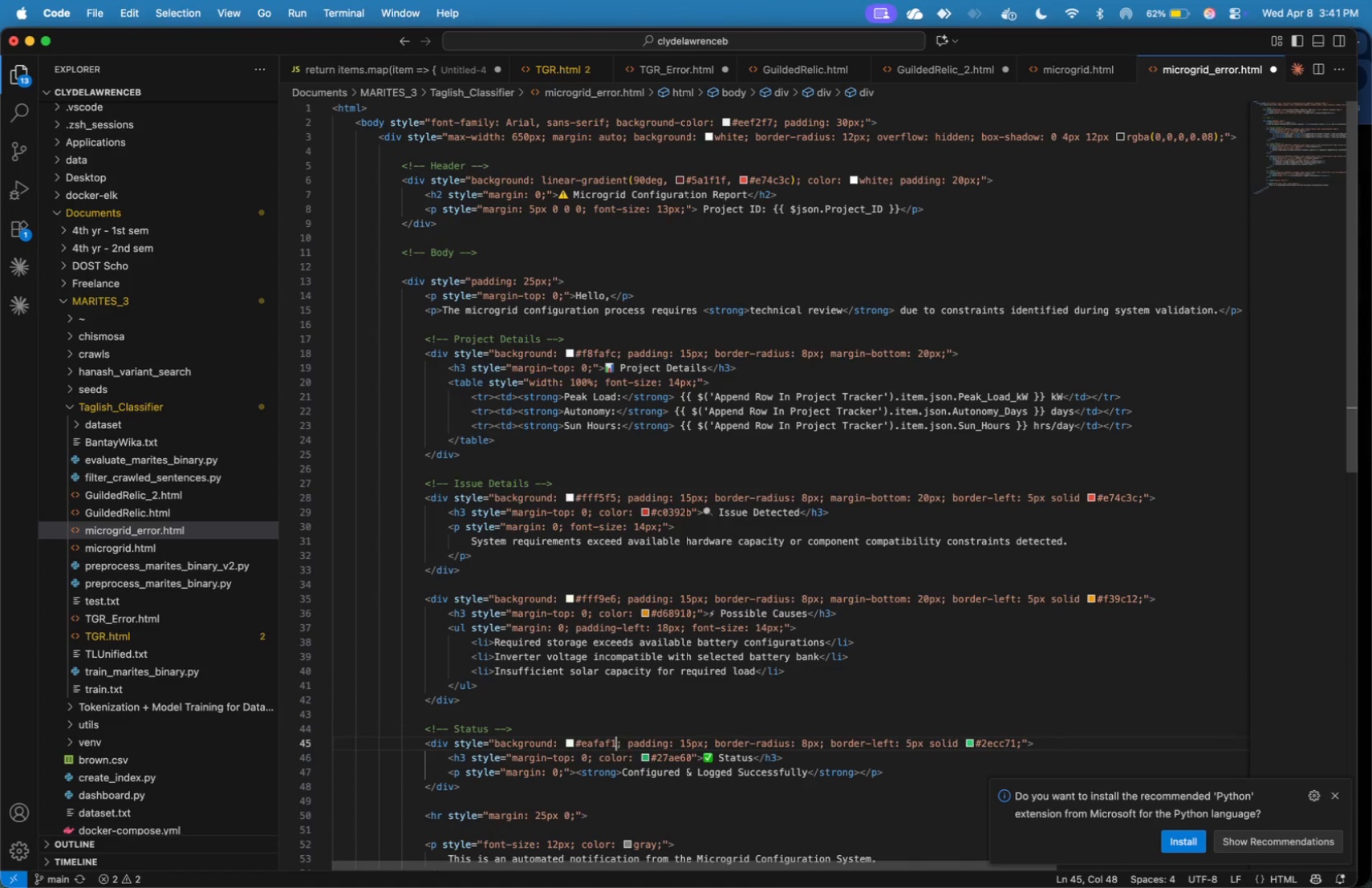 
key(ArrowLeft)
 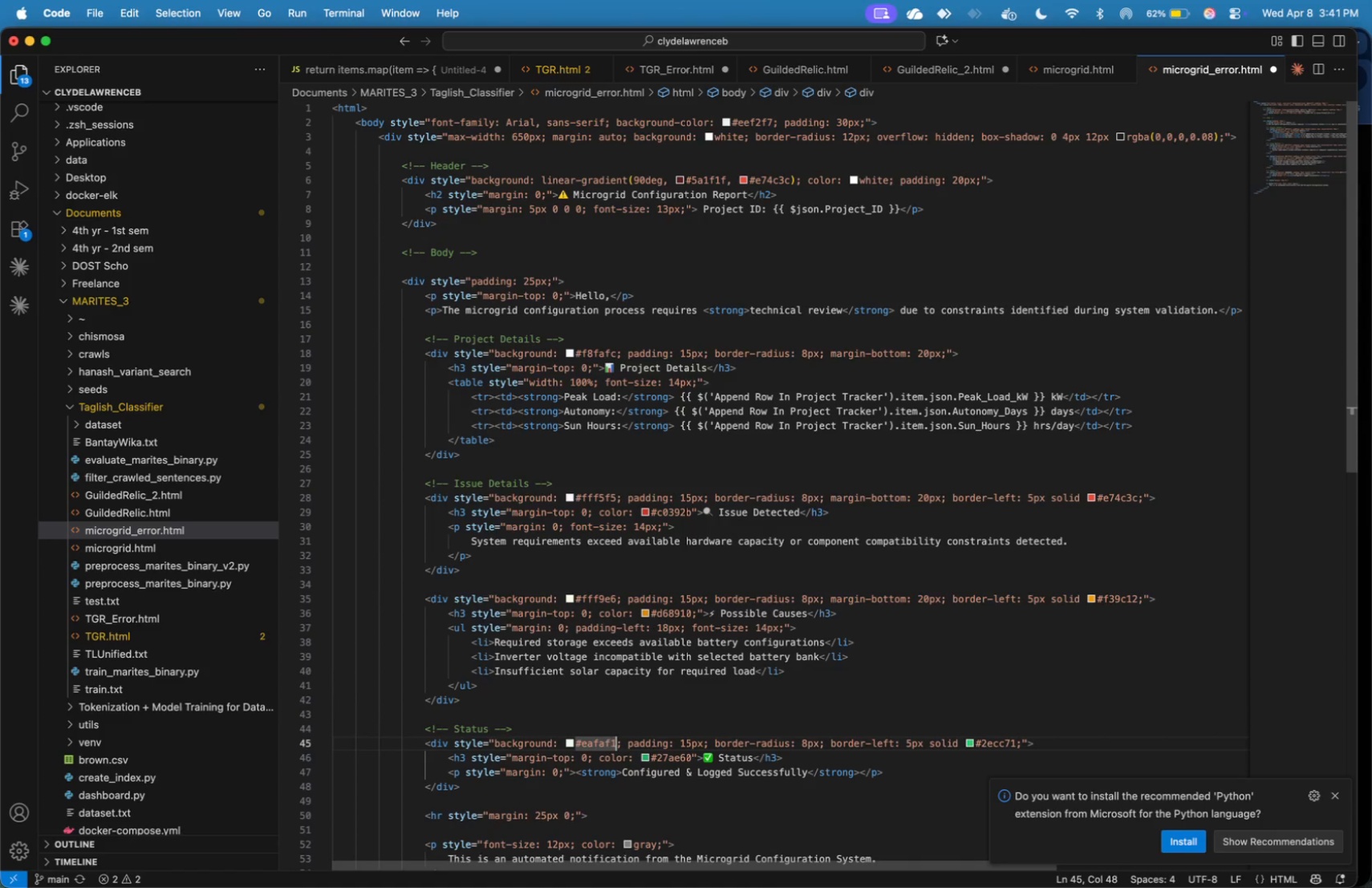 
key(ArrowLeft)
 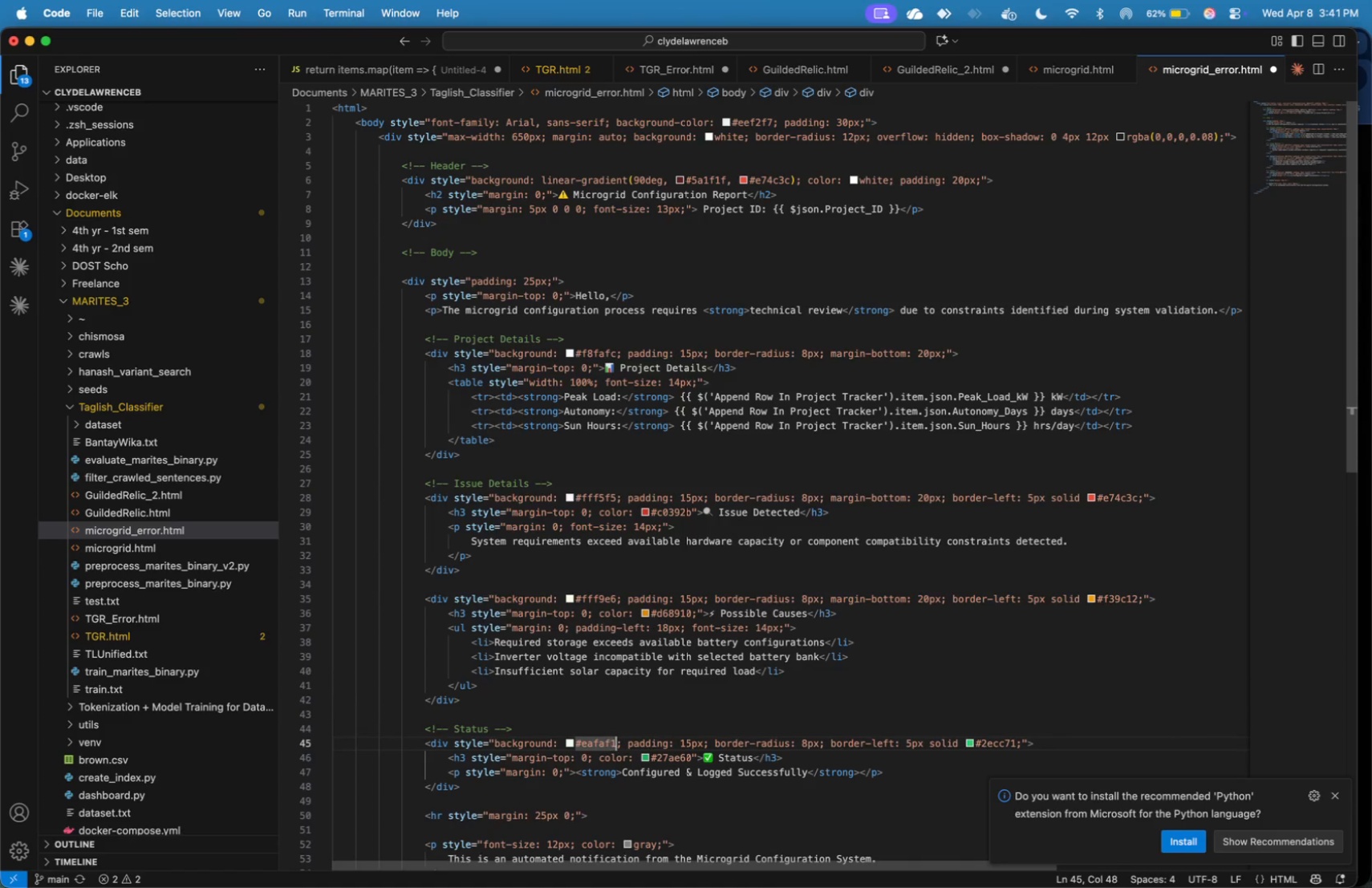 
key(ArrowRight)
 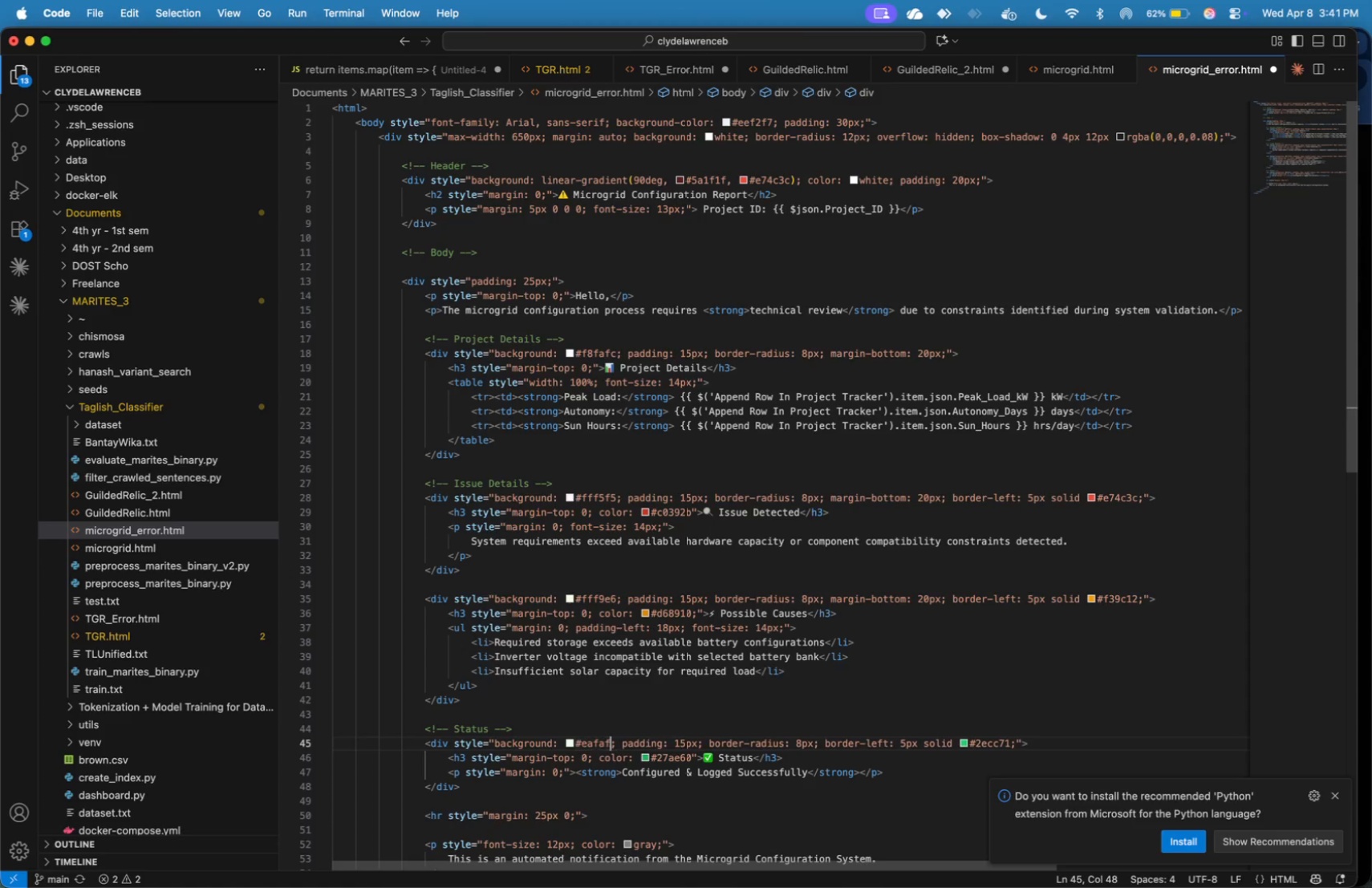 
key(Backspace)
key(Backspace)
key(Backspace)
key(Backspace)
key(Backspace)
key(Backspace)
type(fdecea)
 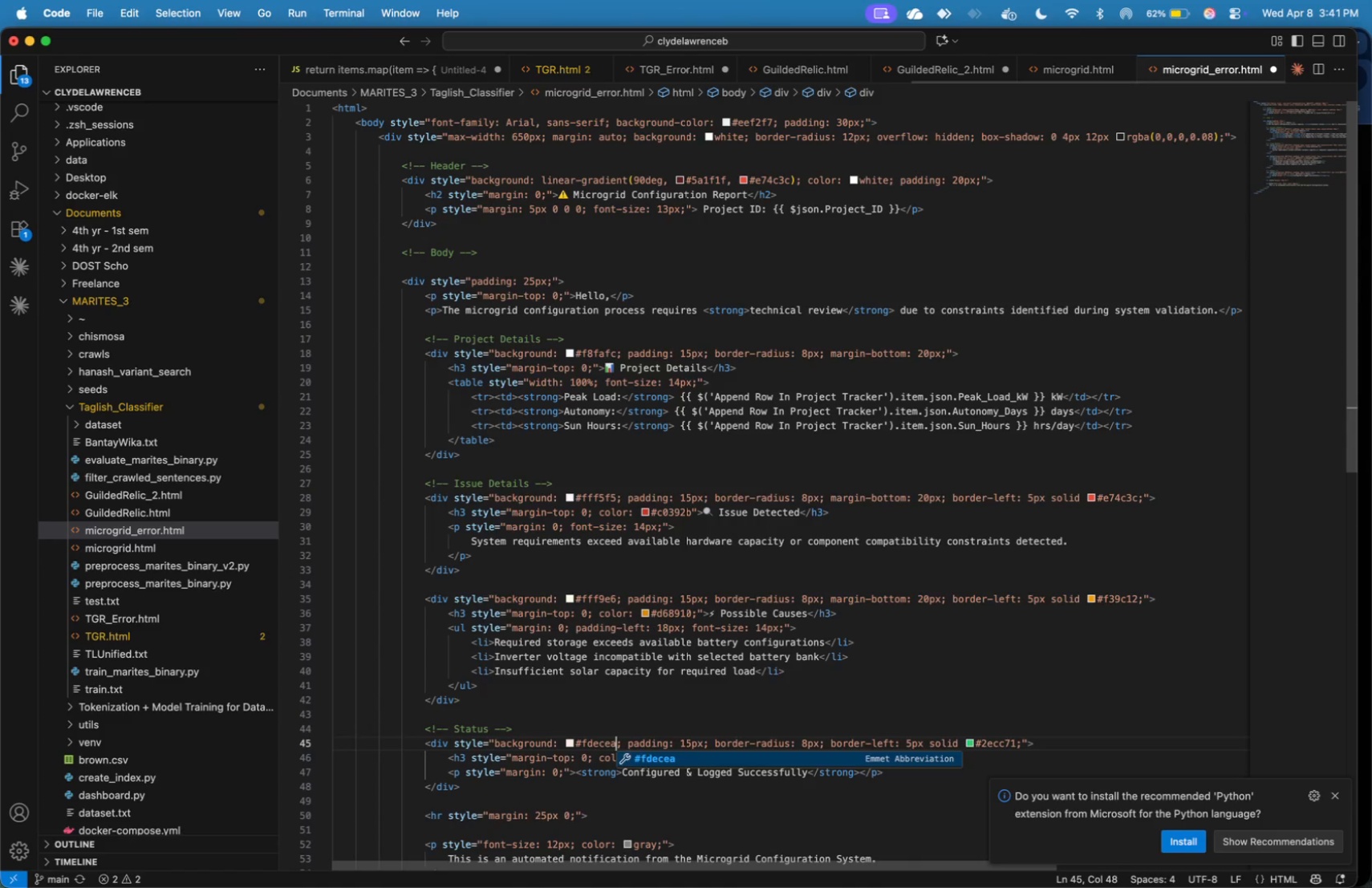 
hold_key(key=ArrowRight, duration=0.87)
 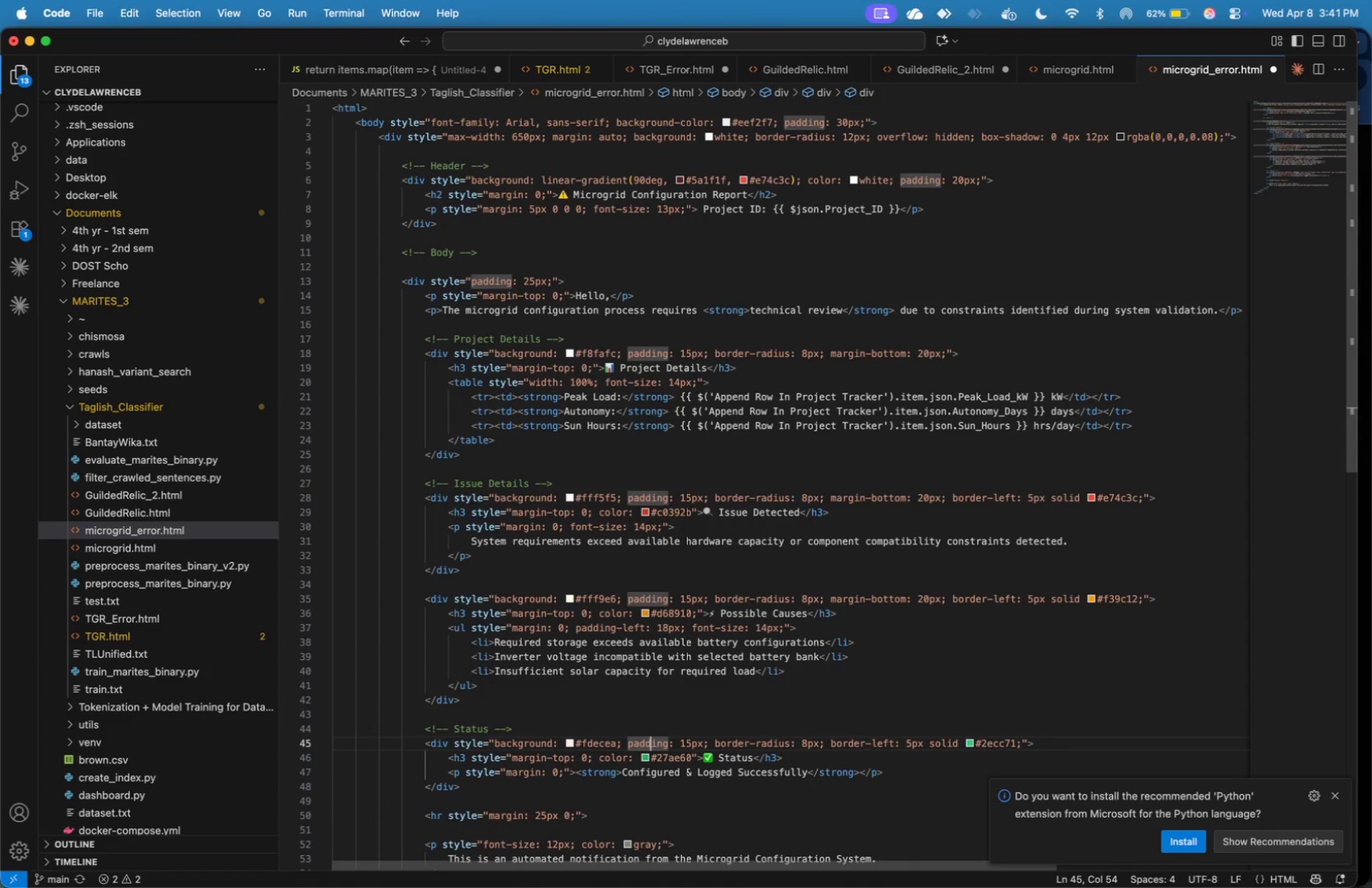 
hold_key(key=ArrowRight, duration=1.51)
 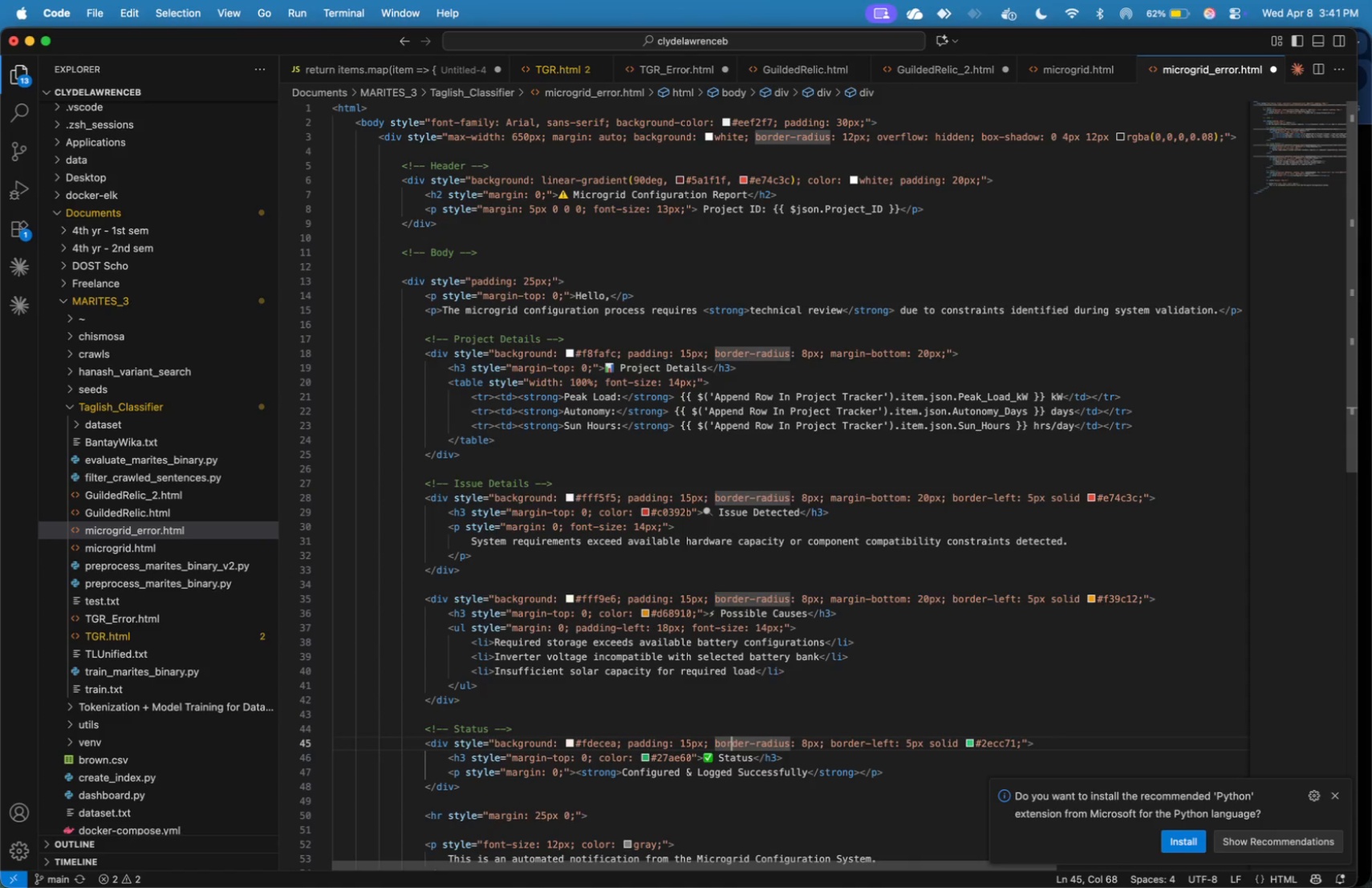 
key(ArrowRight)
 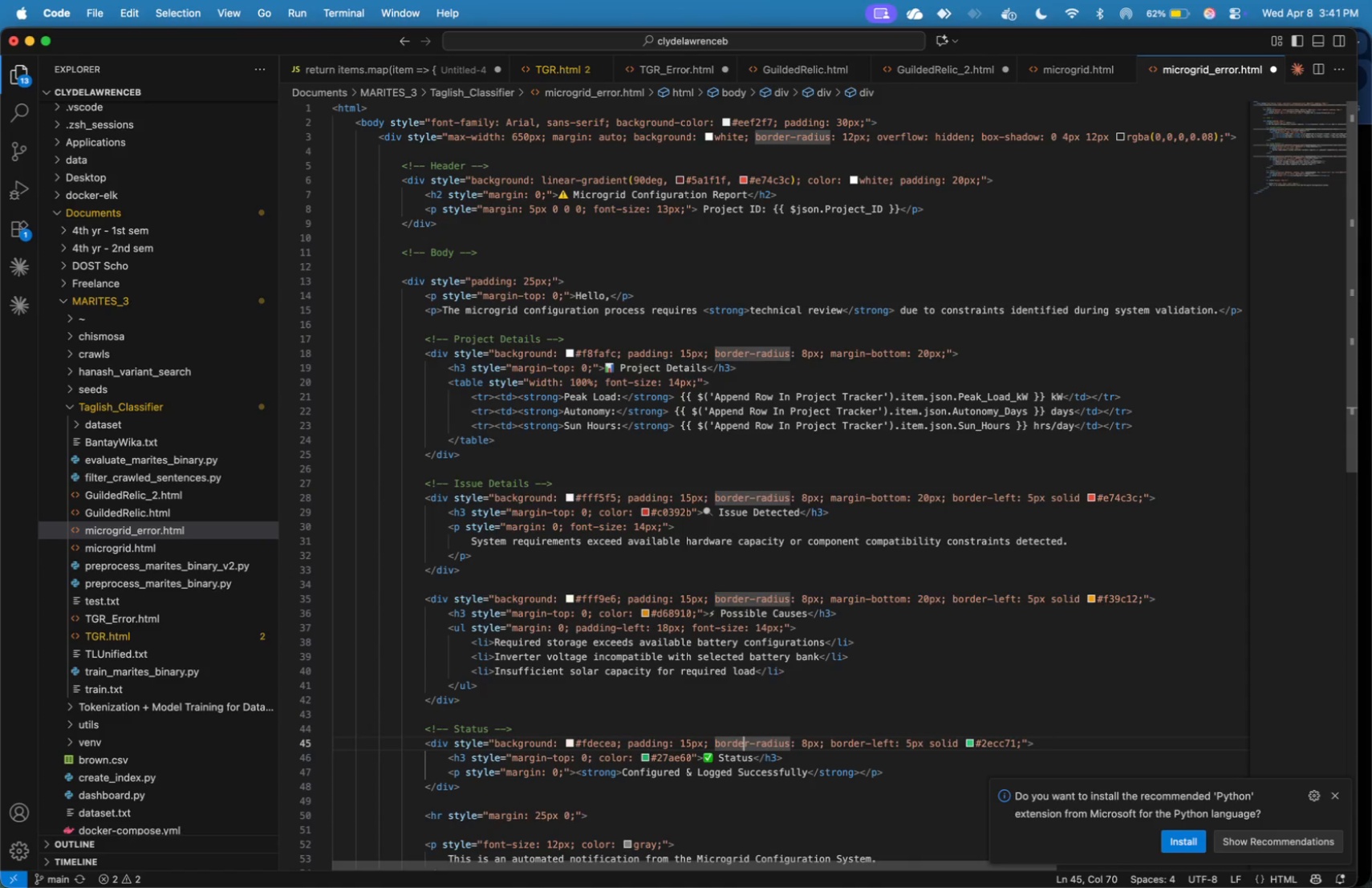 
hold_key(key=ArrowRight, duration=1.5)
 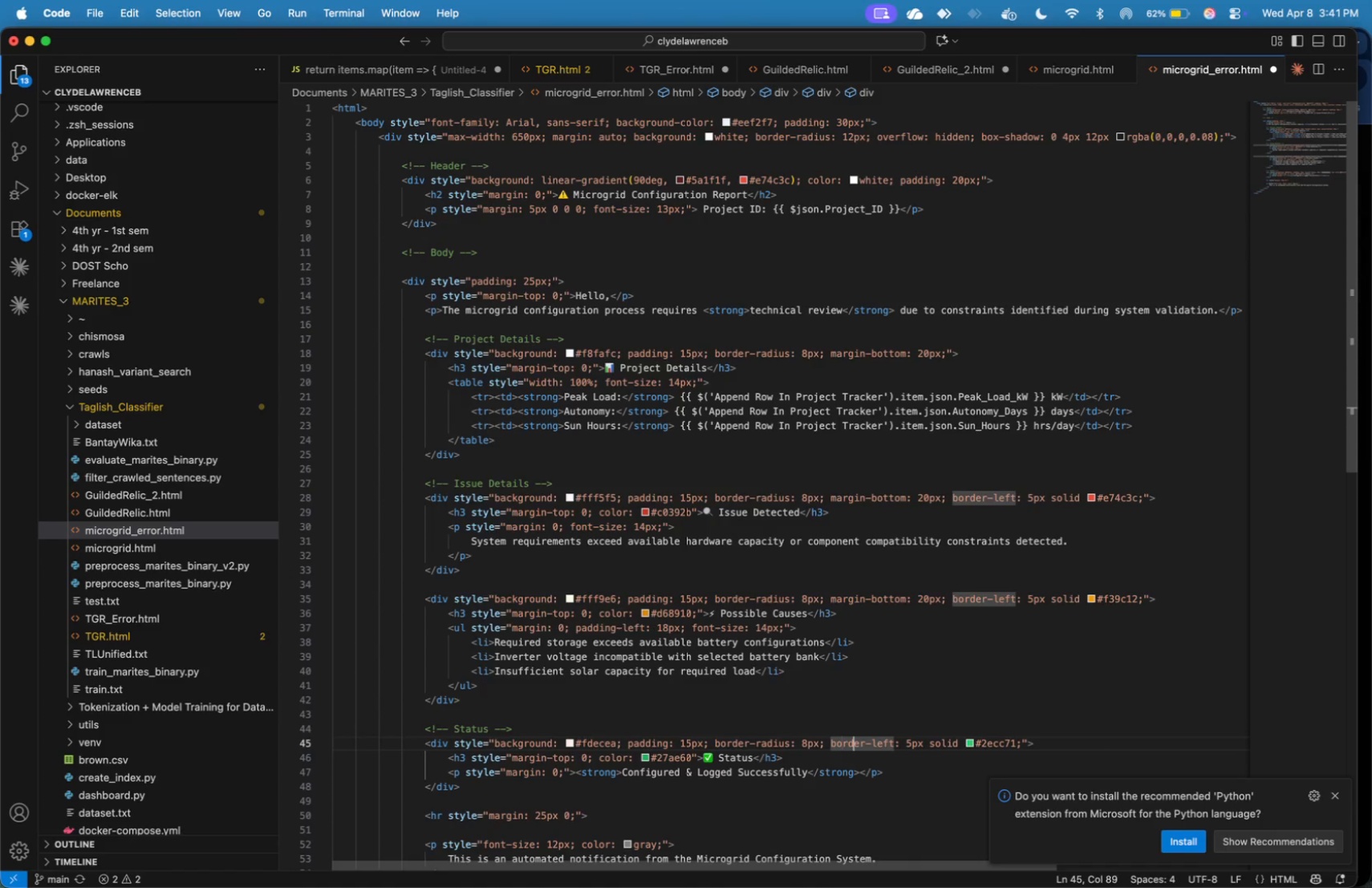 
hold_key(key=ArrowRight, duration=0.73)
 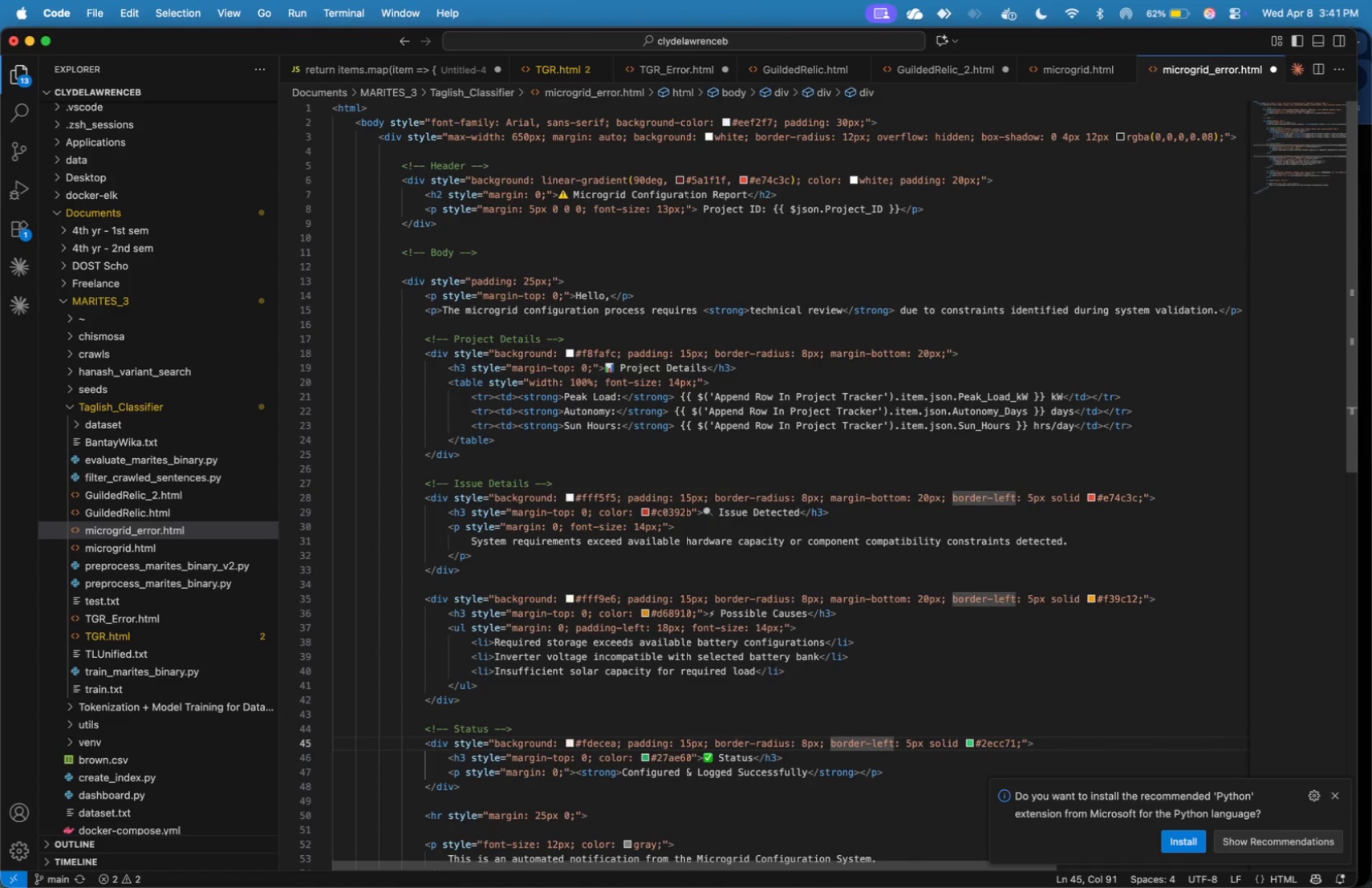 
hold_key(key=ArrowRight, duration=1.5)
 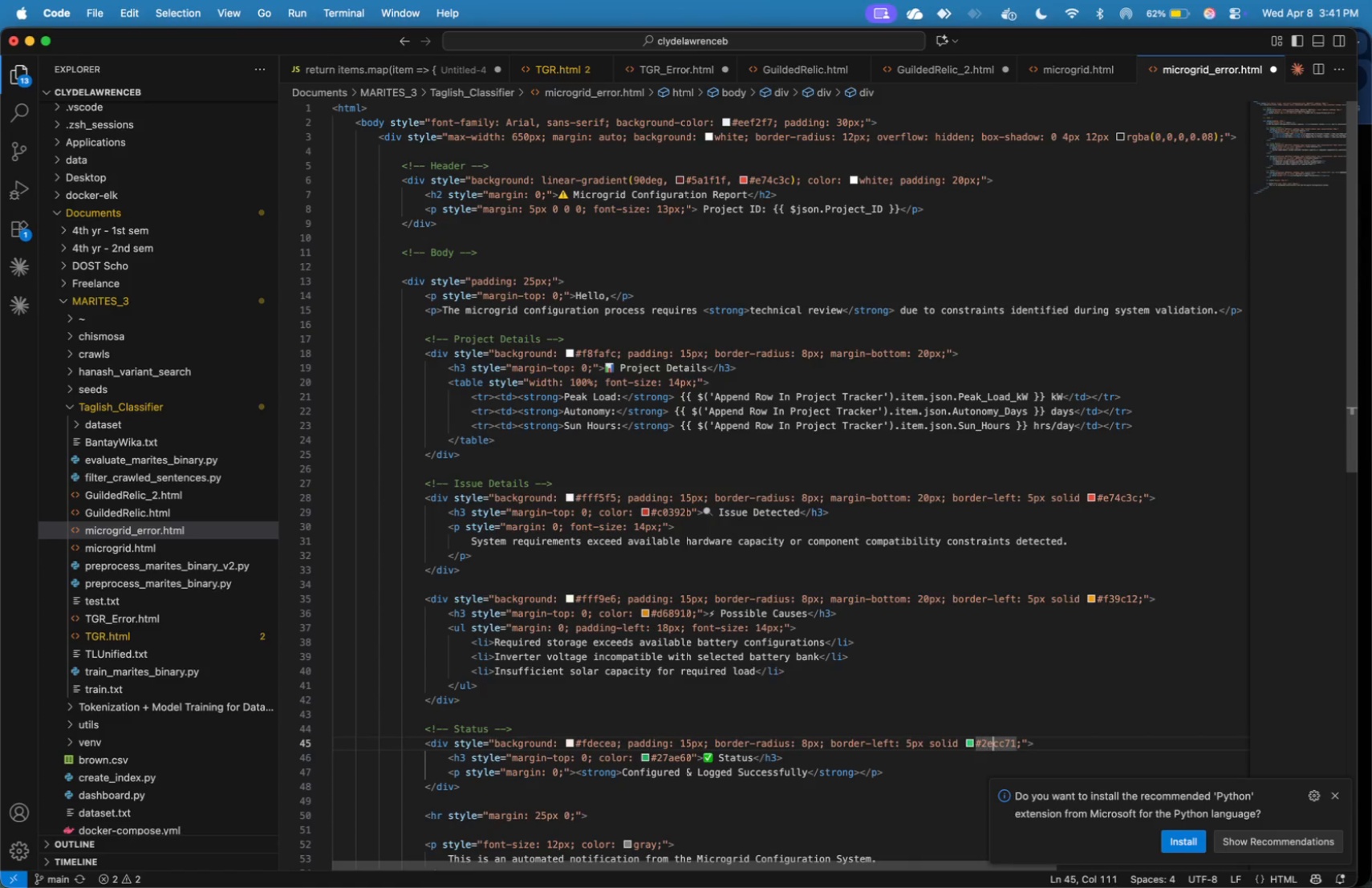 
hold_key(key=ArrowRight, duration=0.75)
 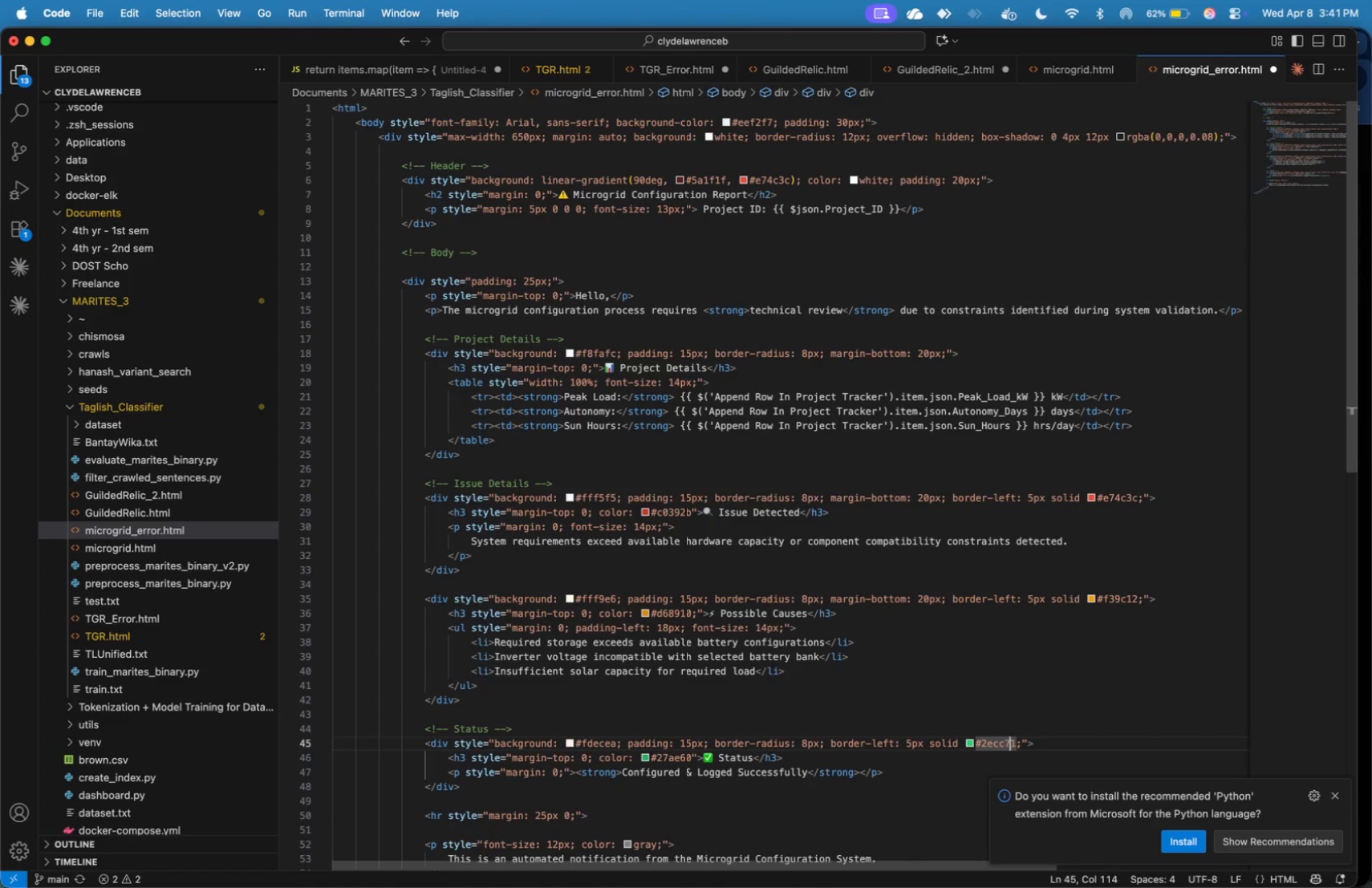 
key(ArrowRight)
 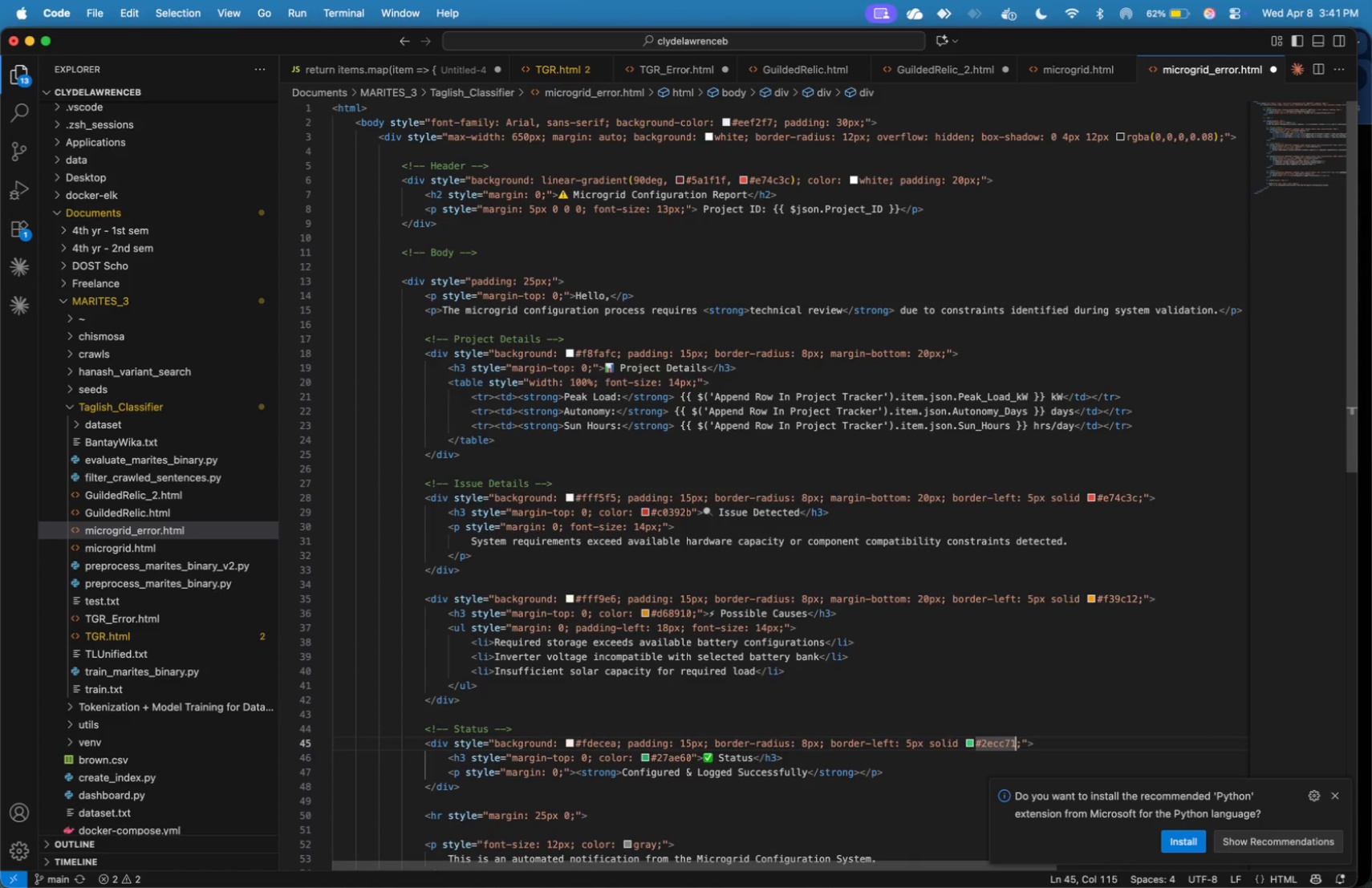 
key(ArrowRight)
 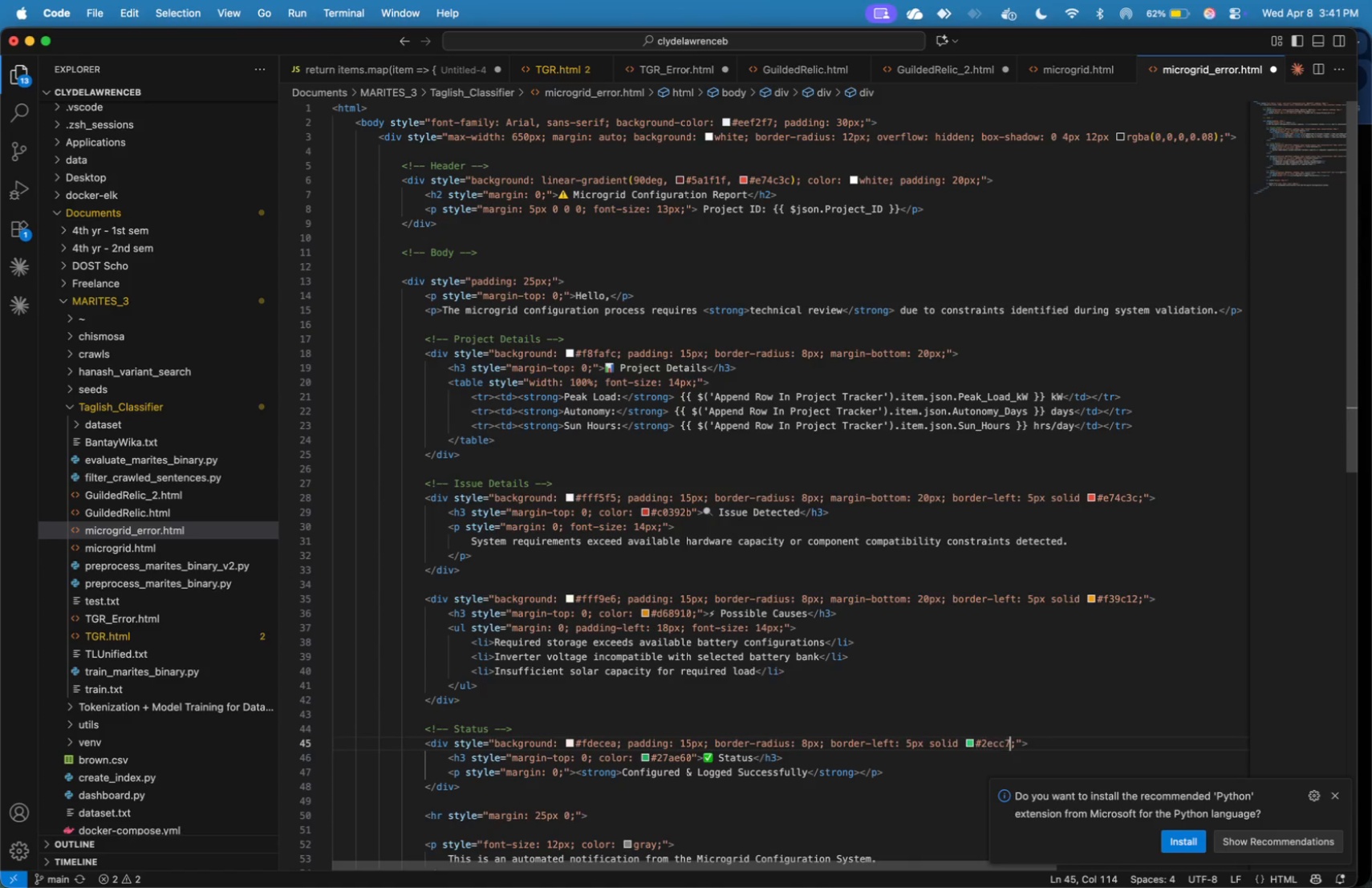 
key(Backspace)
key(Backspace)
key(Backspace)
key(Backspace)
key(Backspace)
key(Backspace)
type(e74c3c)
 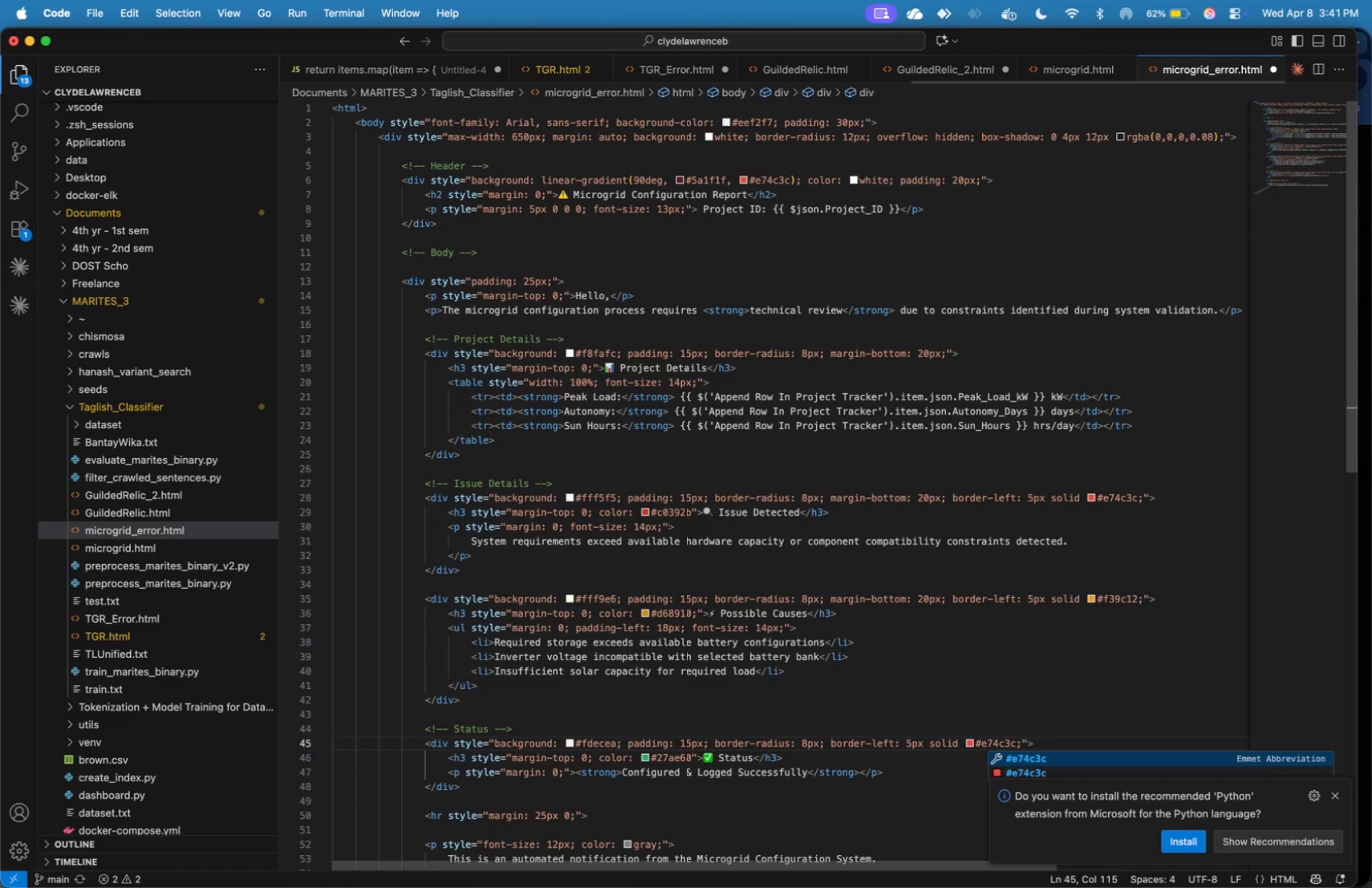 
key(ArrowRight)
 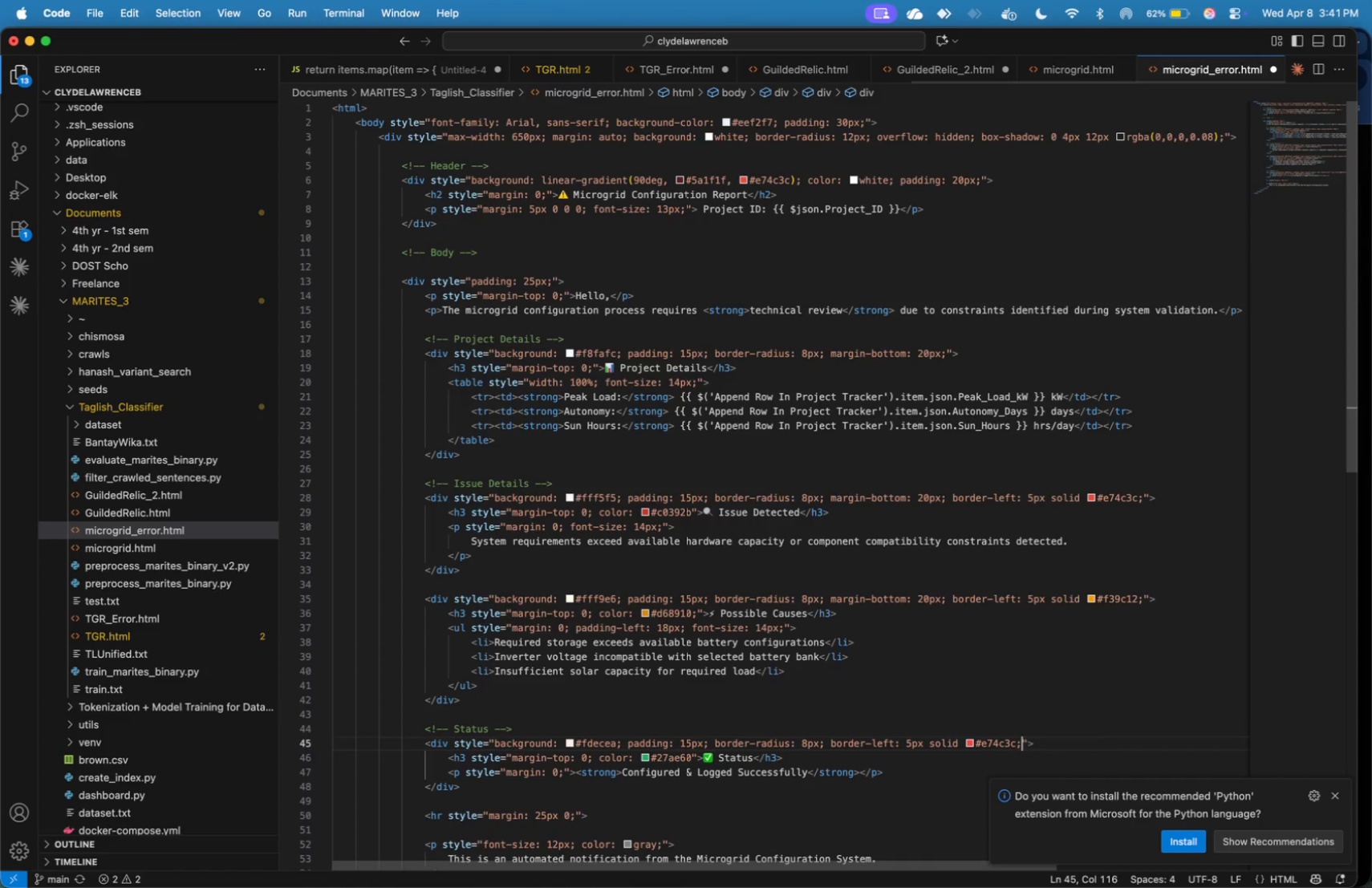 
key(ArrowRight)
 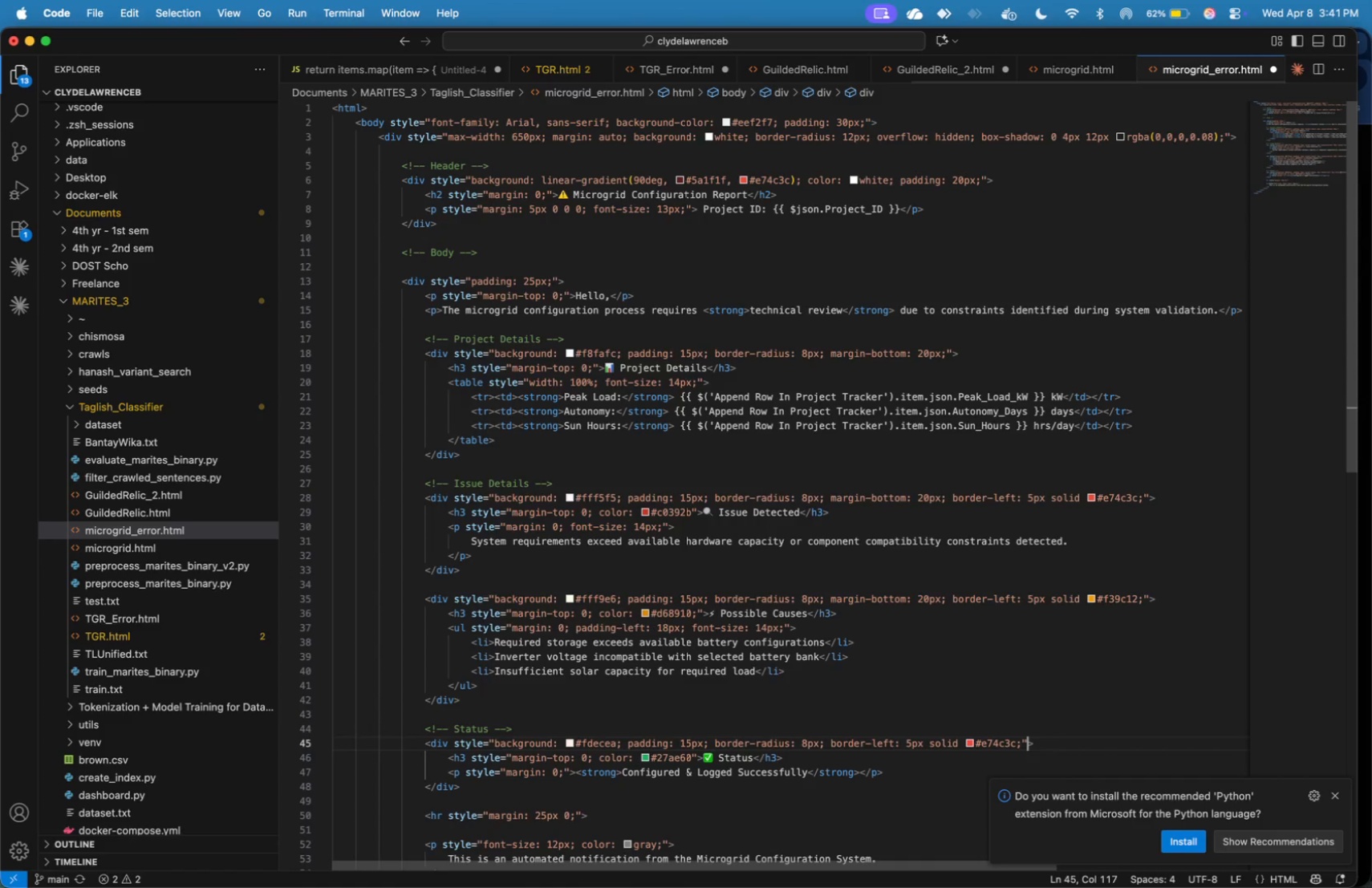 
key(ArrowRight)
 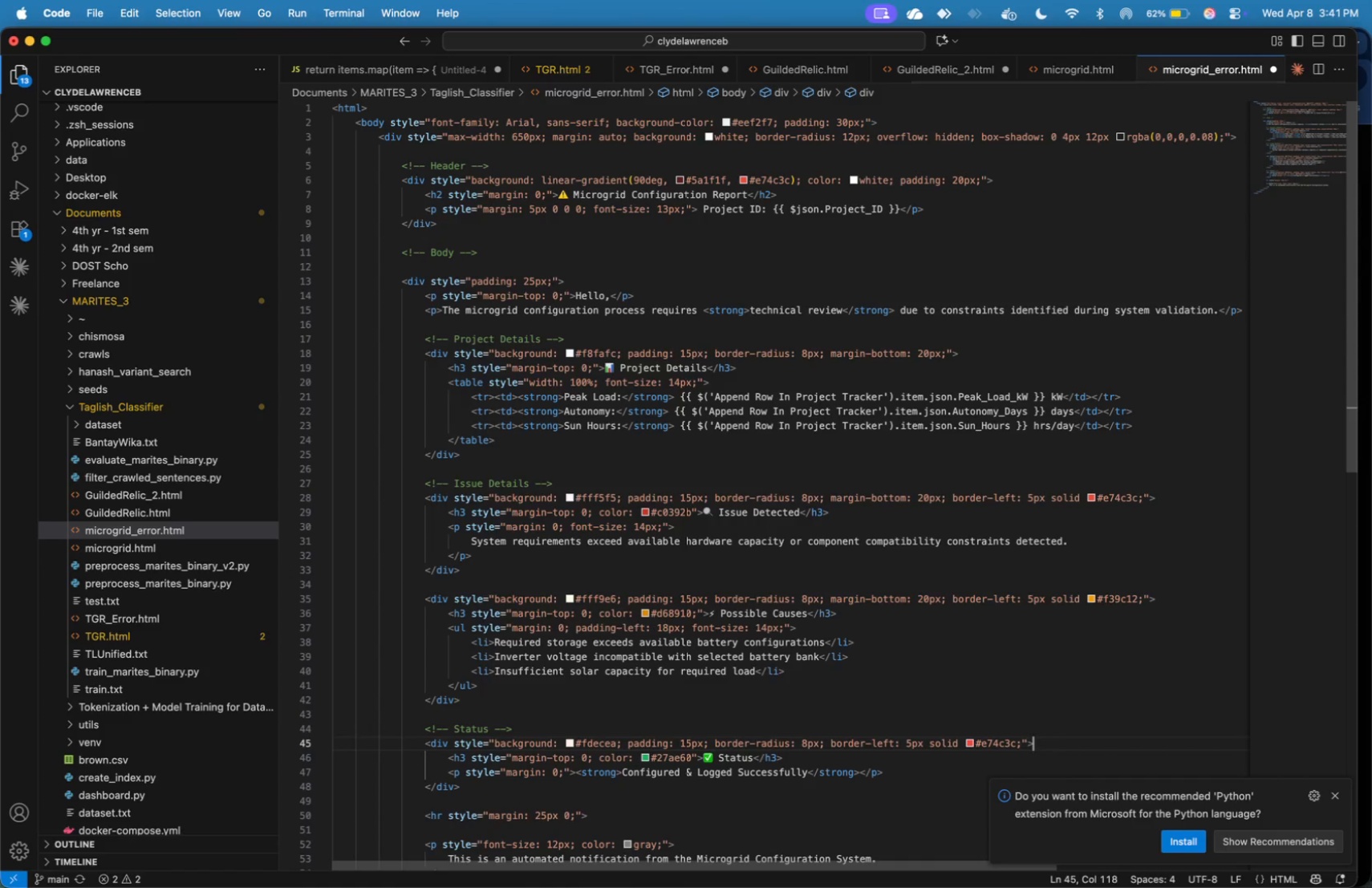 
key(ArrowRight)
 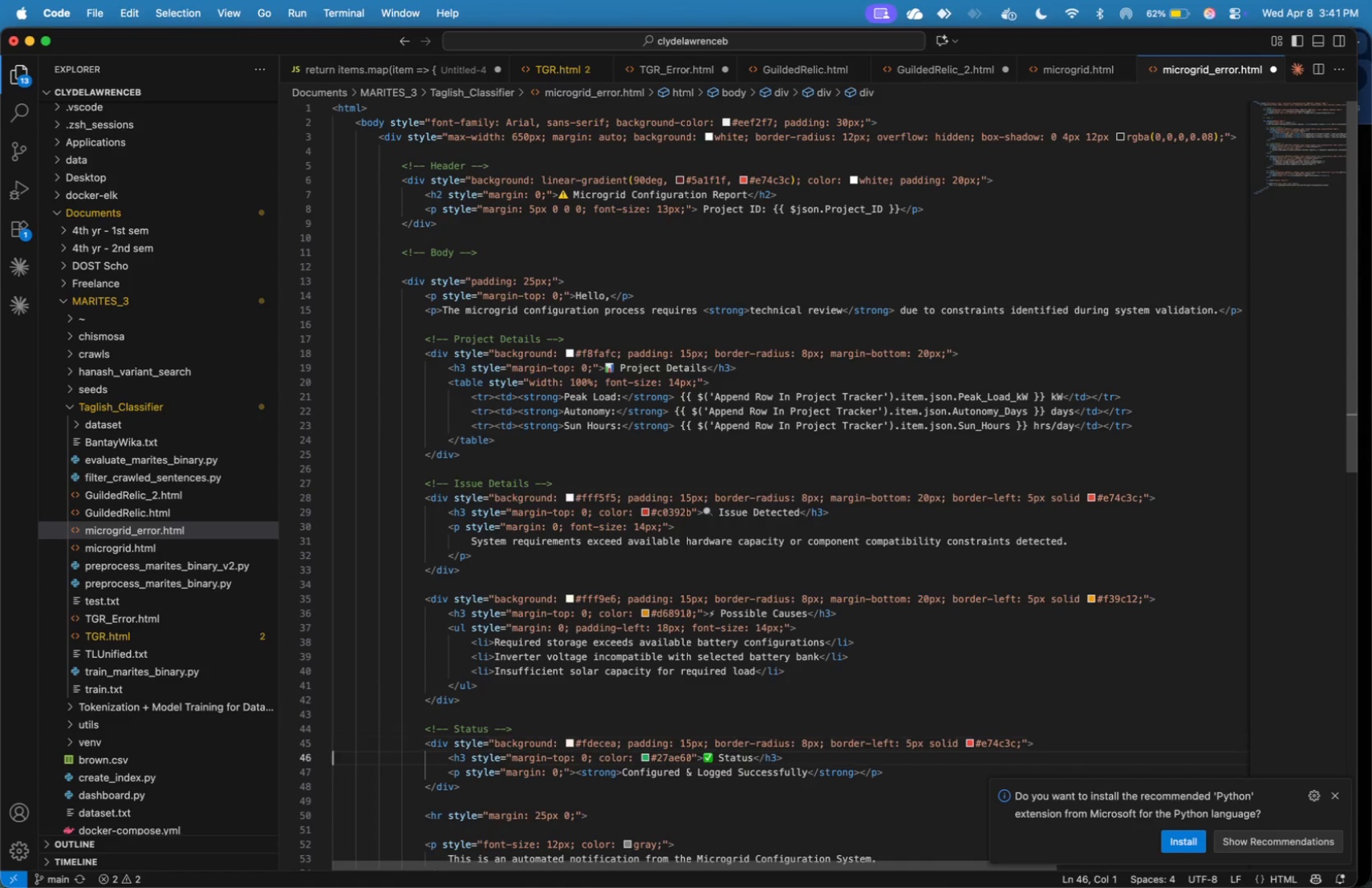 
key(ArrowRight)
 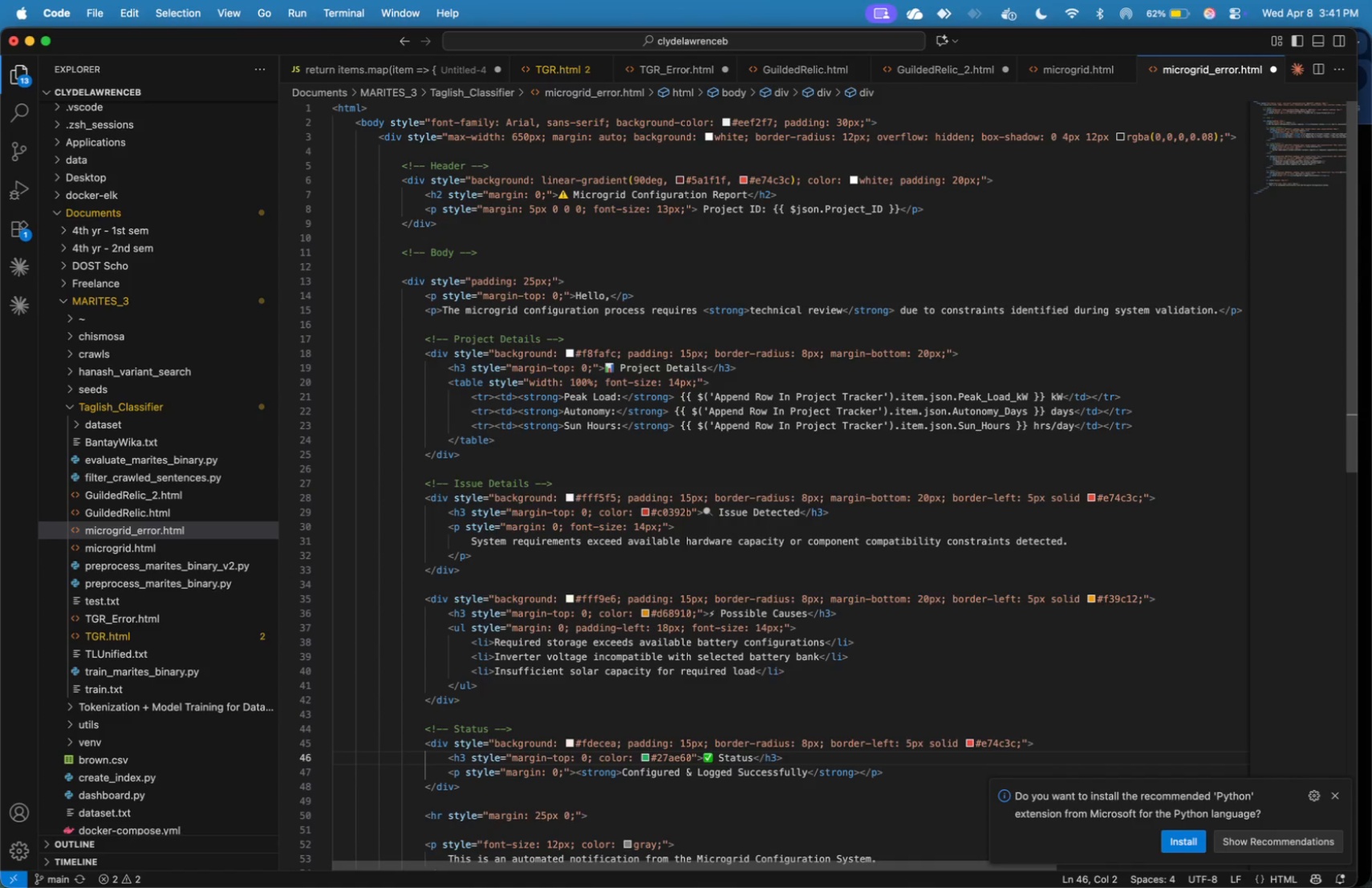 
hold_key(key=ArrowRight, duration=0.67)
 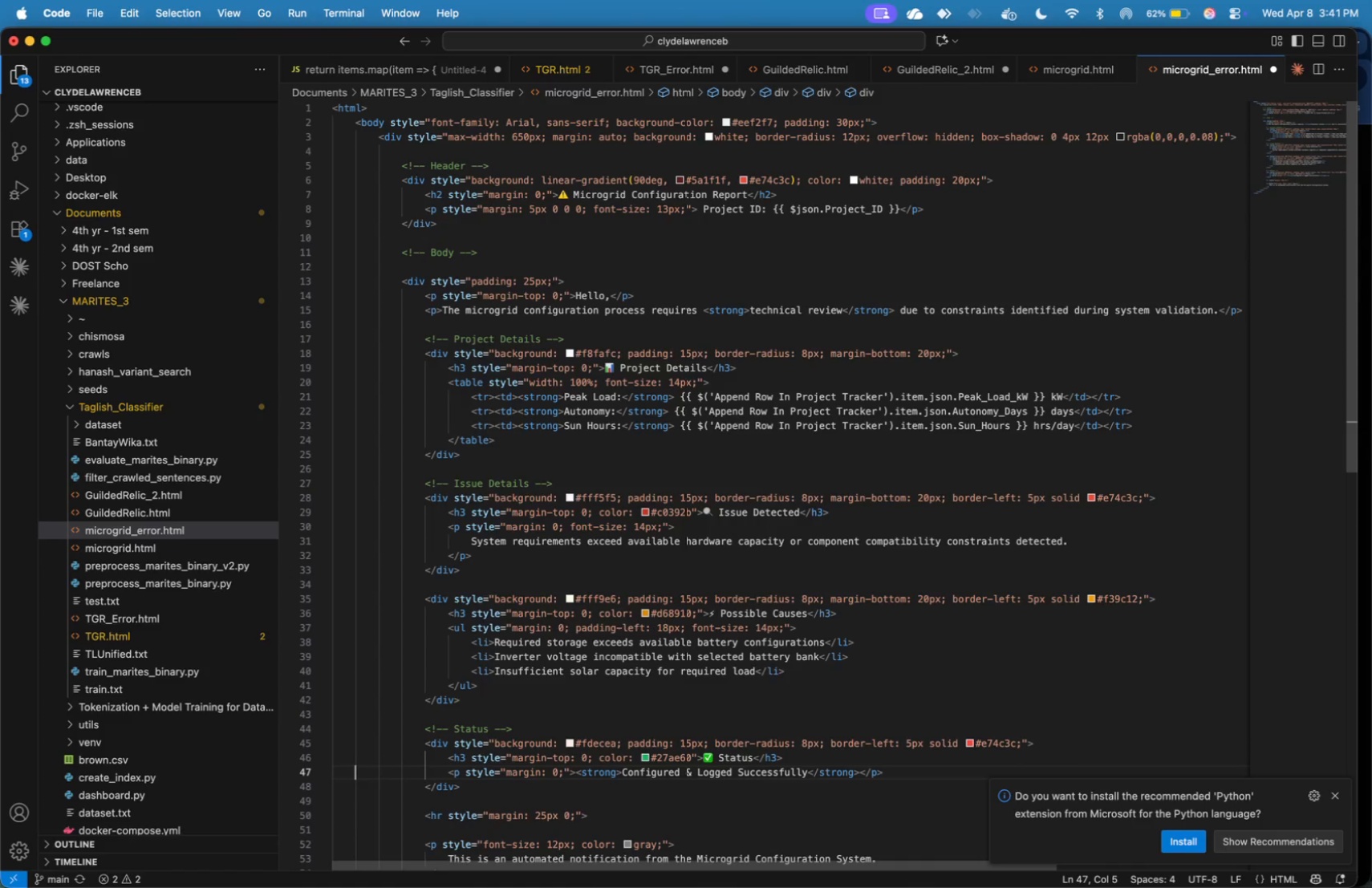 
key(ArrowDown)
 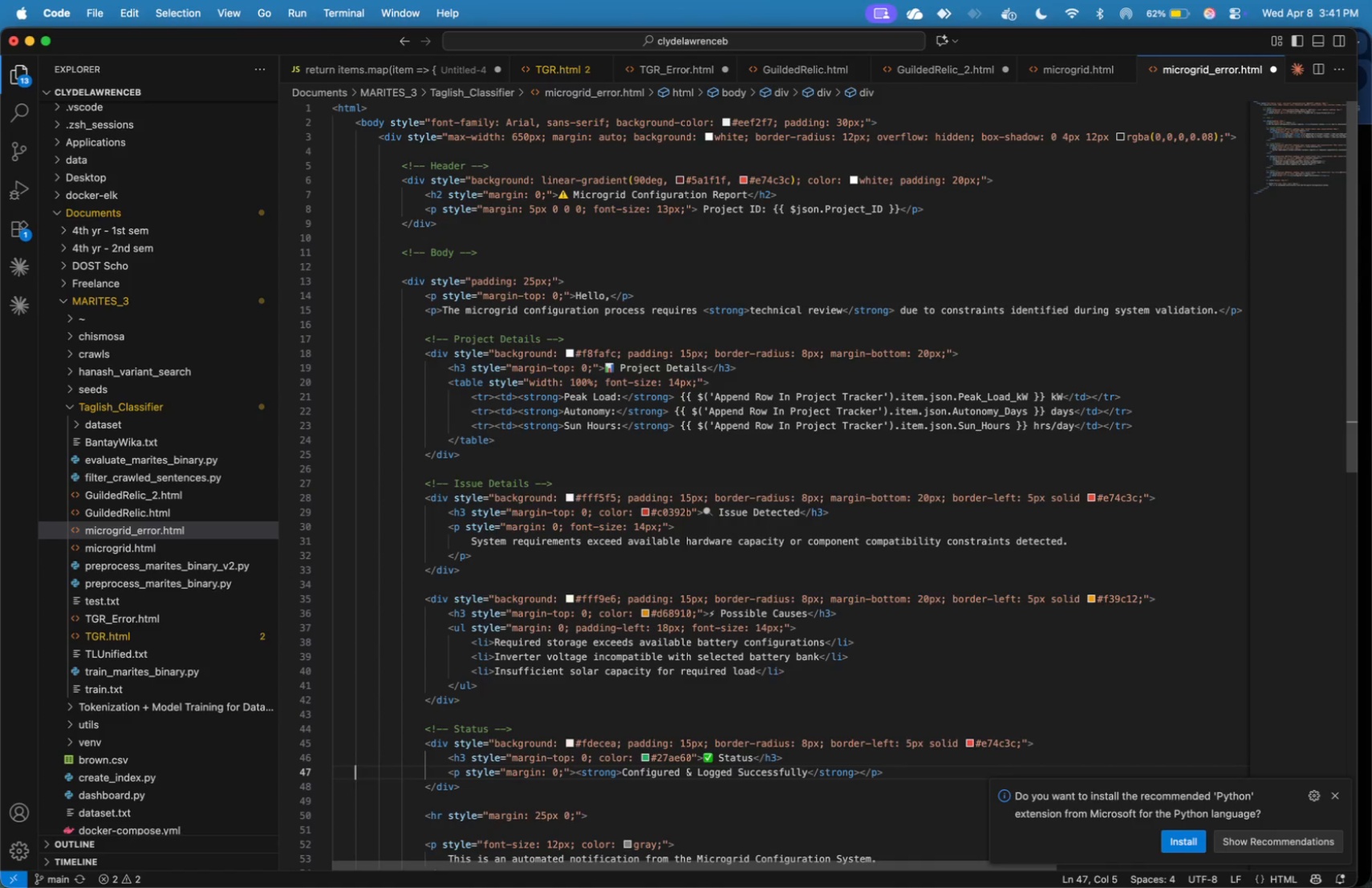 
key(ArrowLeft)
 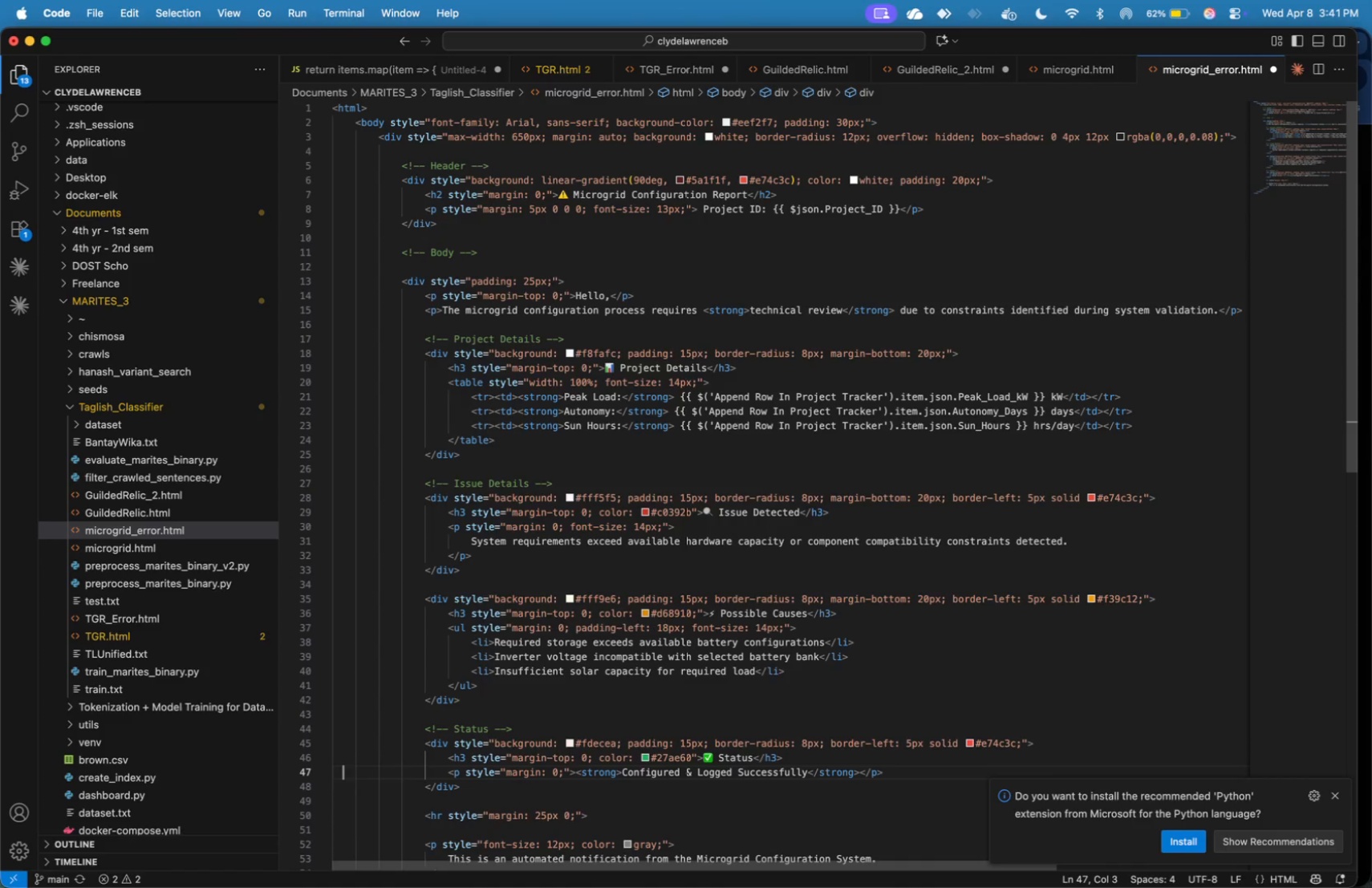 
key(ArrowLeft)
 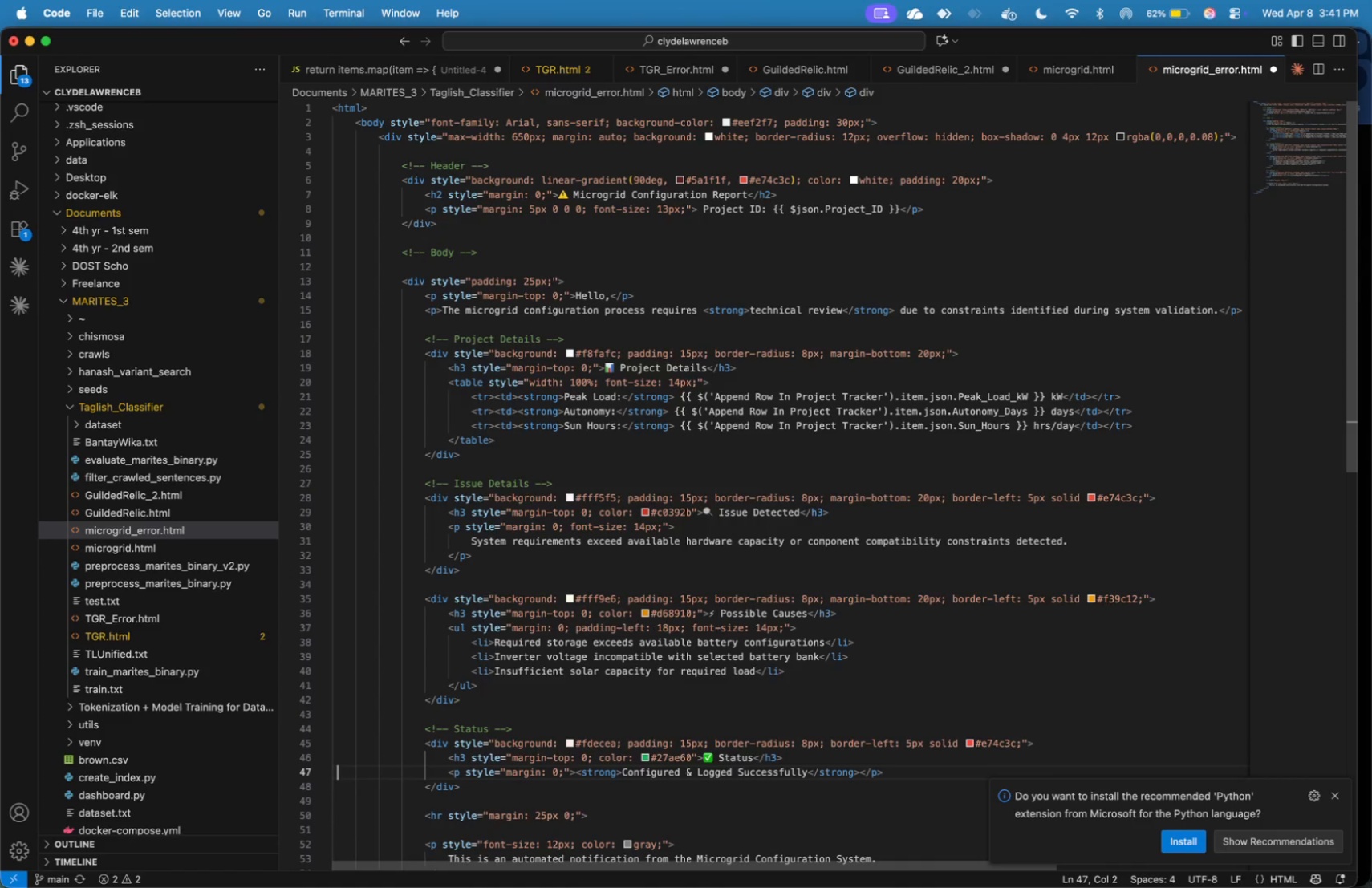 
key(ArrowLeft)
 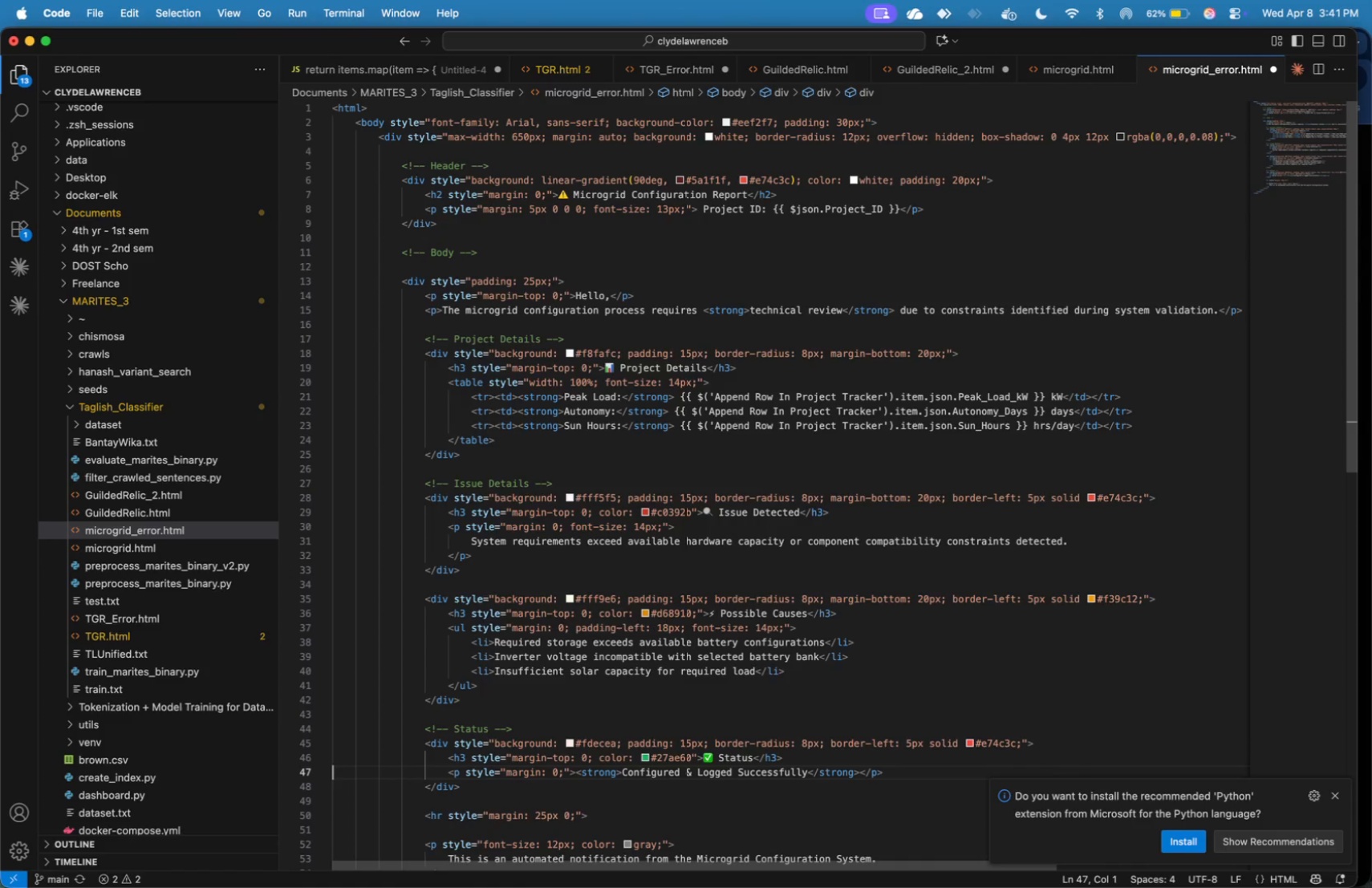 
key(ArrowLeft)
 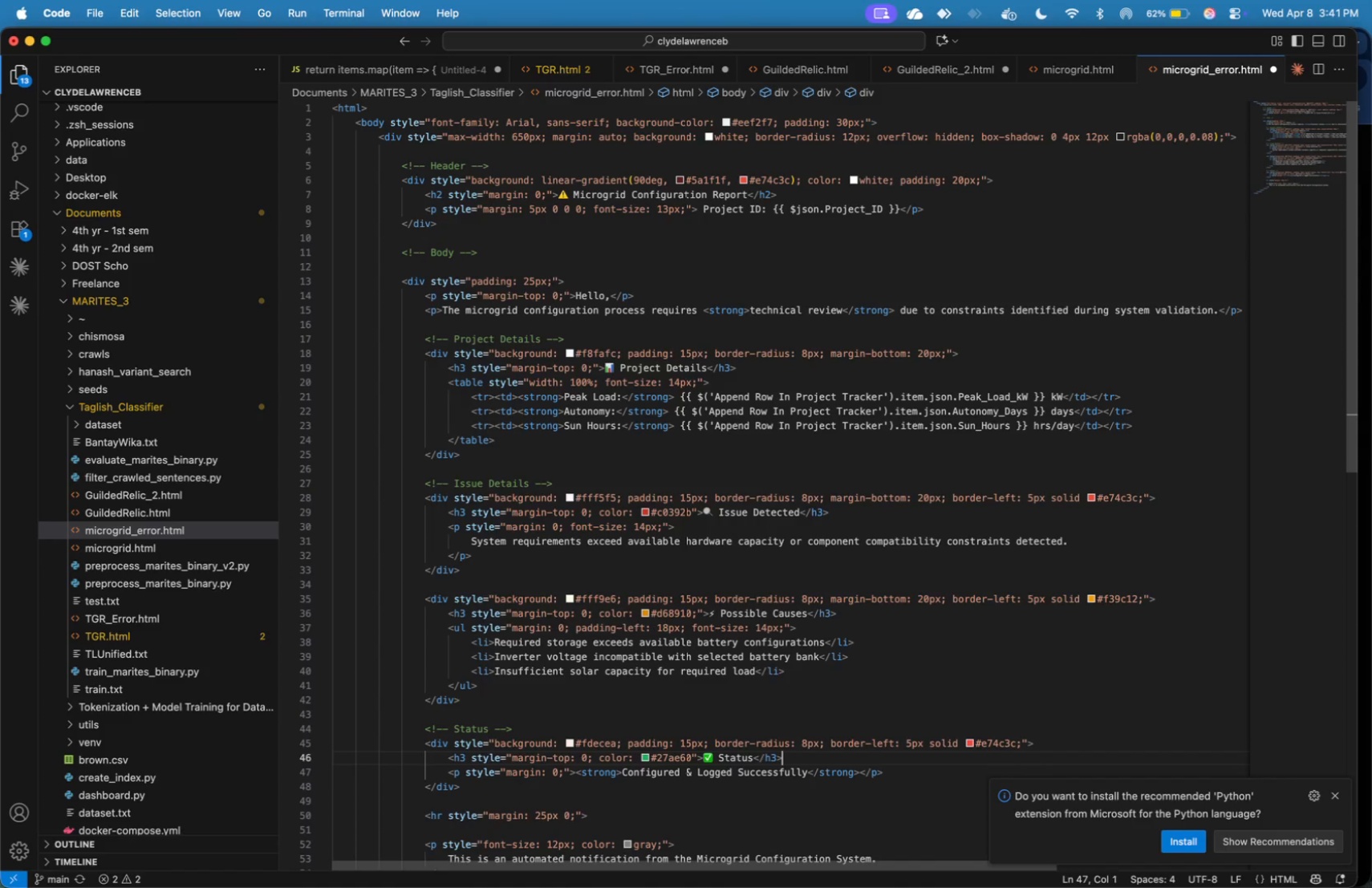 
key(ArrowLeft)
 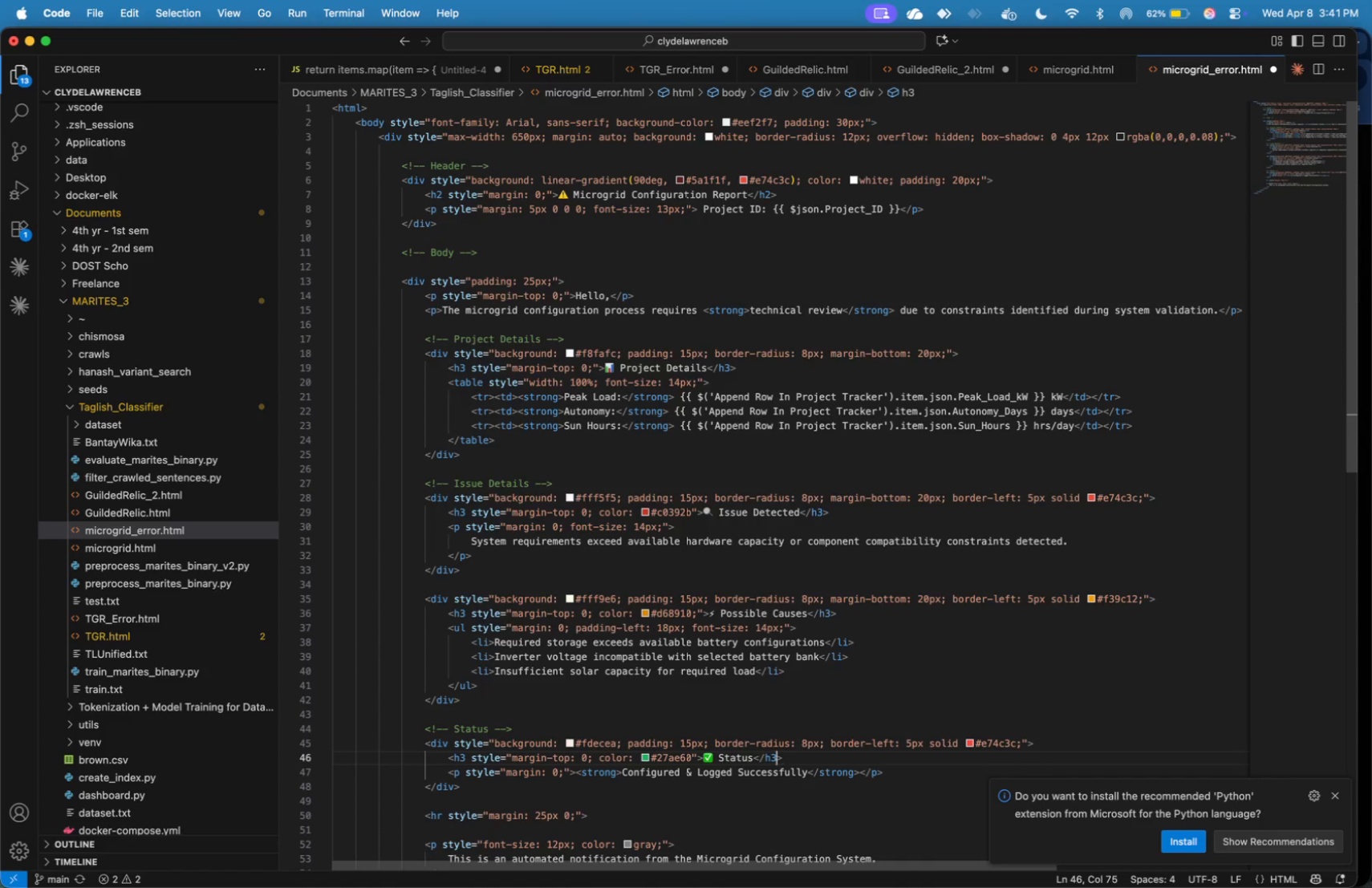 
hold_key(key=ArrowLeft, duration=0.55)
 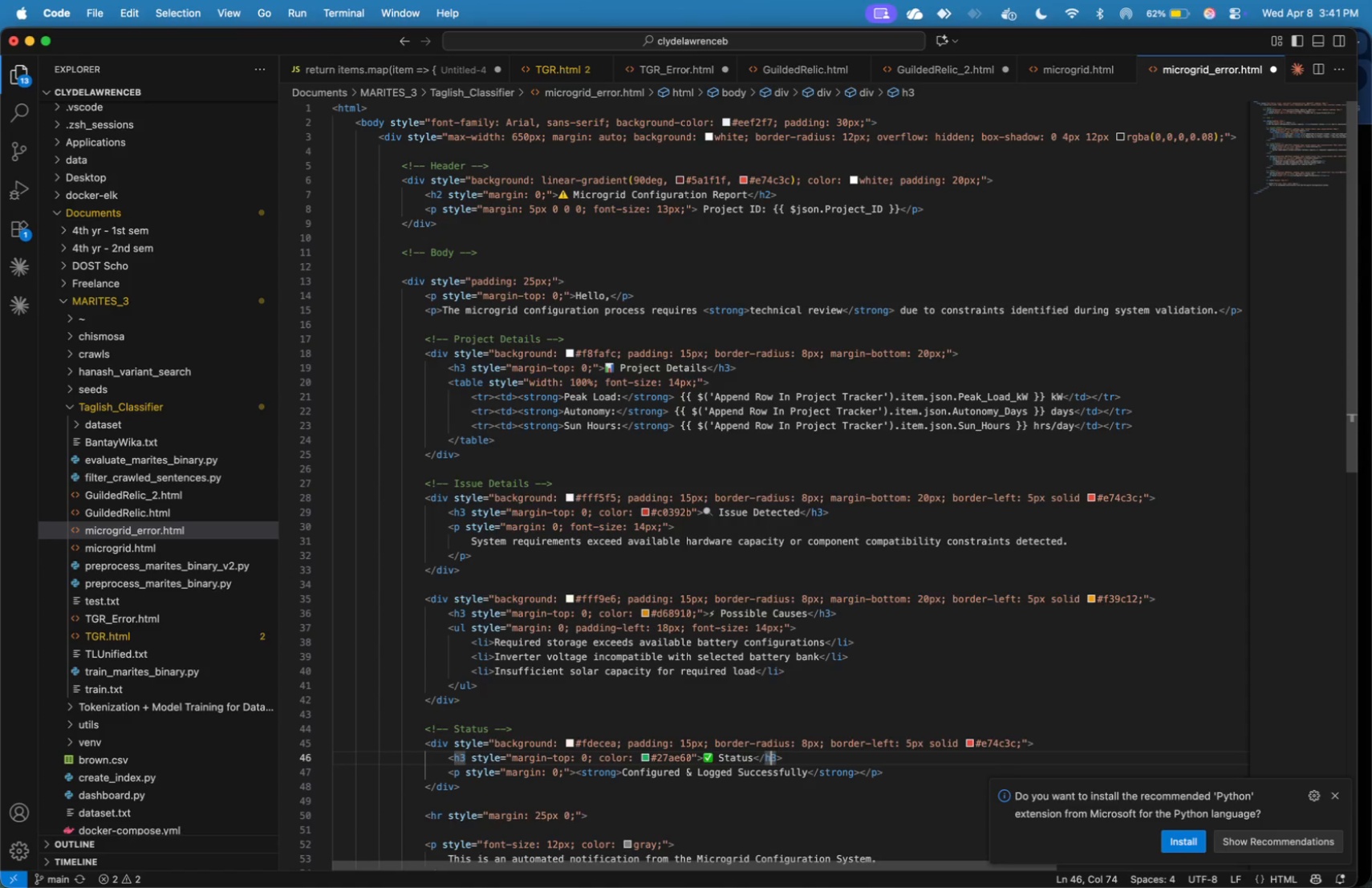 
wait(8.29)
 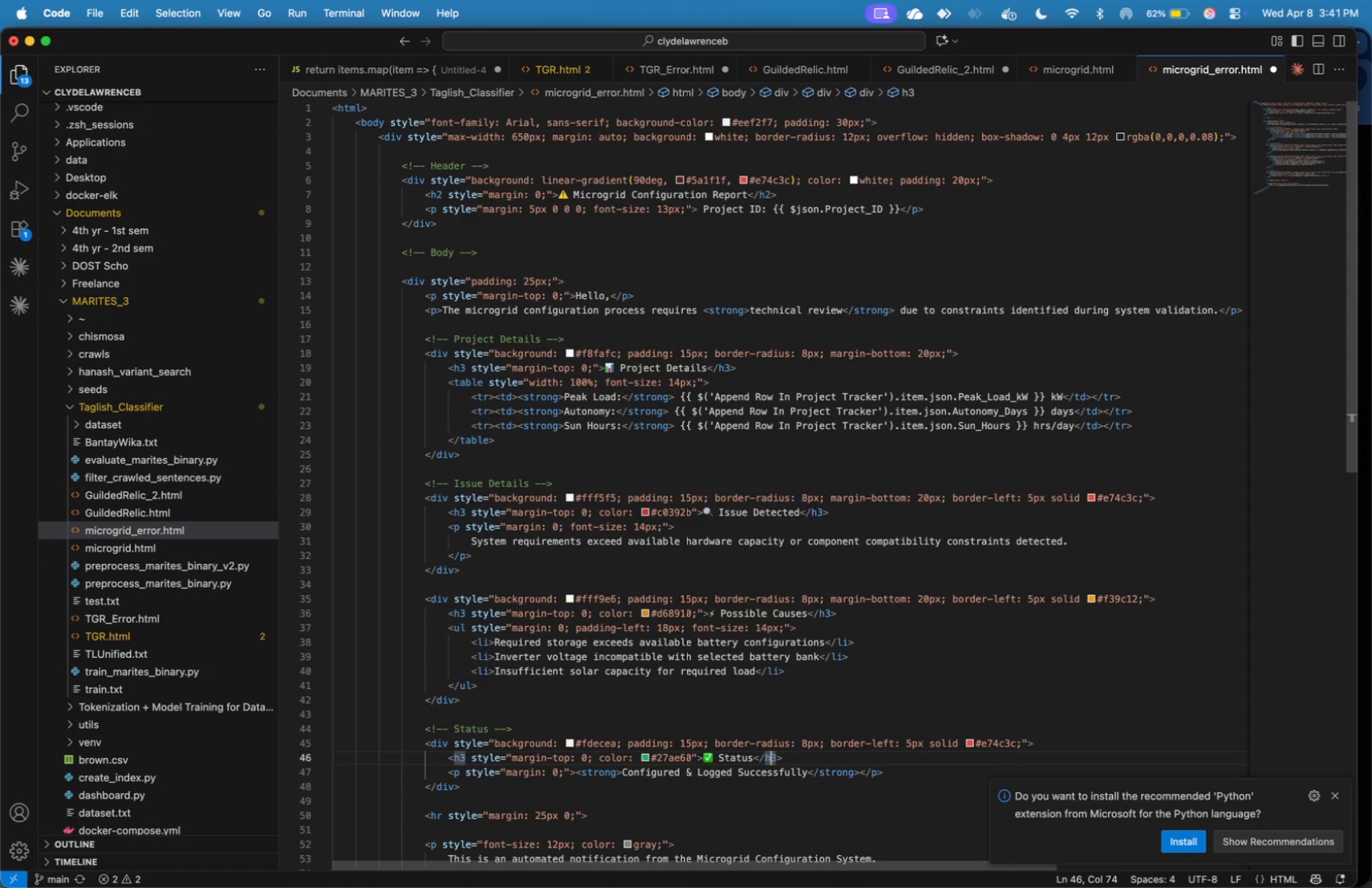 
hold_key(key=ArrowLeft, duration=1.51)
 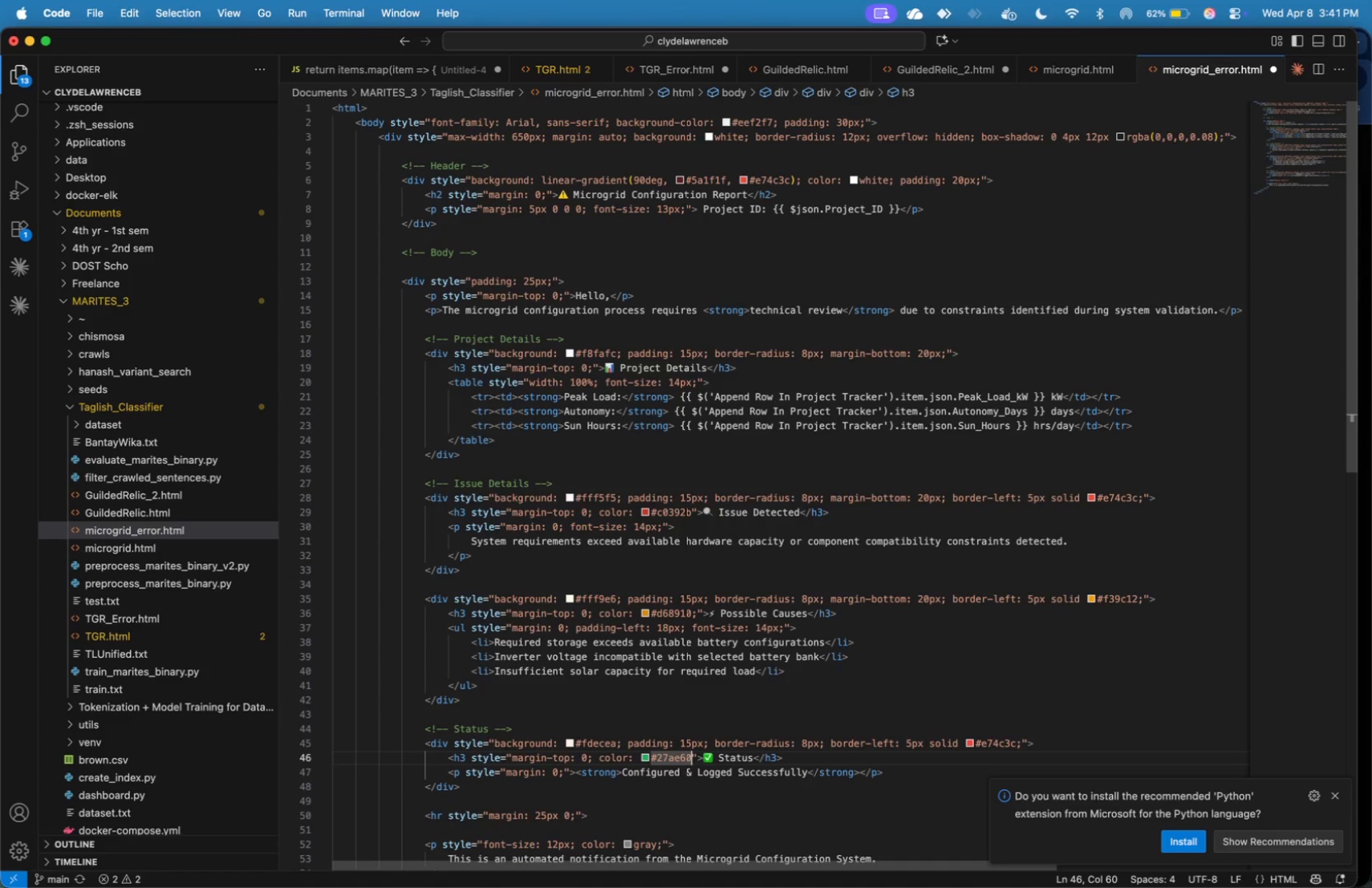 
key(ArrowRight)
 